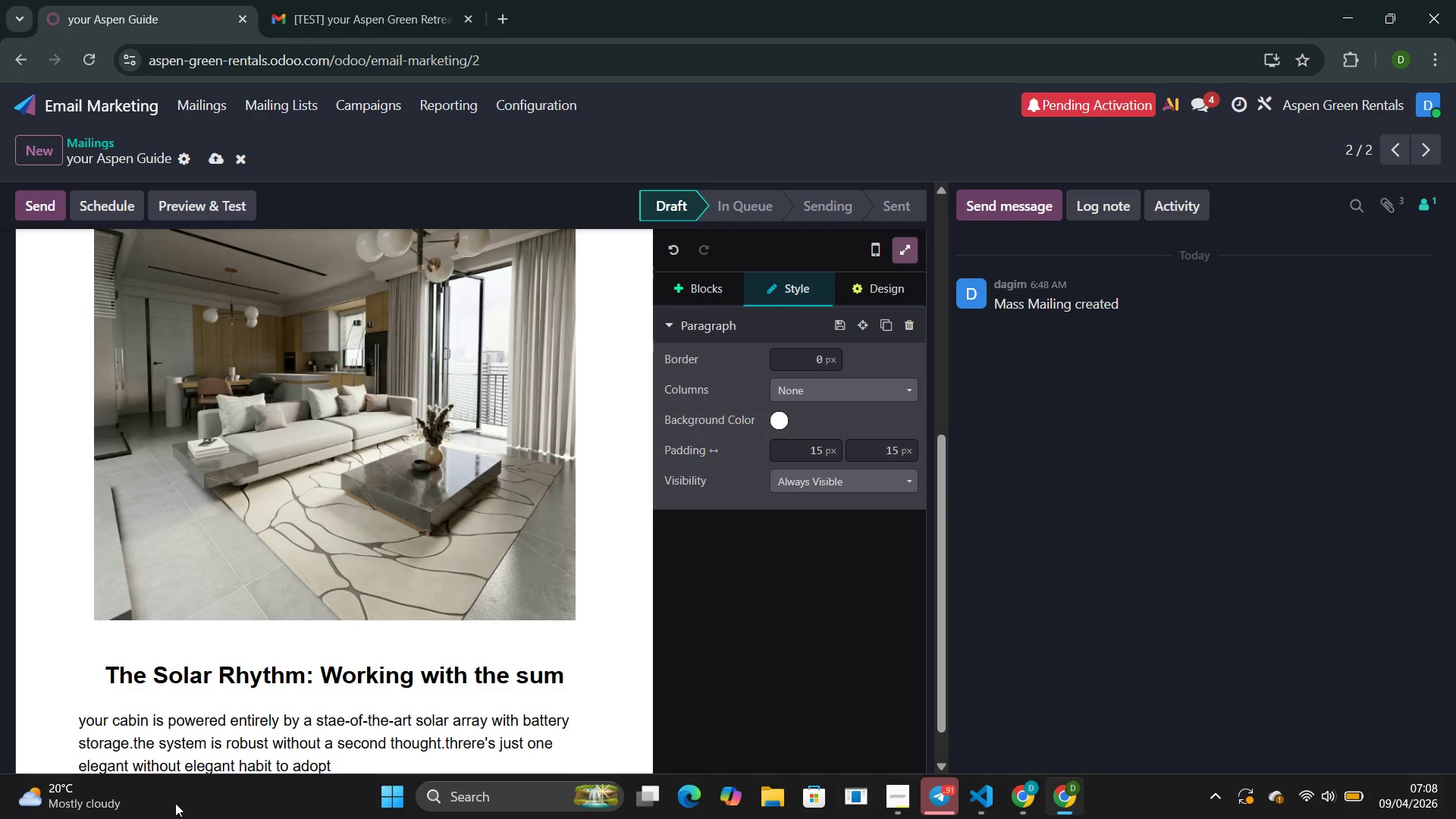 
scroll: coordinate [565, 673], scroll_direction: down, amount: 10.0
 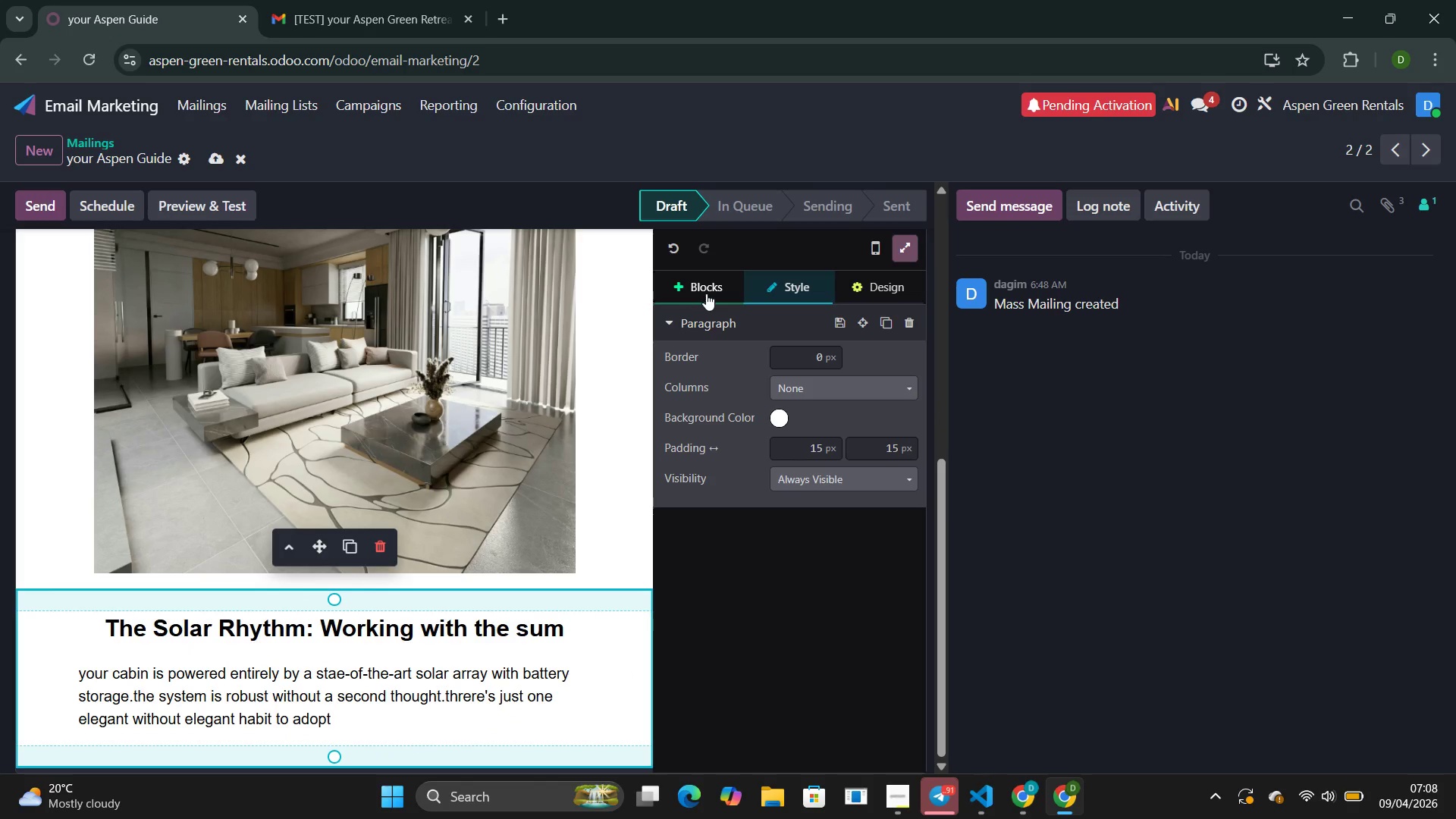 
left_click([706, 293])
 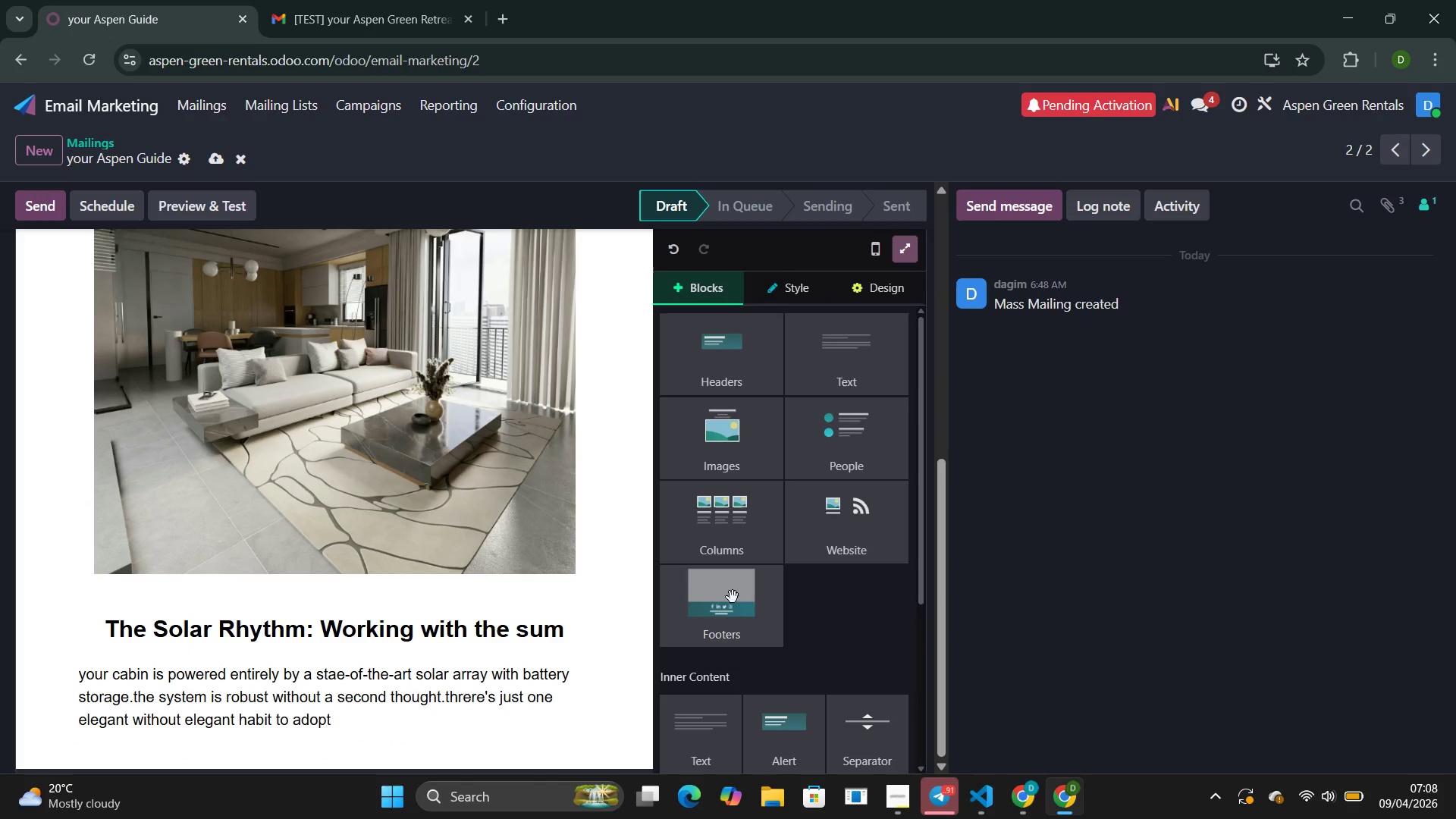 
left_click([730, 540])
 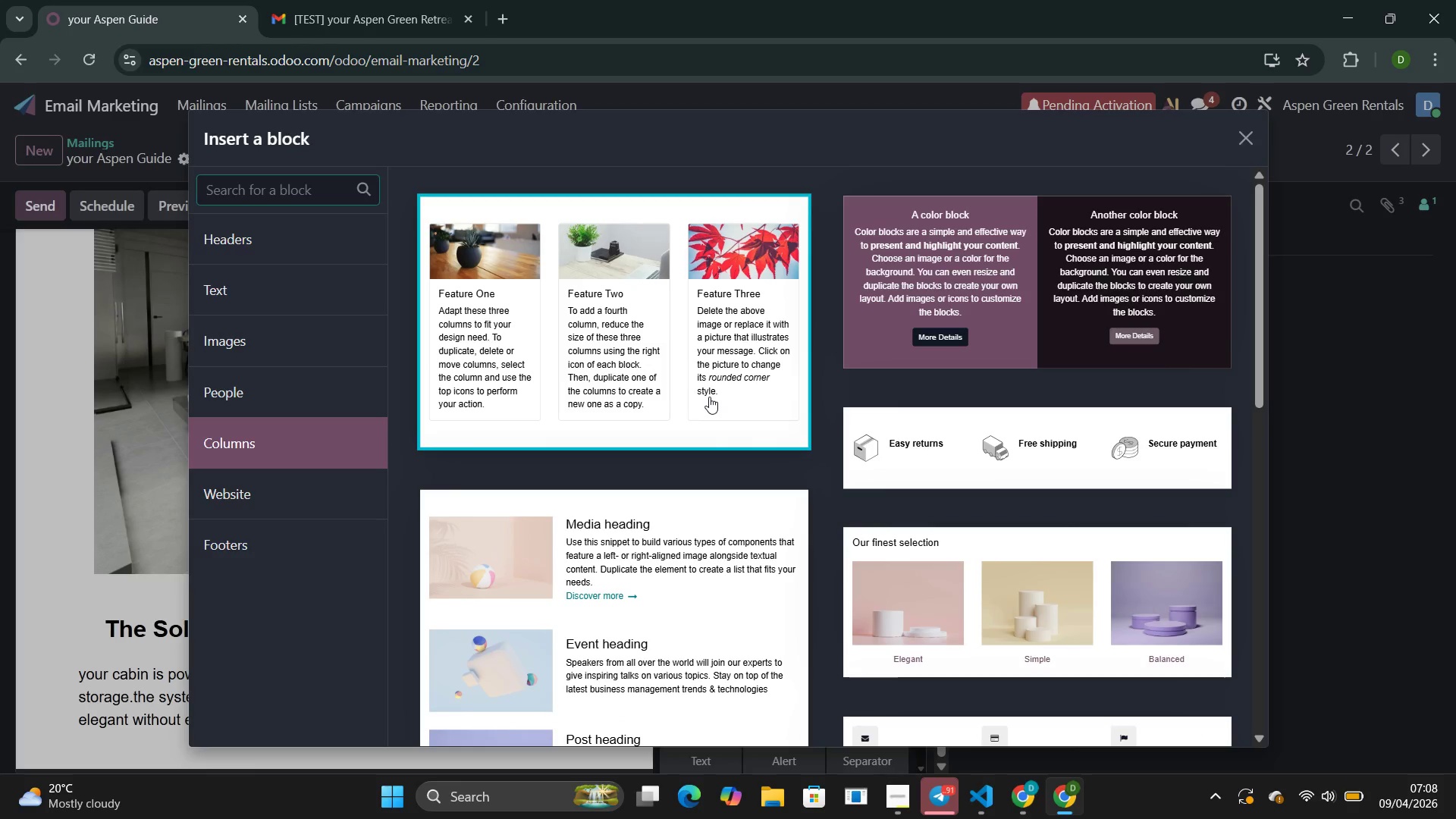 
wait(6.94)
 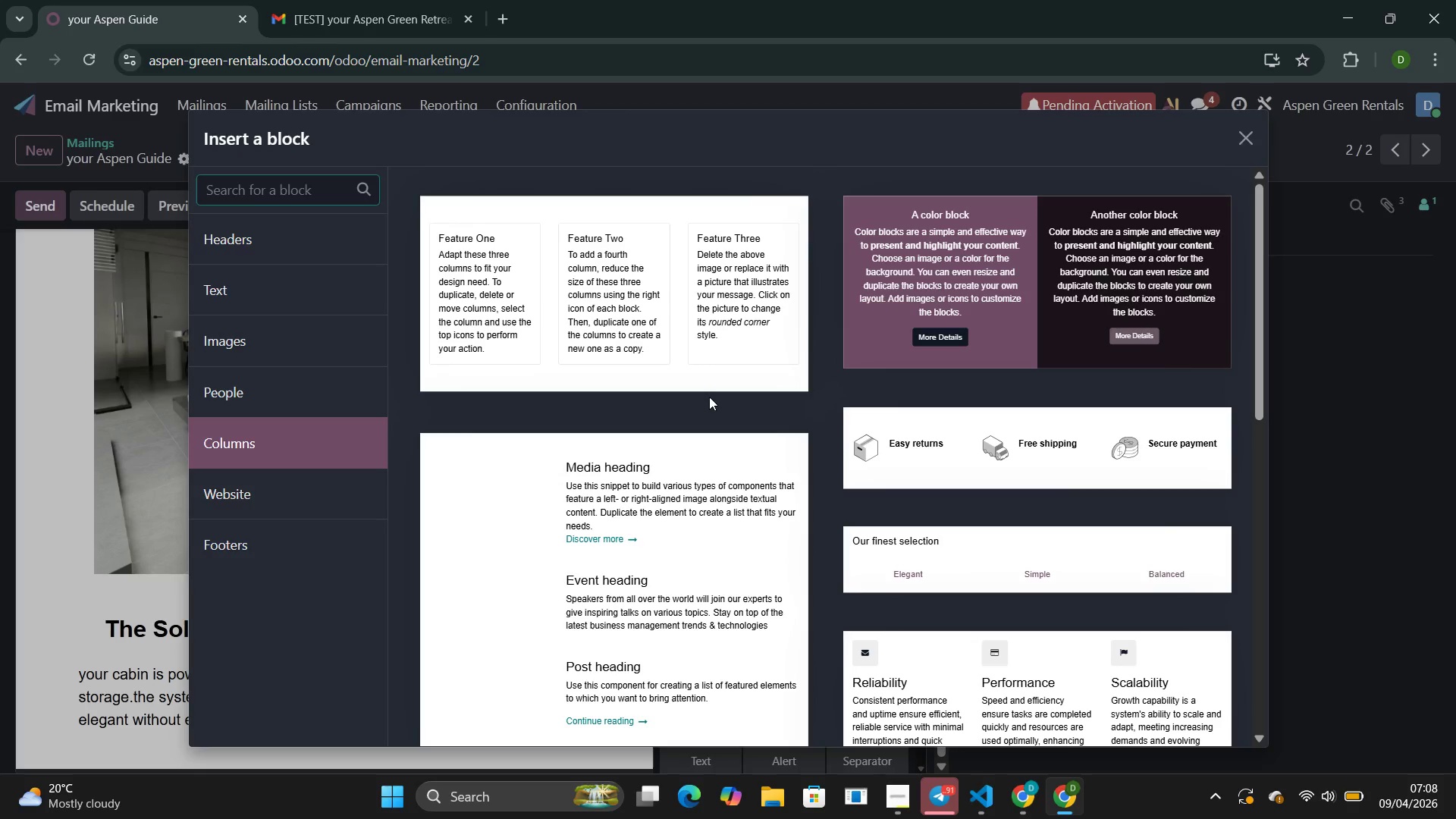 
scroll: coordinate [820, 523], scroll_direction: down, amount: 11.0
 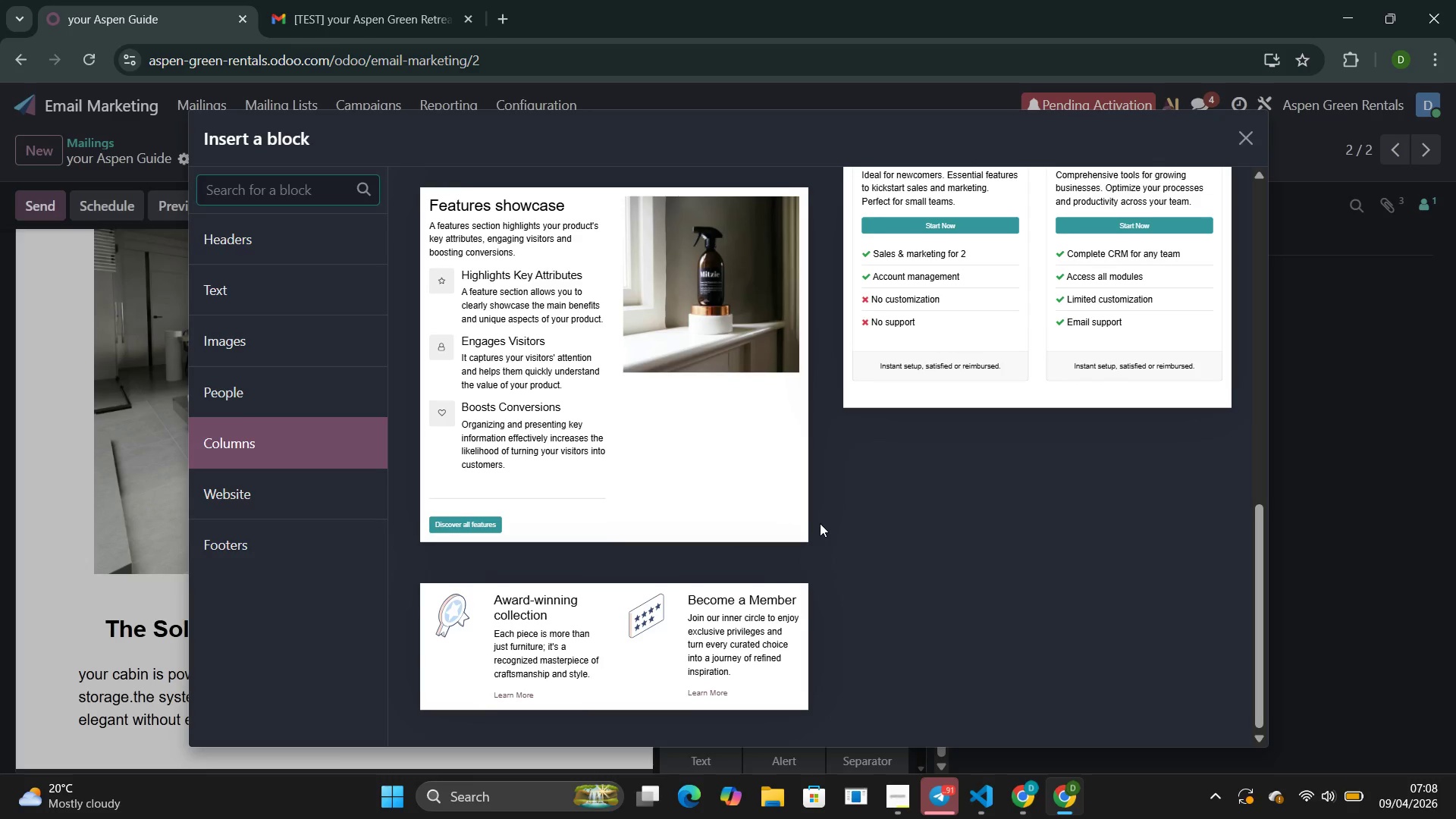 
scroll: coordinate [820, 523], scroll_direction: up, amount: 2.0
 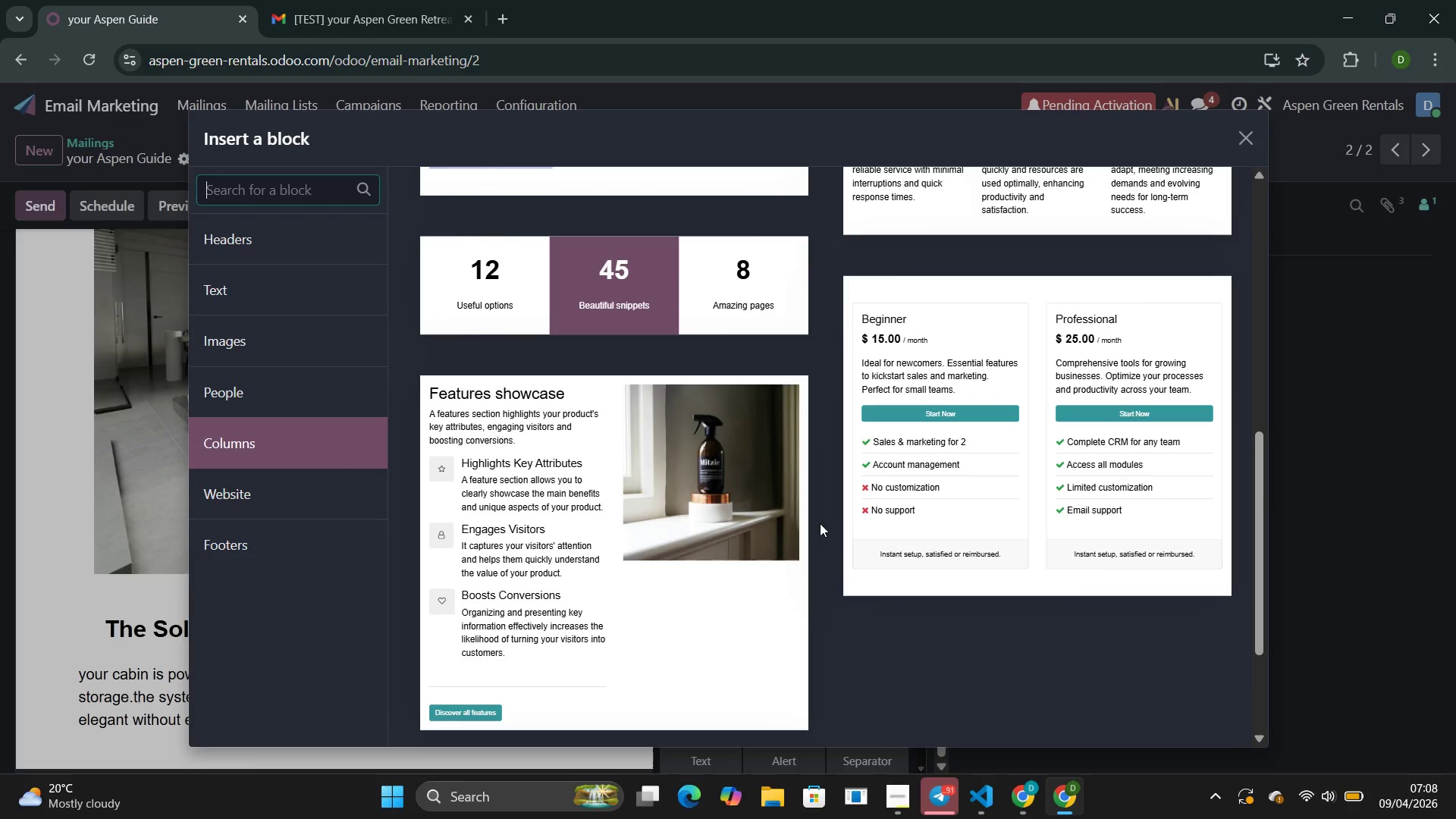 
wait(9.96)
 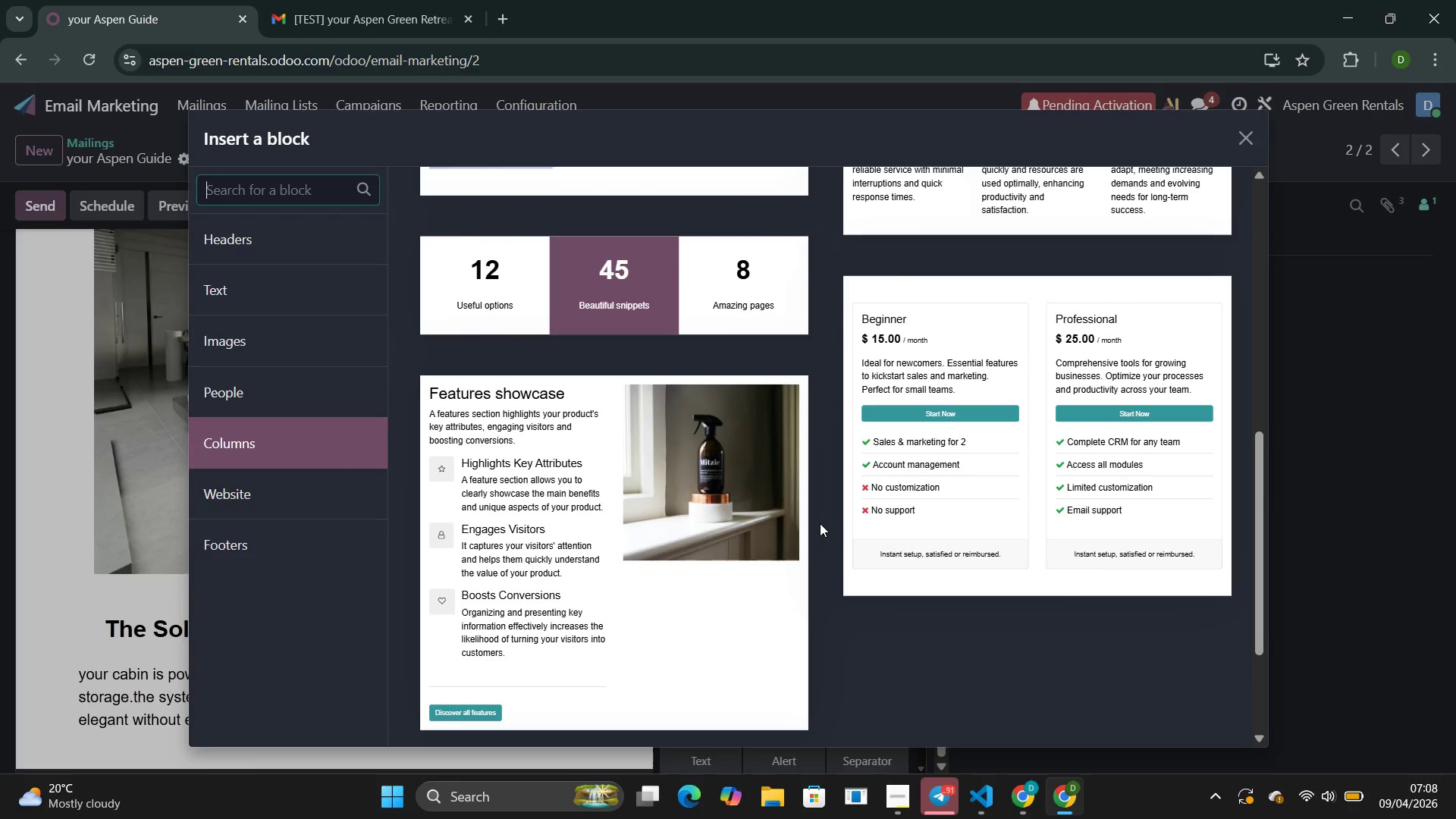 
left_click([303, 300])
 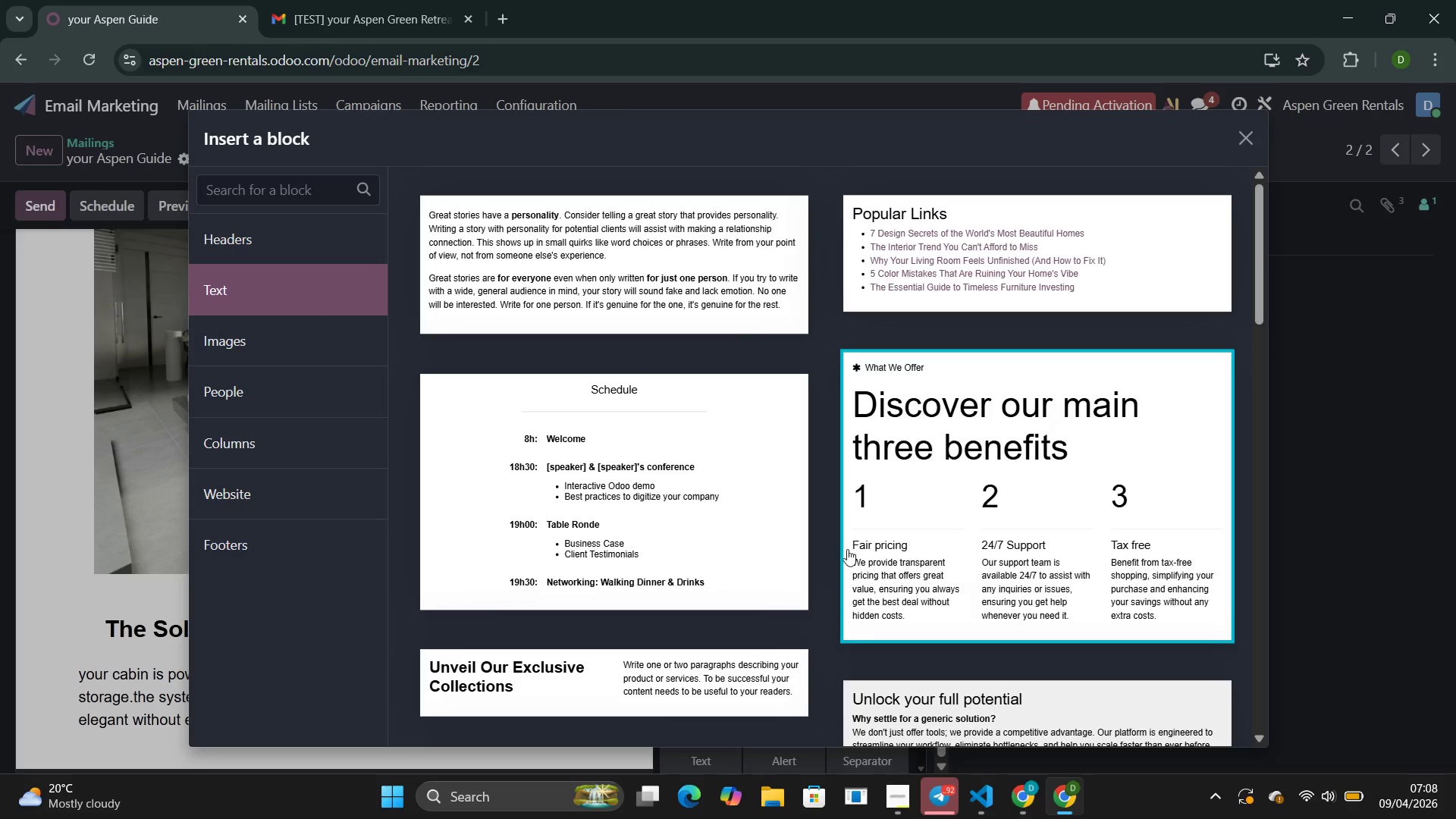 
scroll: coordinate [942, 497], scroll_direction: down, amount: 6.0
 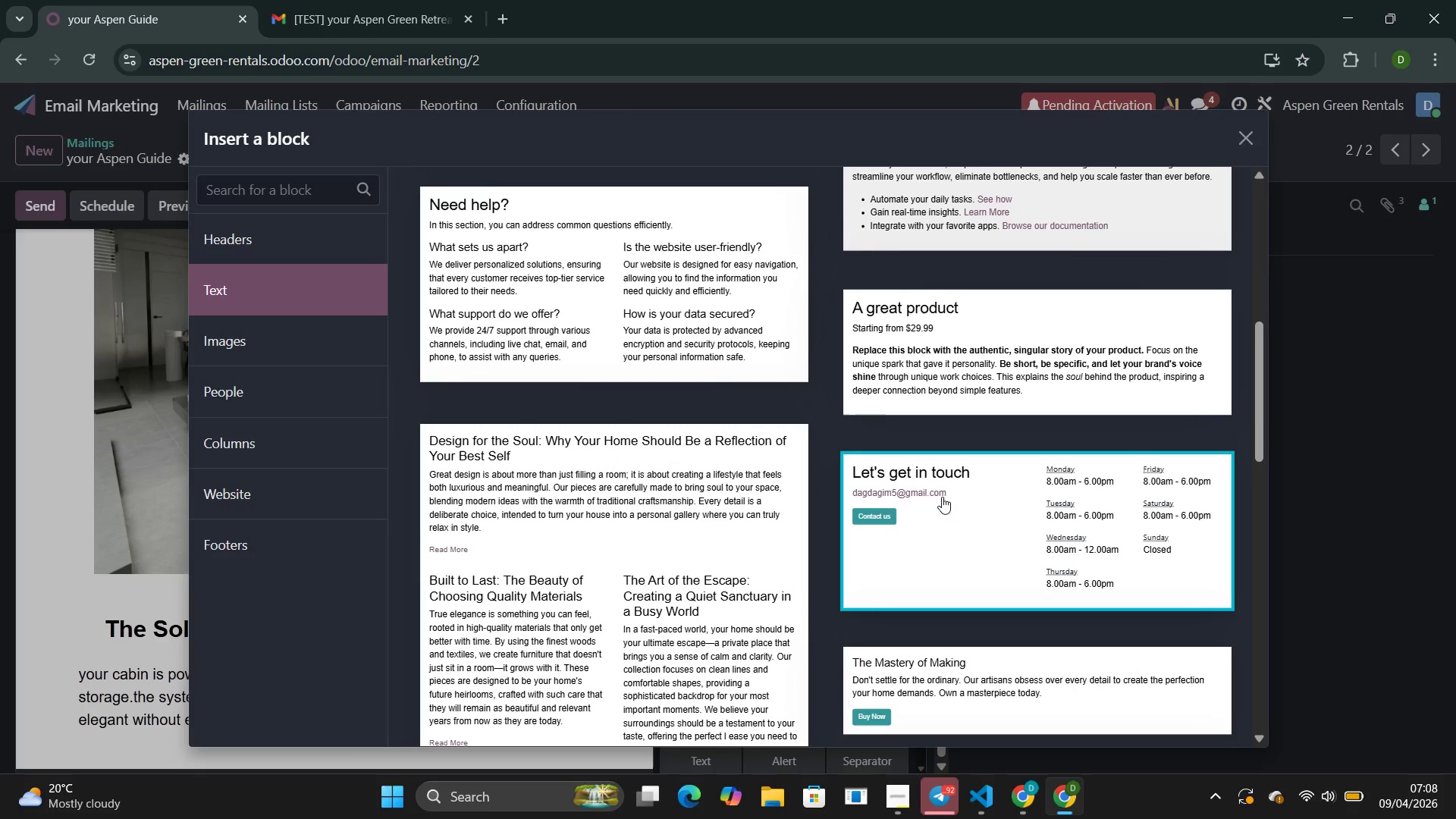 
scroll: coordinate [942, 497], scroll_direction: up, amount: 9.0
 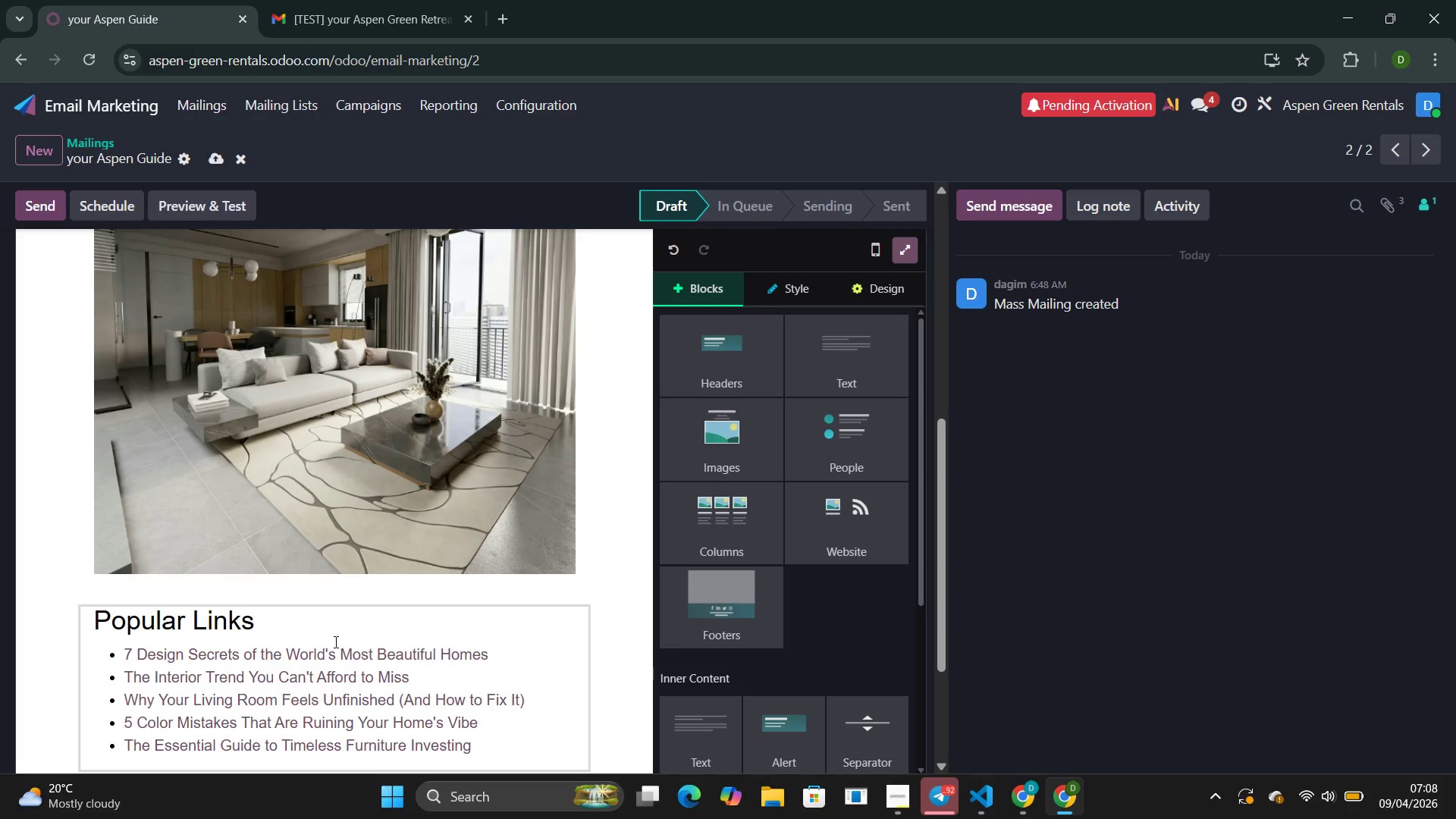 
scroll: coordinate [249, 640], scroll_direction: down, amount: 5.0
 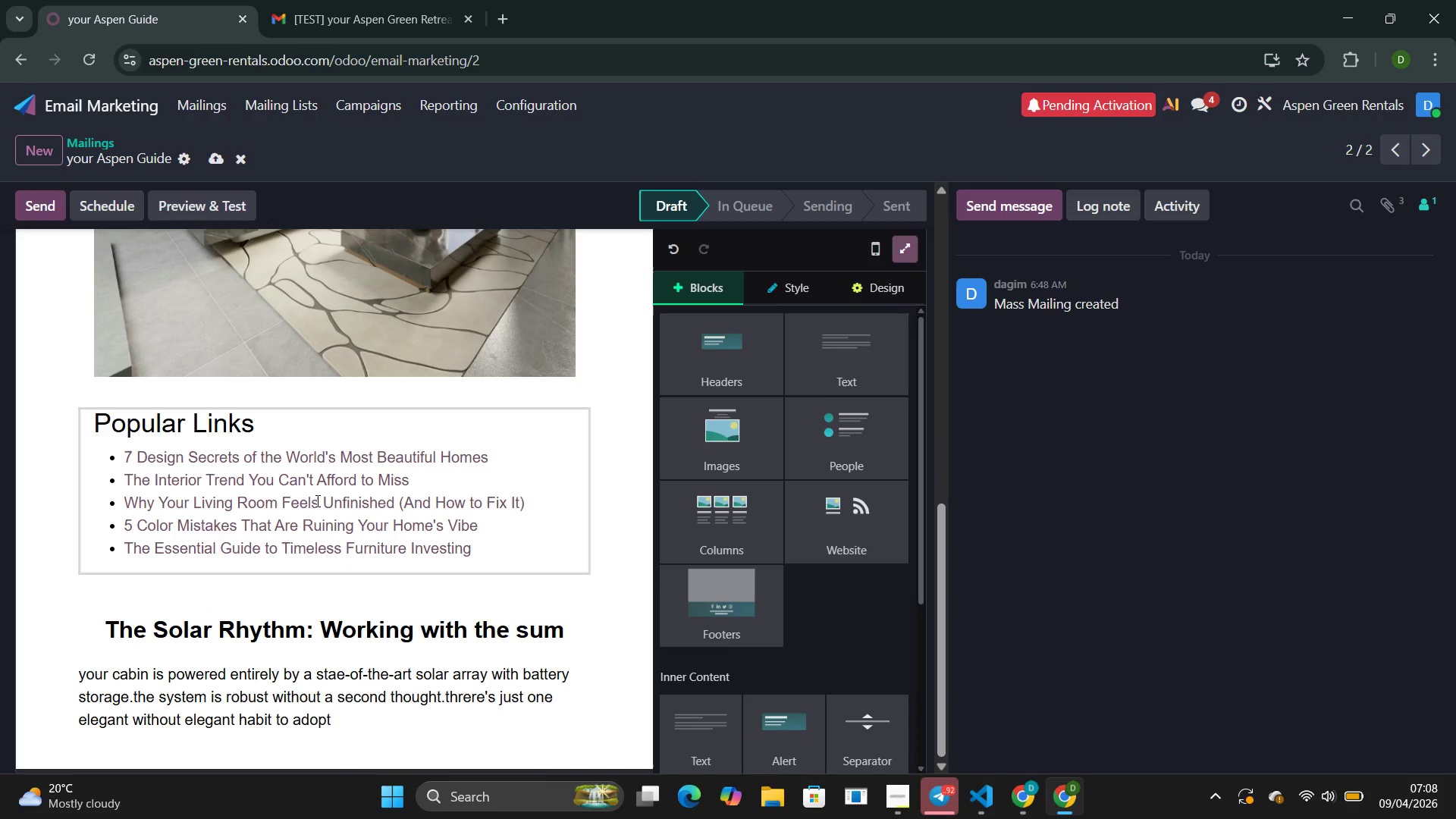 
left_click([401, 747])
 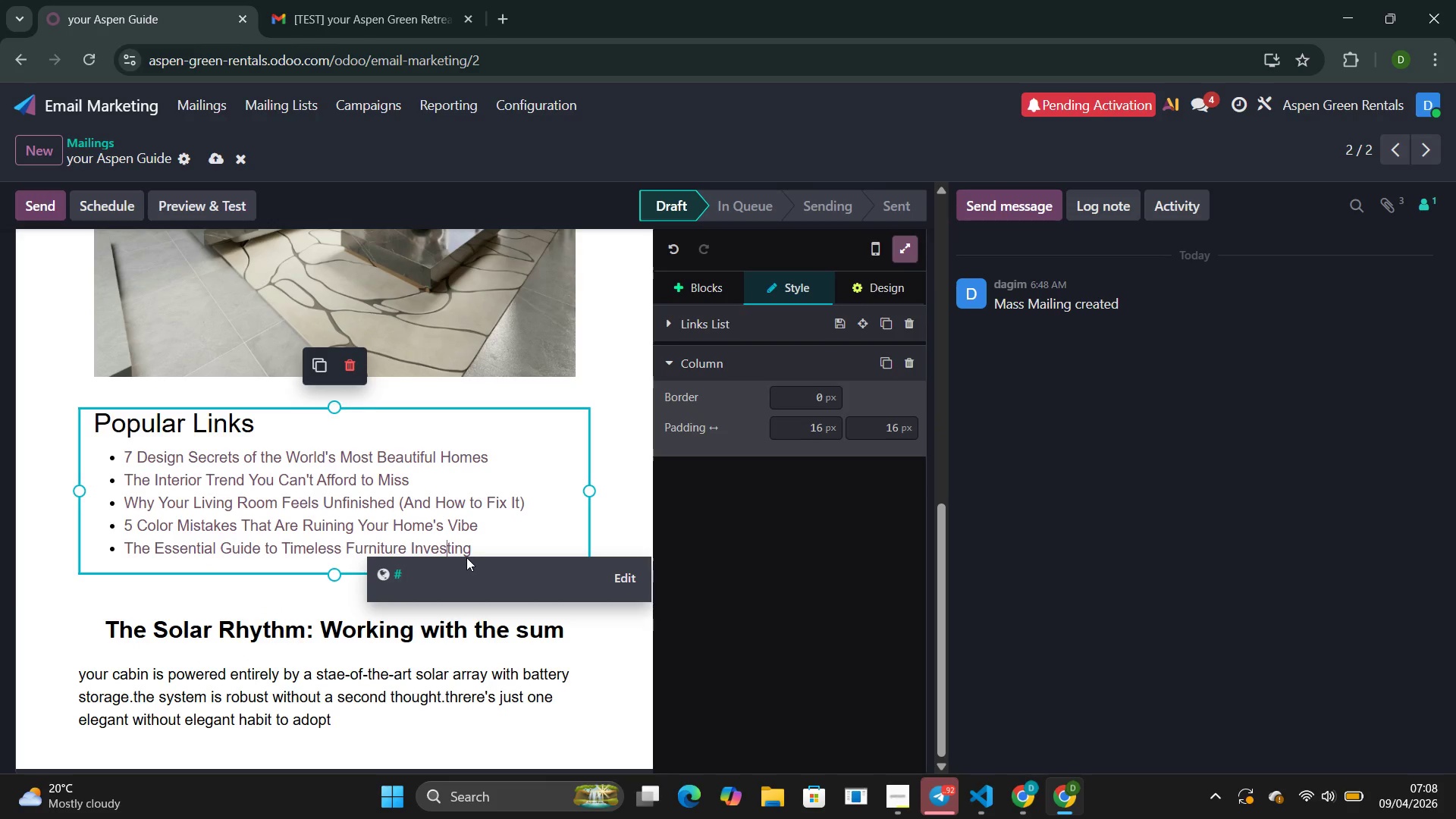 
left_click_drag(start_coordinate=[500, 547], to_coordinate=[48, 427])
 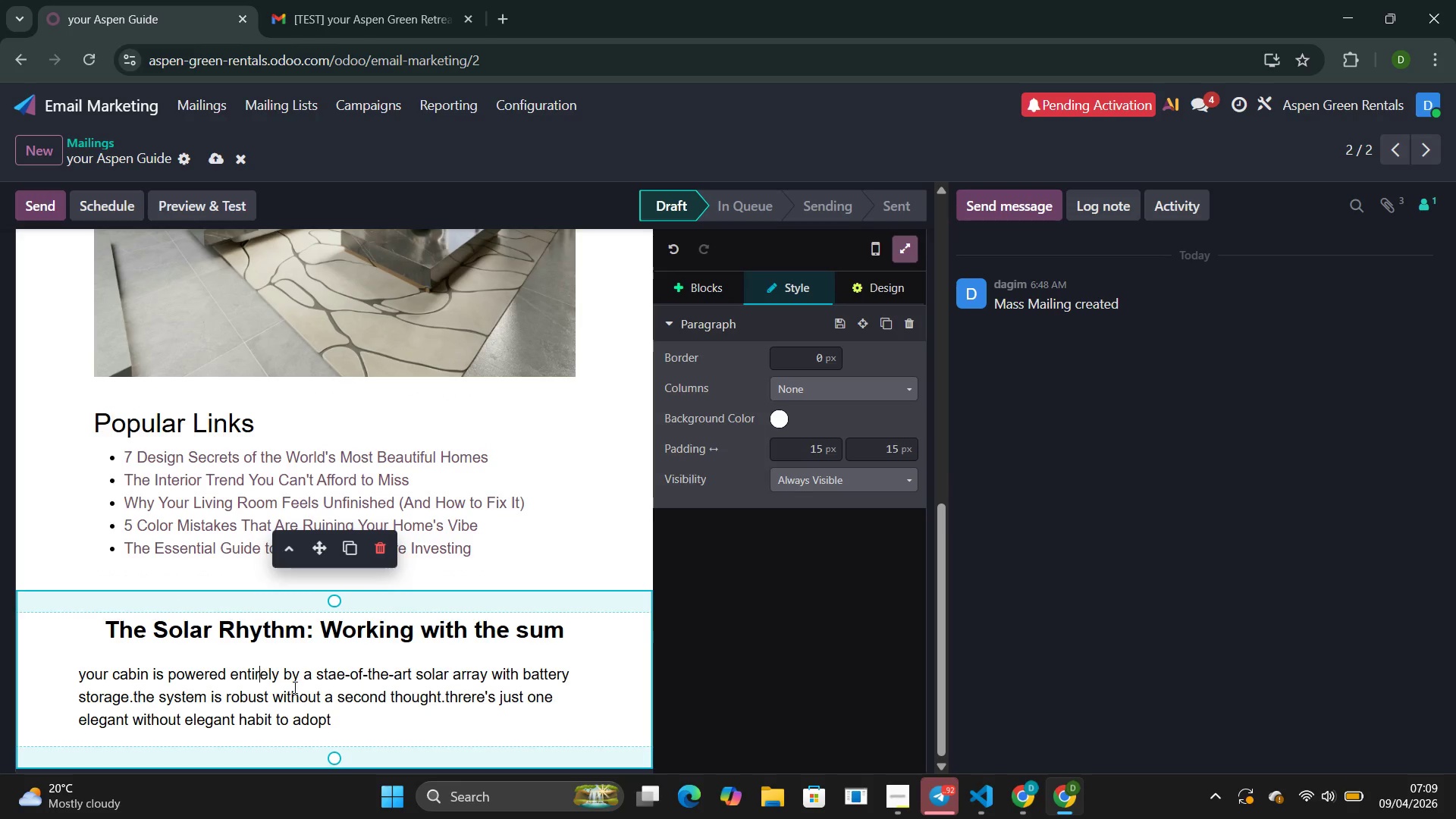 
left_click_drag(start_coordinate=[367, 712], to_coordinate=[98, 623])
 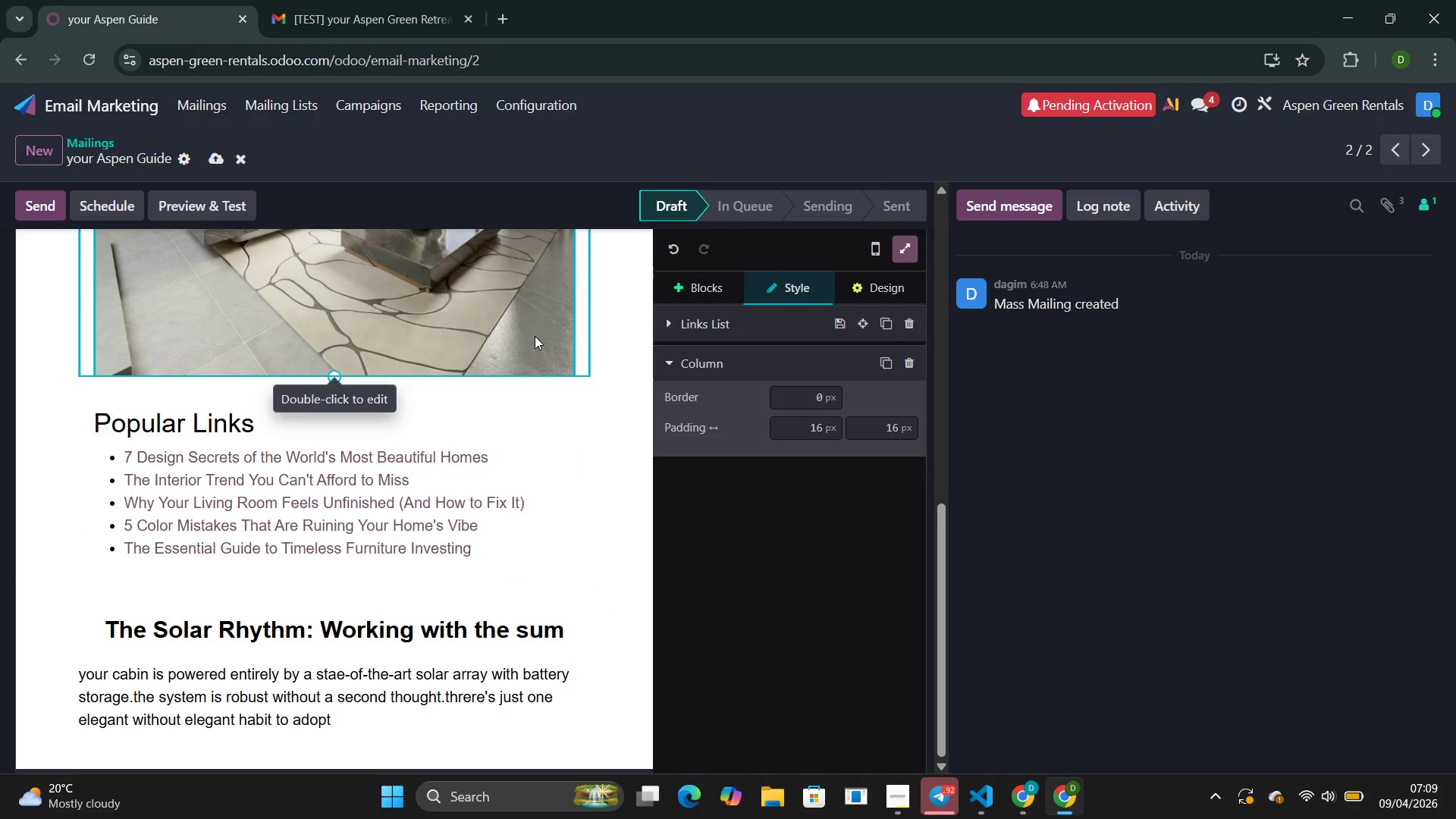 
left_click([463, 519])
 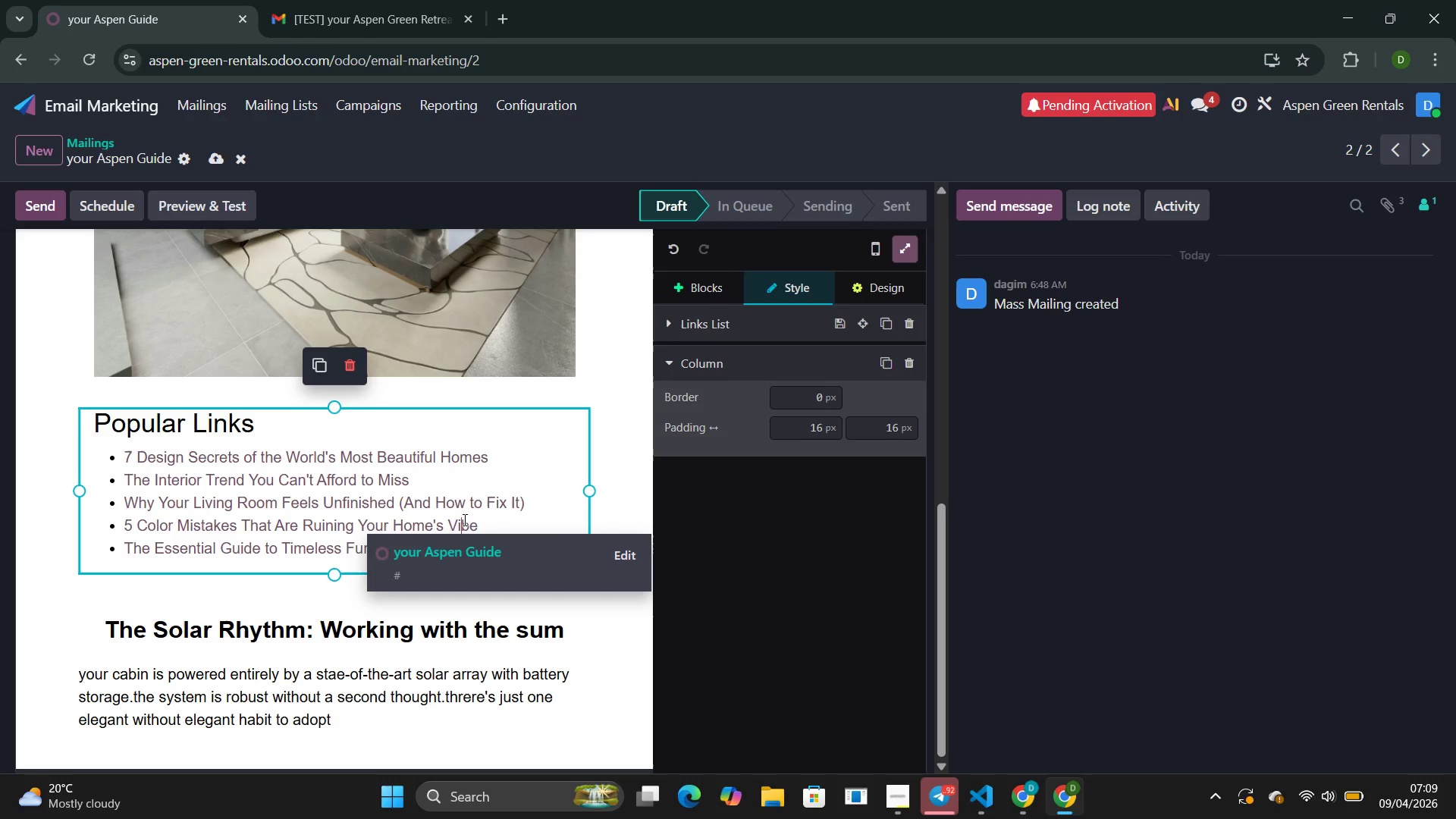 
wait(17.59)
 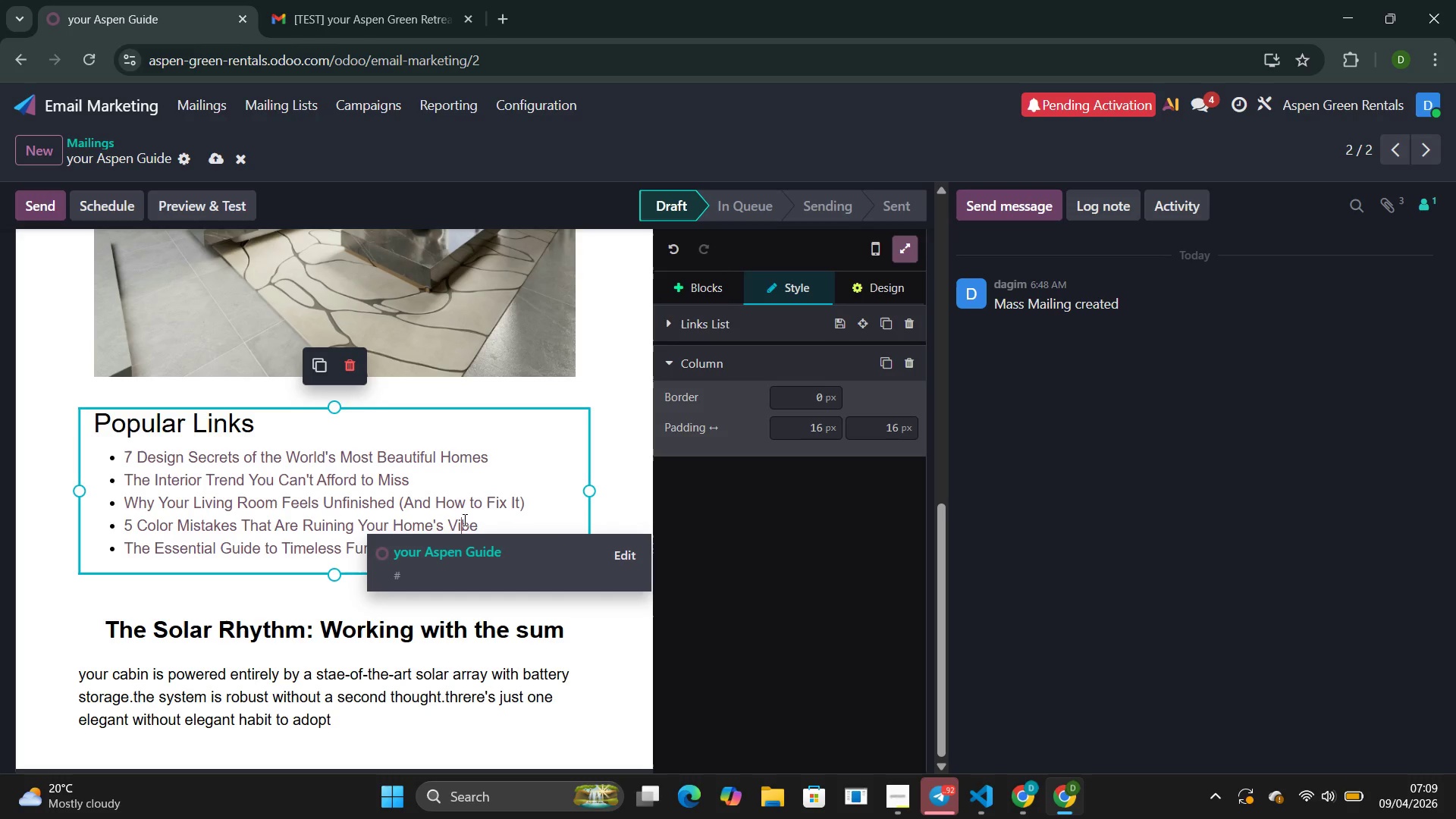 
scroll: coordinate [447, 728], scroll_direction: down, amount: 2.0
 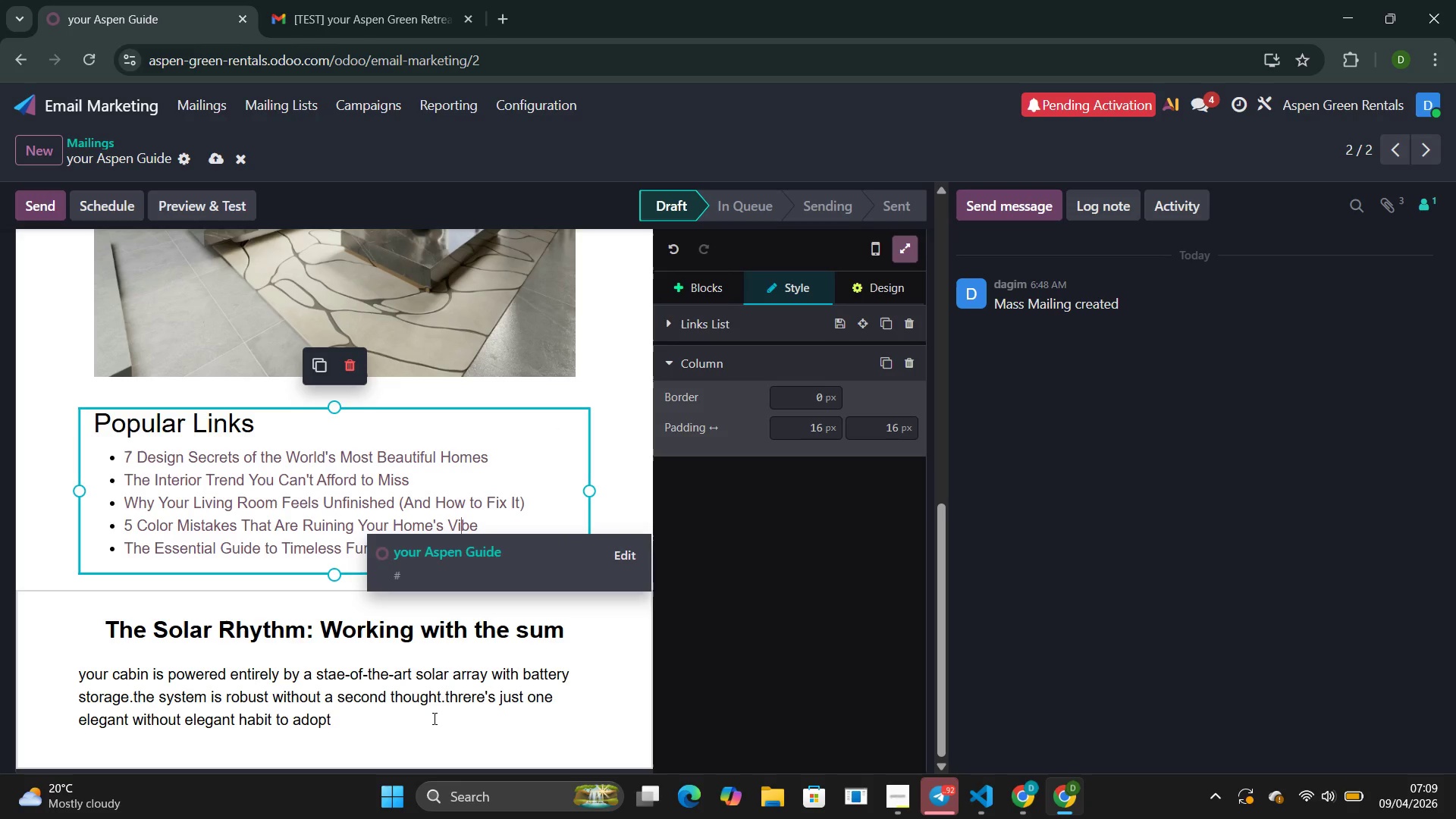 
left_click([433, 718])
 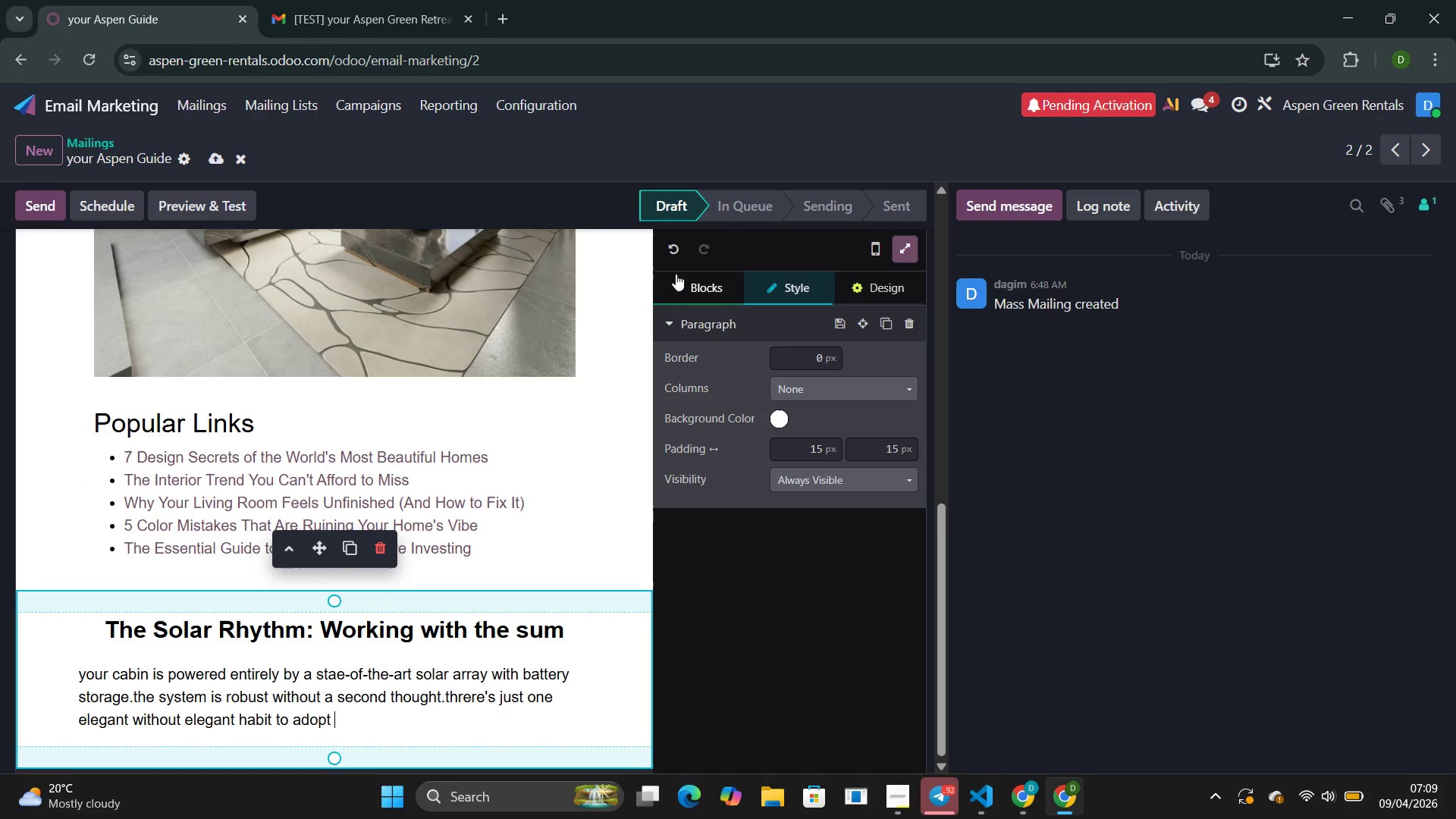 
left_click([693, 291])
 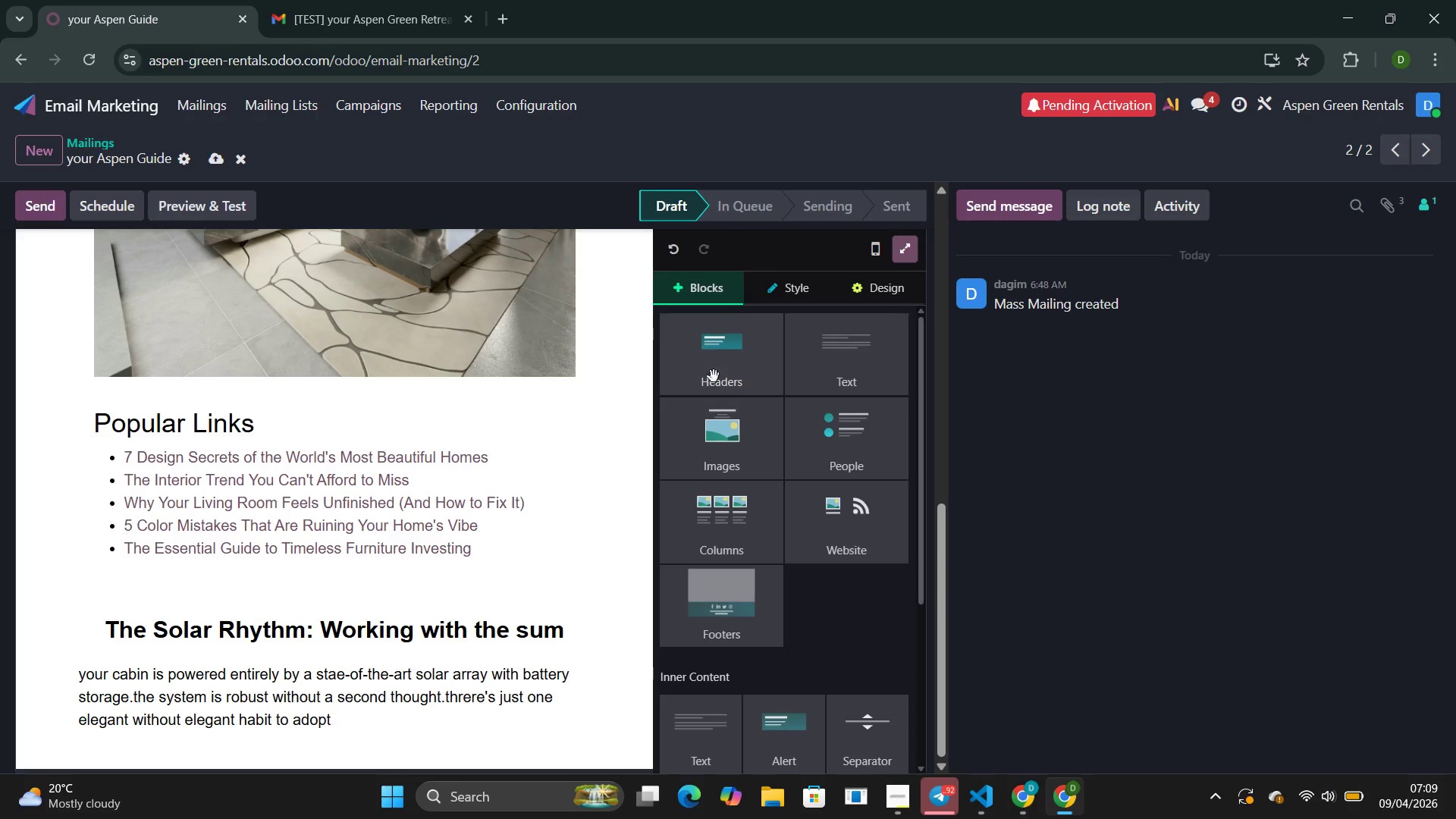 
left_click([852, 384])
 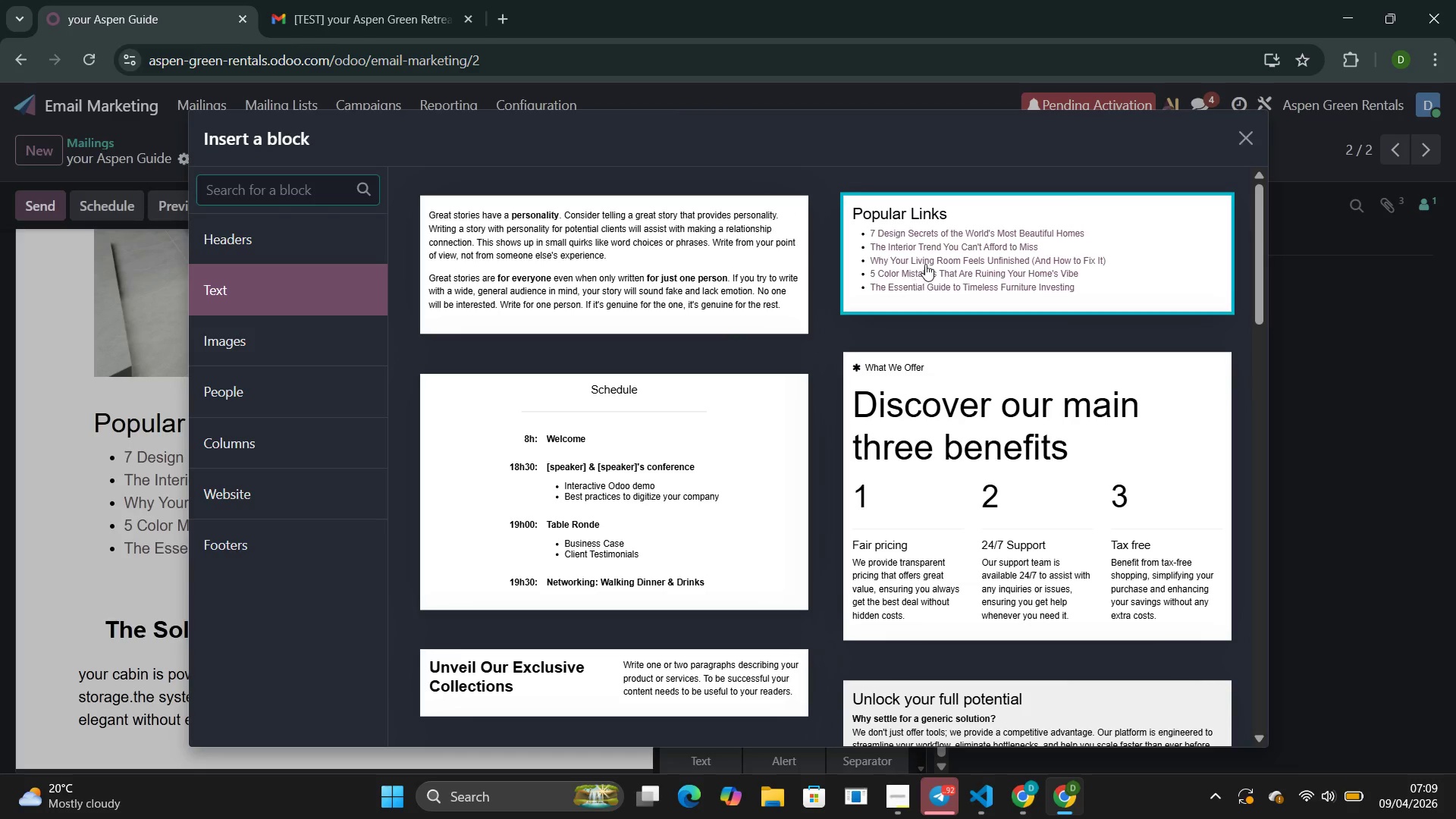 
left_click([929, 264])
 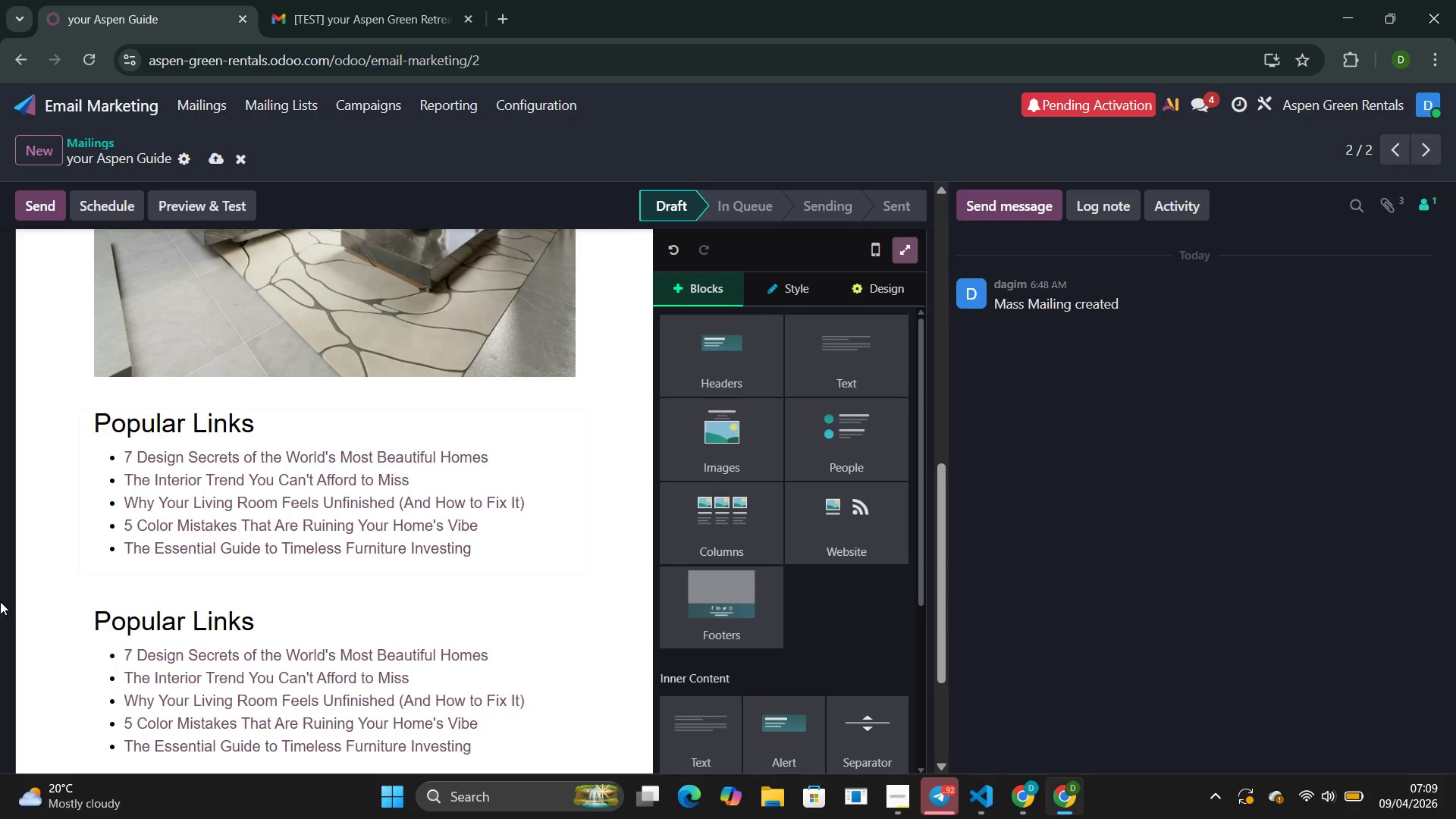 
scroll: coordinate [177, 629], scroll_direction: up, amount: 1.0
 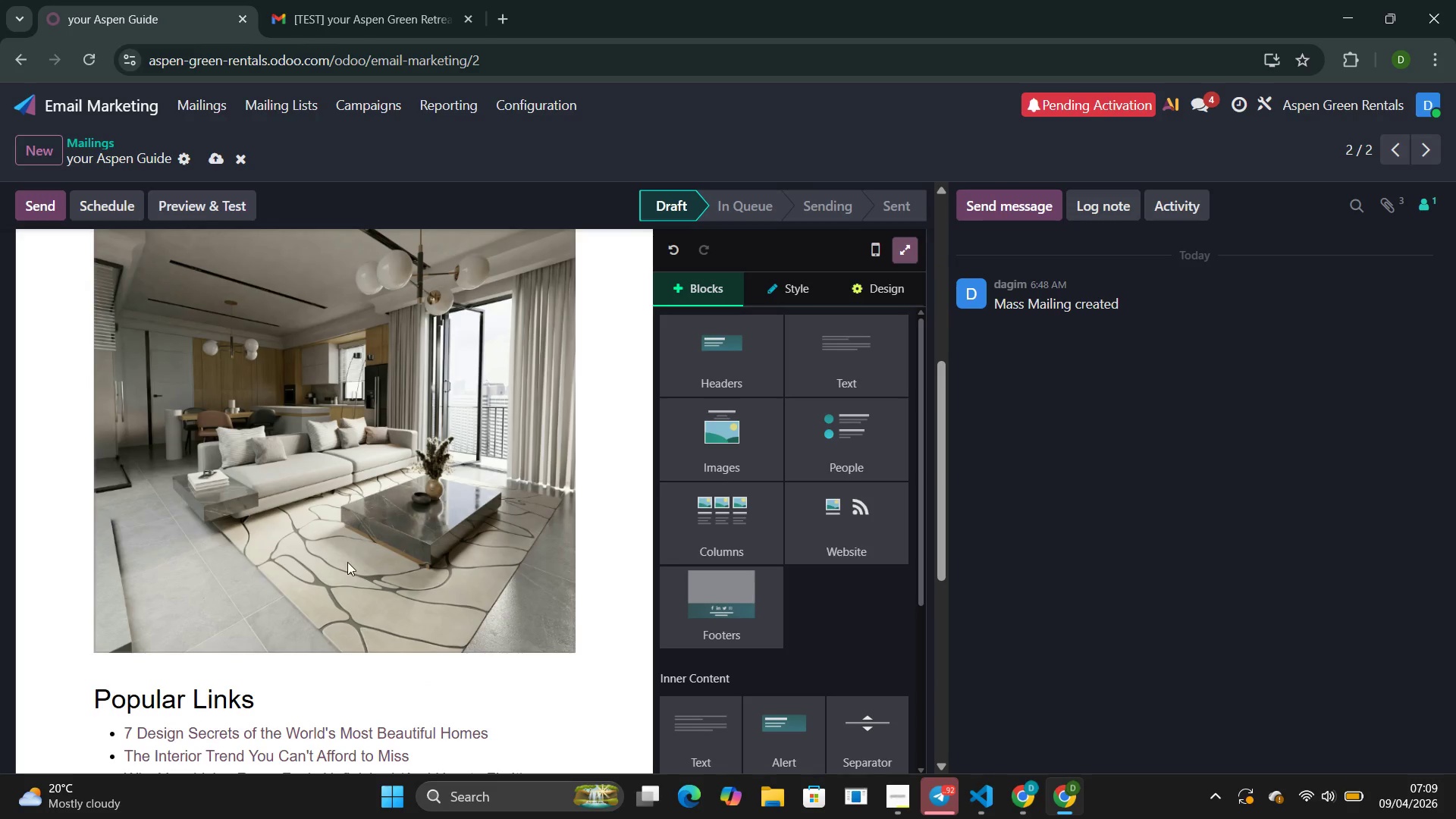 
left_click([347, 563])
 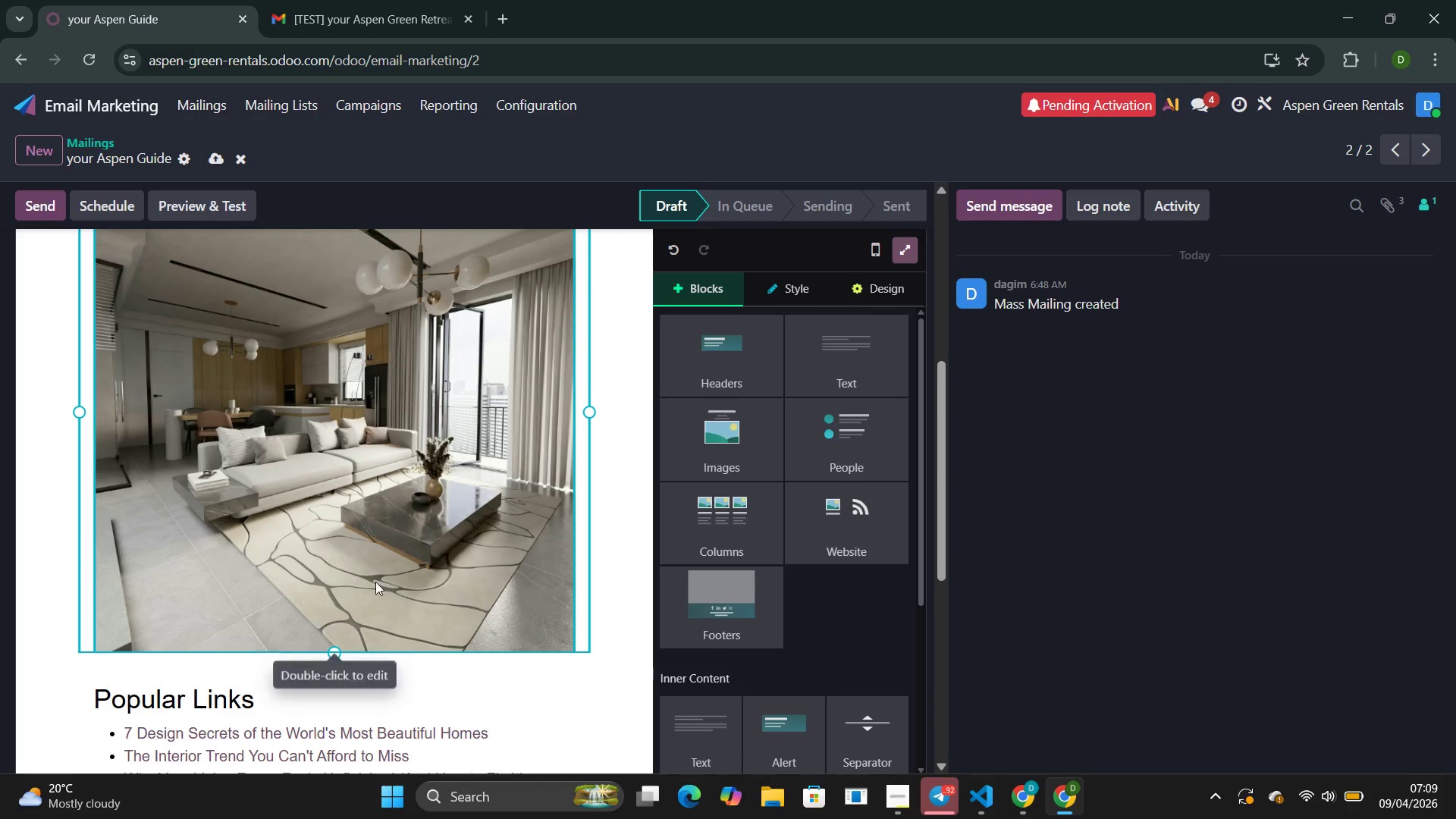 
scroll: coordinate [378, 583], scroll_direction: down, amount: 6.0
 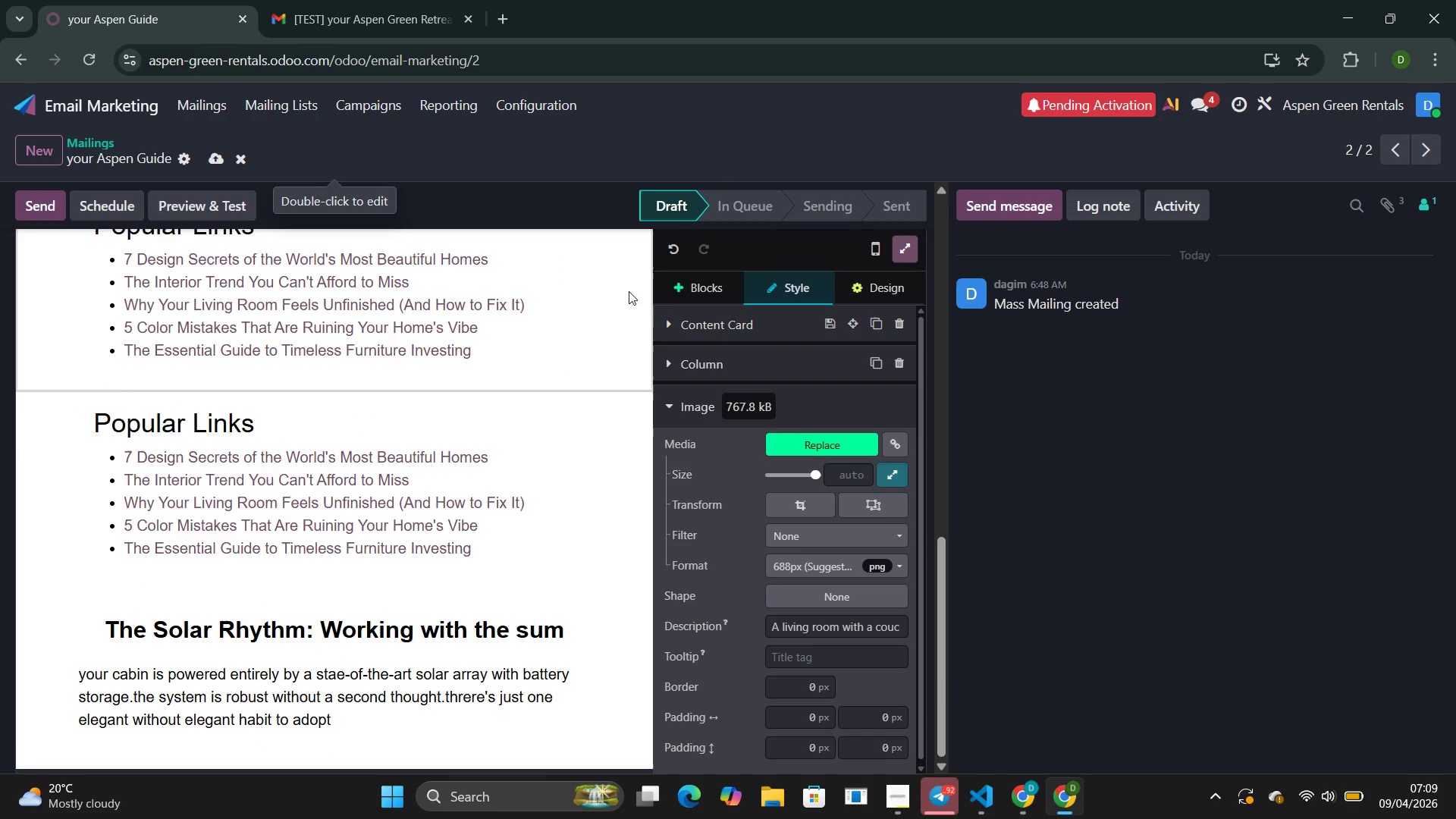 
left_click([707, 293])
 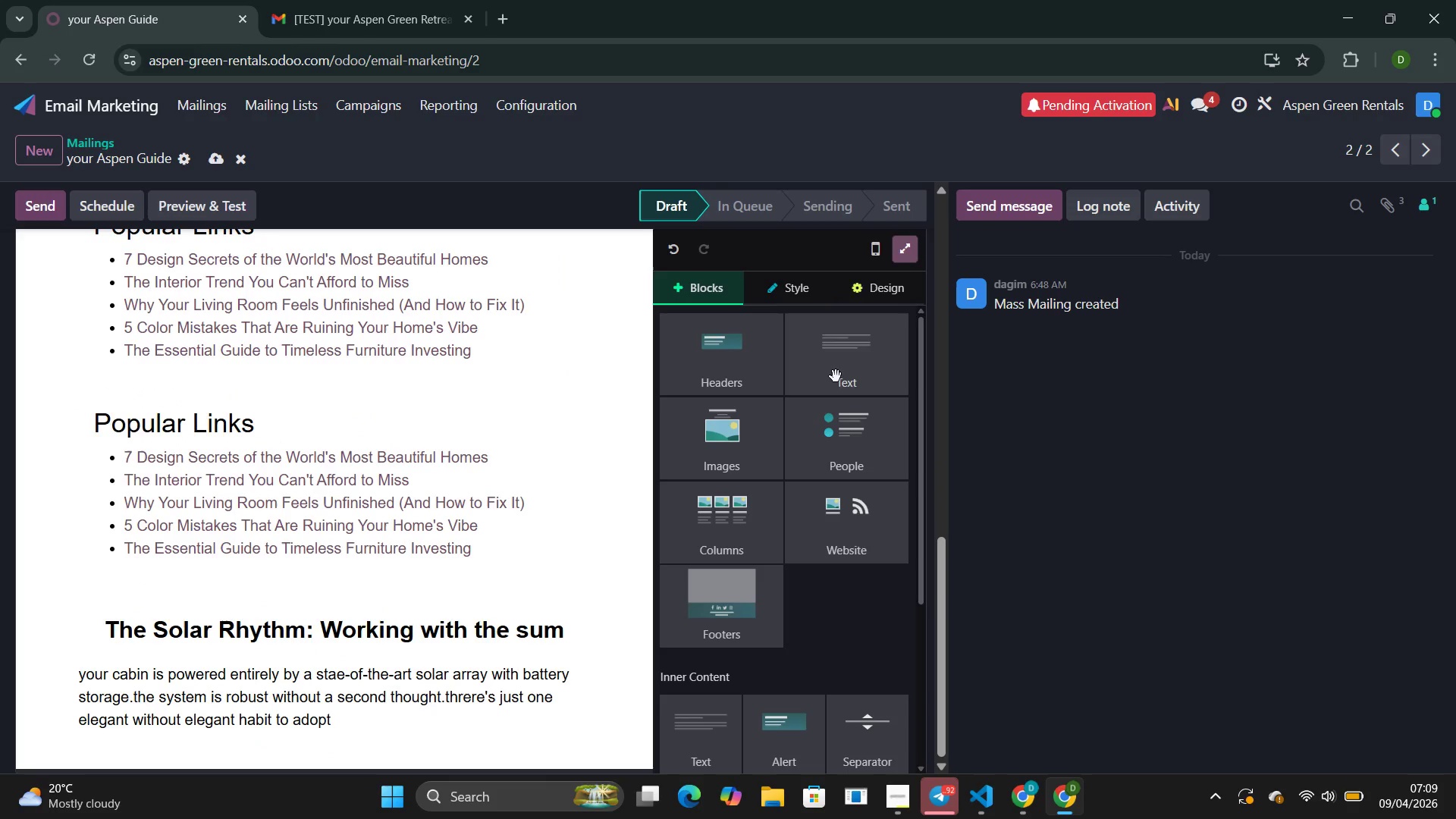 
left_click([837, 365])
 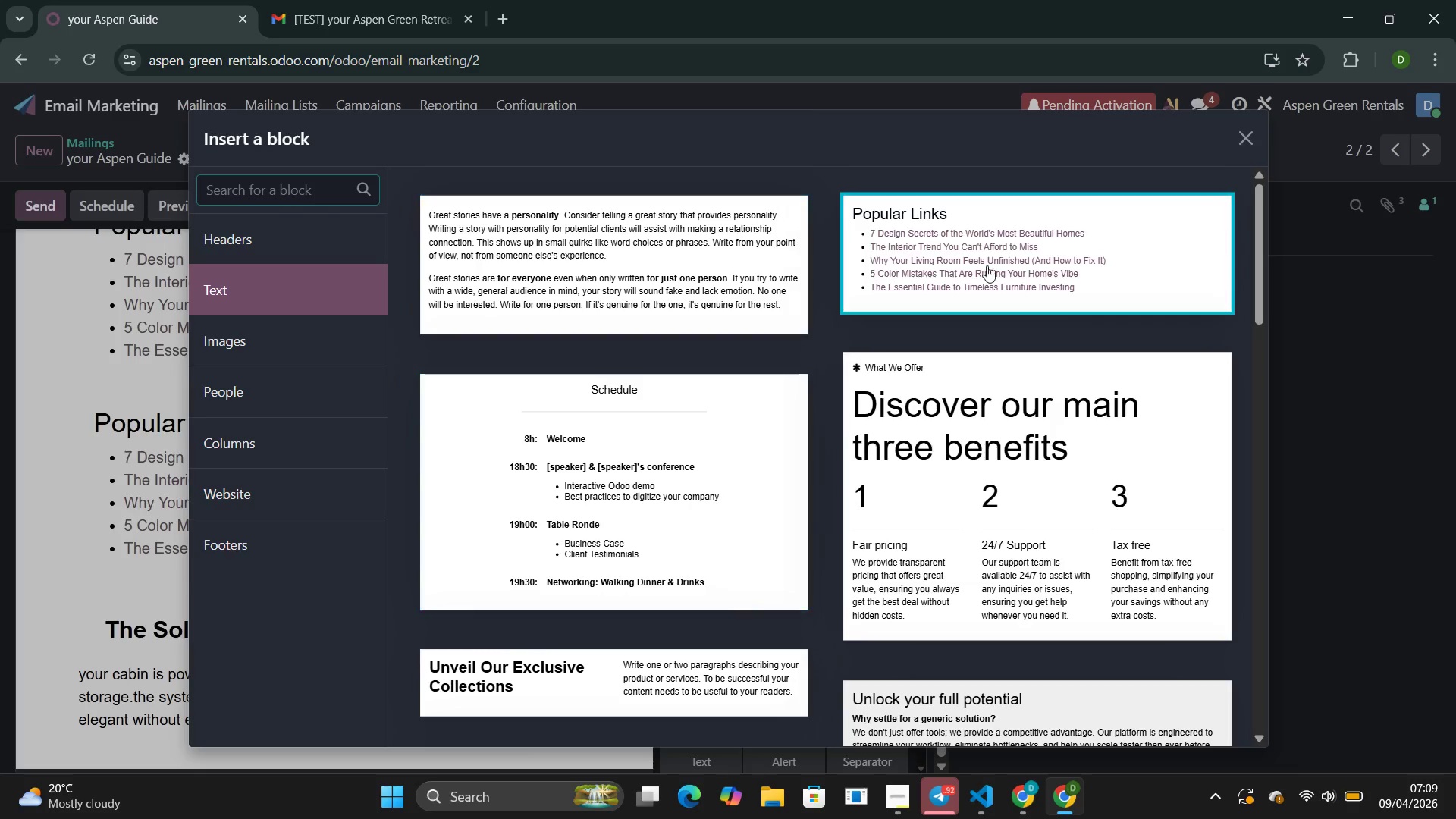 
left_click([994, 260])
 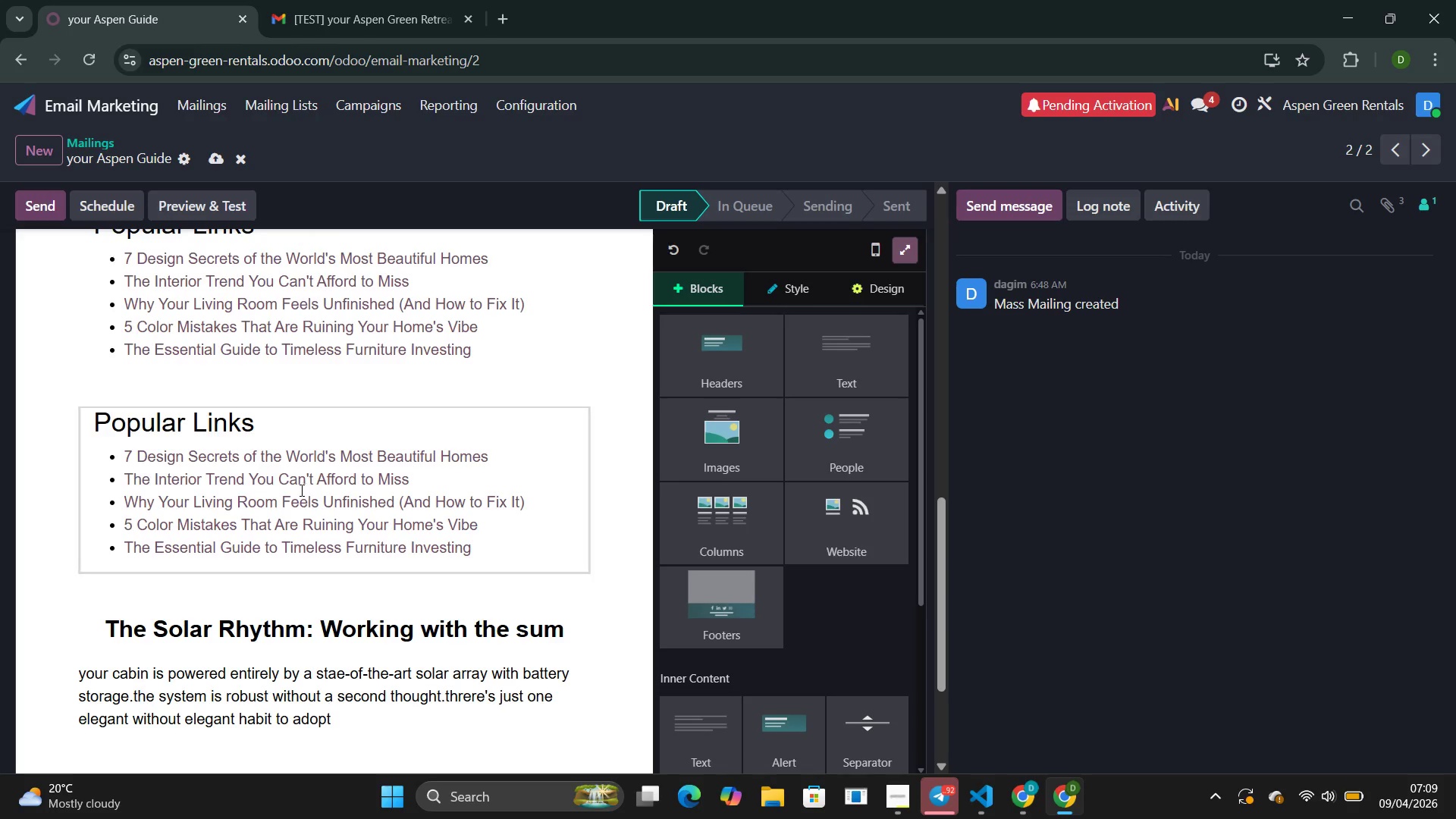 
scroll: coordinate [303, 504], scroll_direction: up, amount: 1.0
 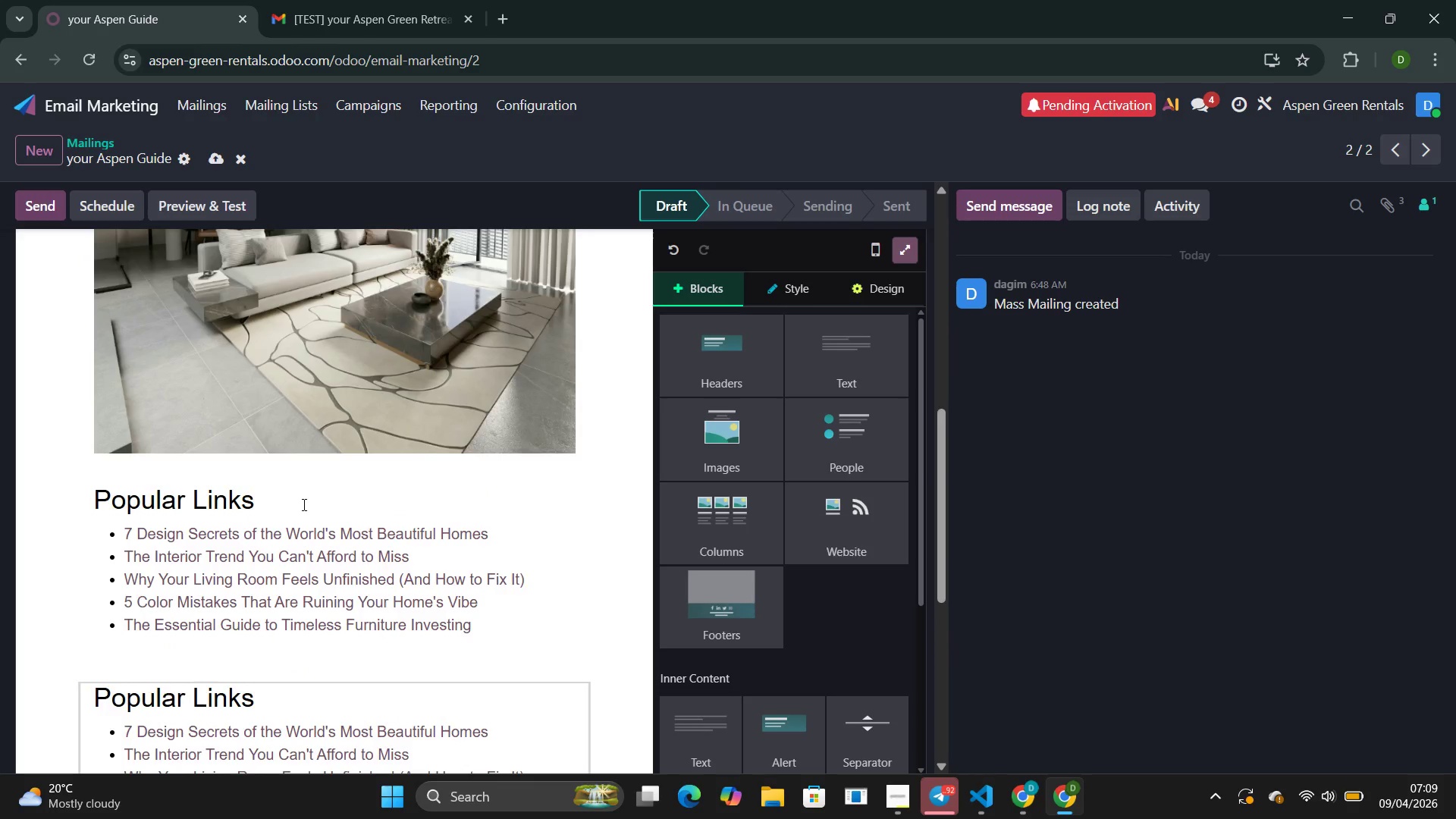 
scroll: coordinate [303, 504], scroll_direction: down, amount: 6.0
 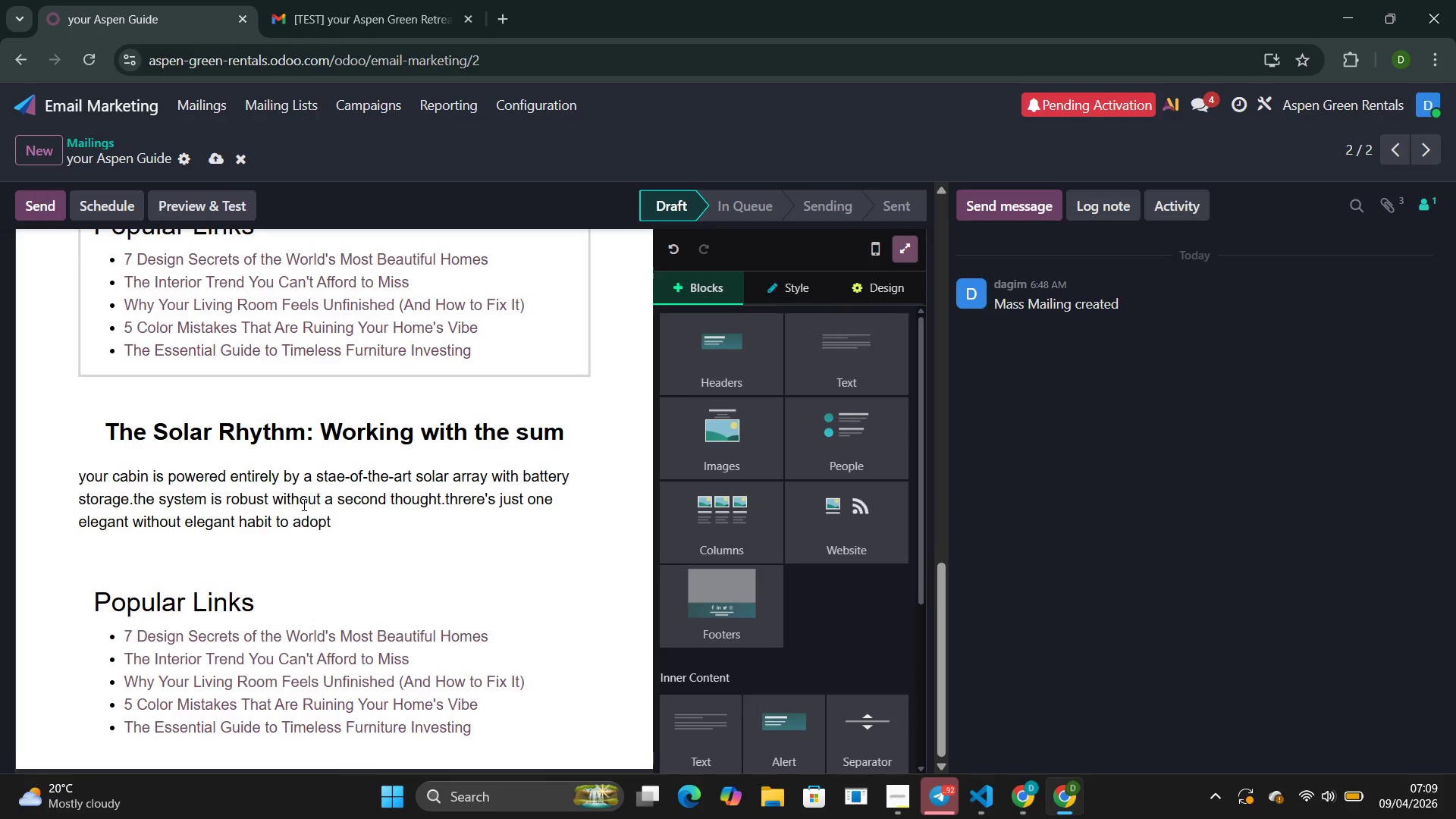 
left_click([293, 491])
 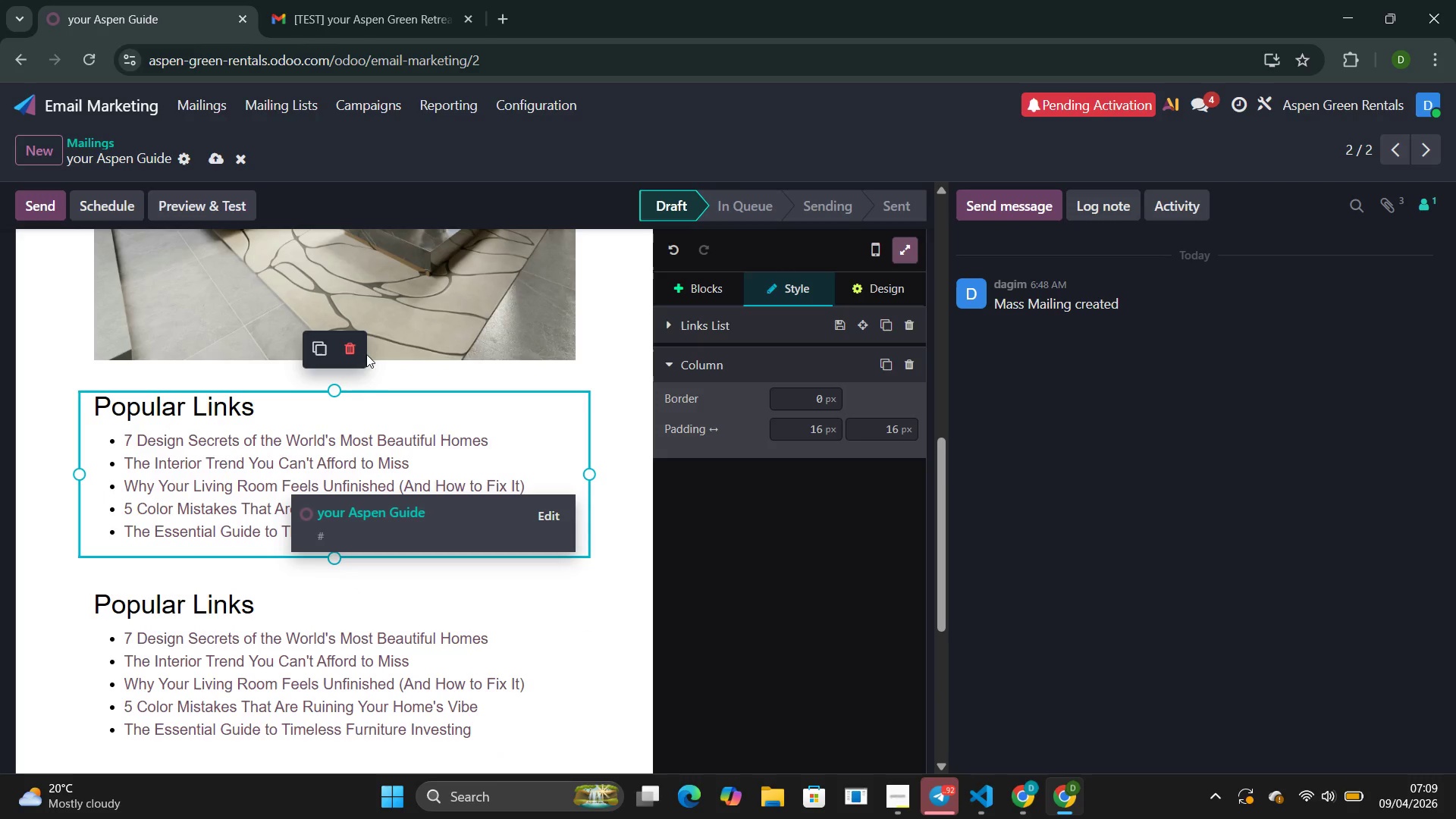 
scroll: coordinate [303, 504], scroll_direction: up, amount: 4.0
 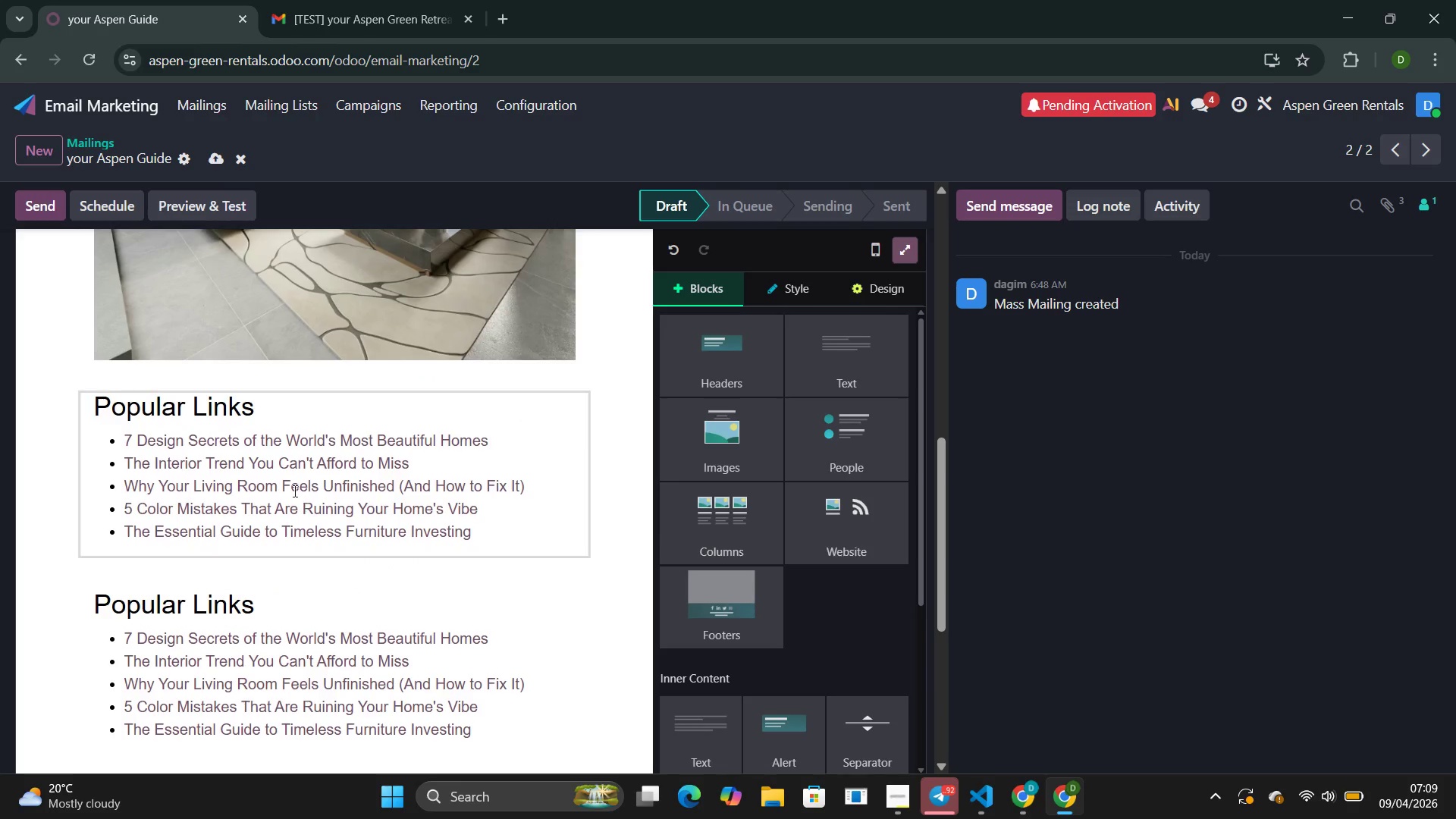 
left_click([356, 357])
 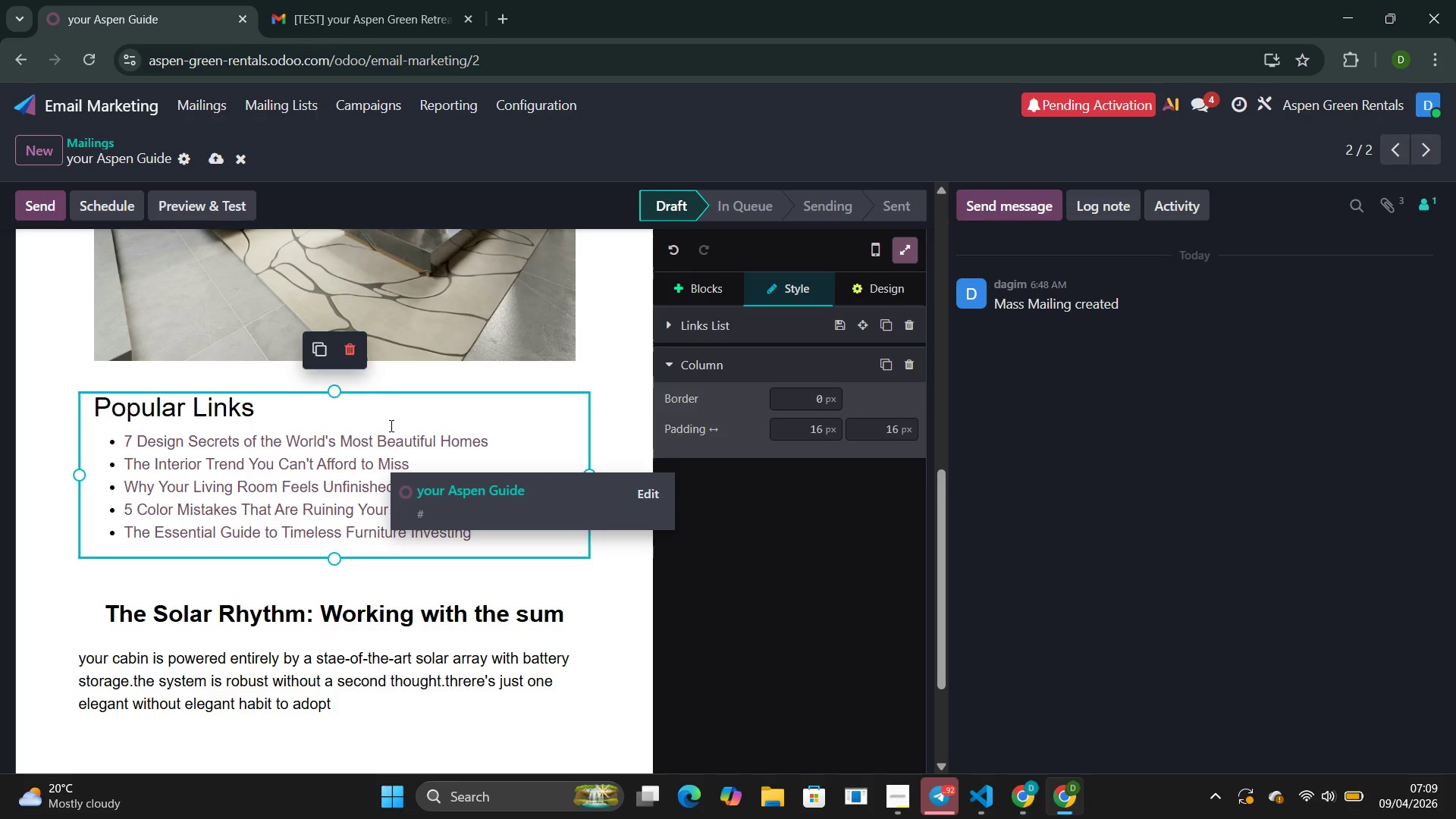 
left_click([353, 356])
 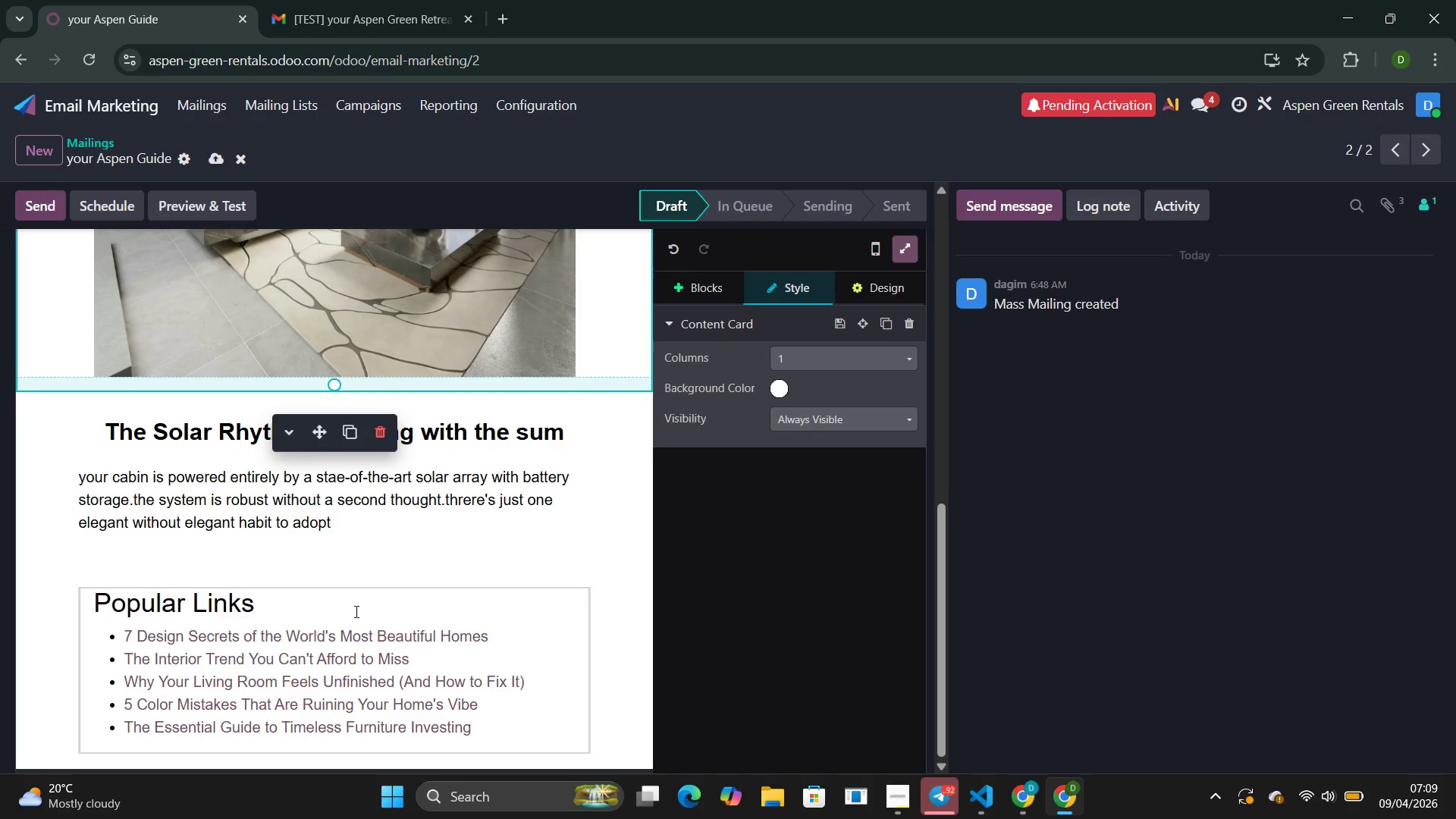 
scroll: coordinate [355, 613], scroll_direction: down, amount: 2.0
 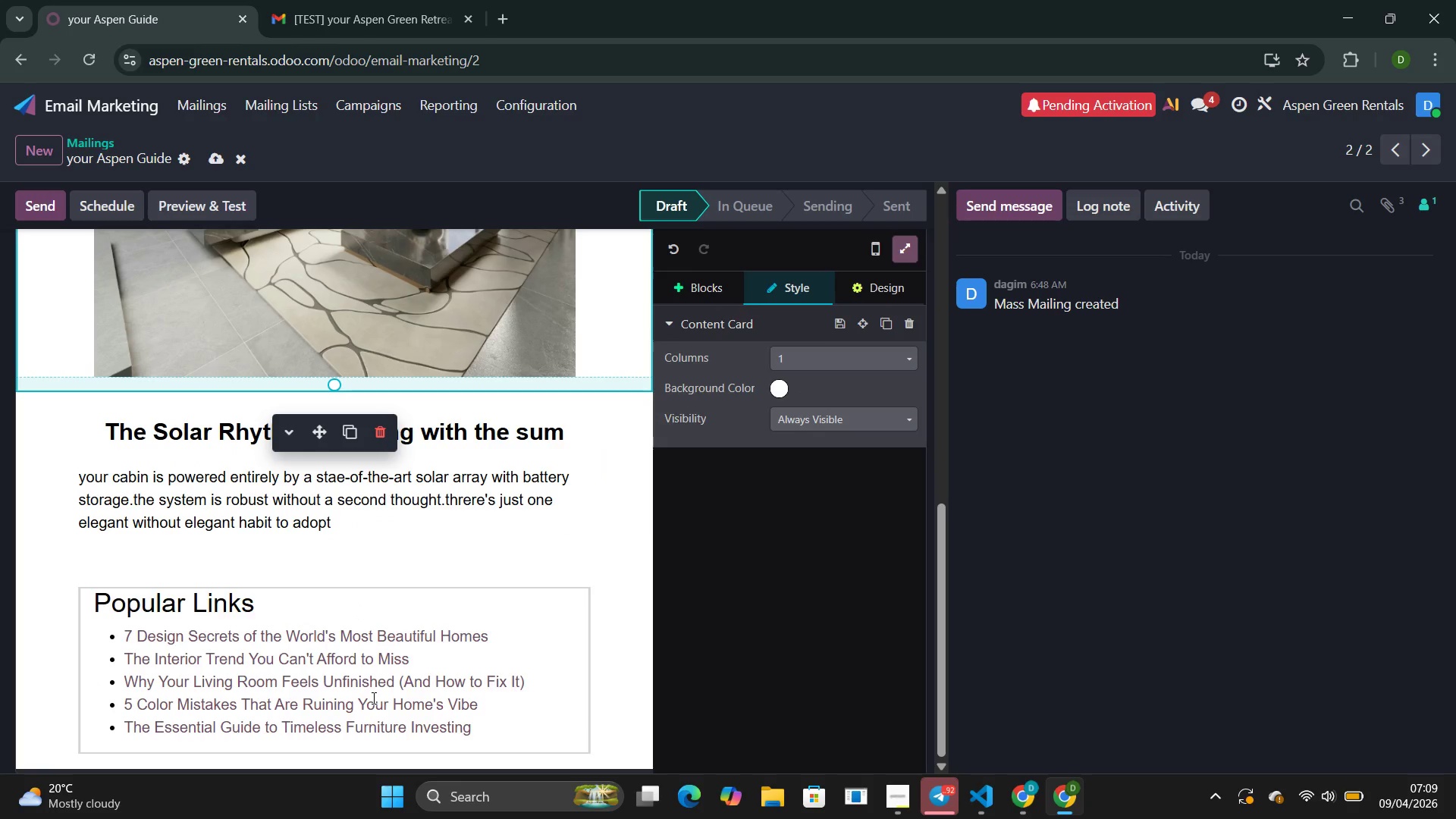 
left_click([372, 698])
 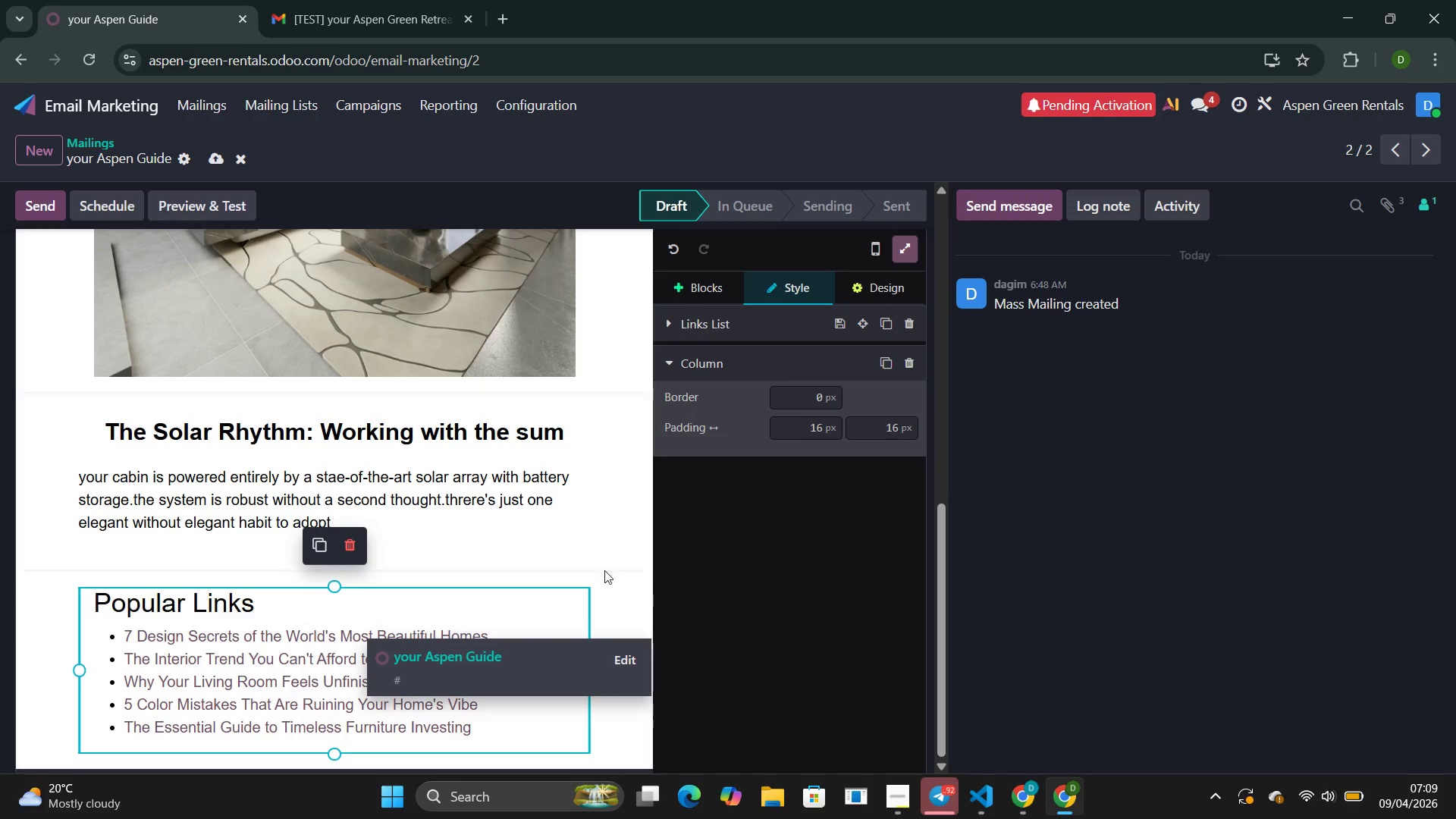 
wait(5.09)
 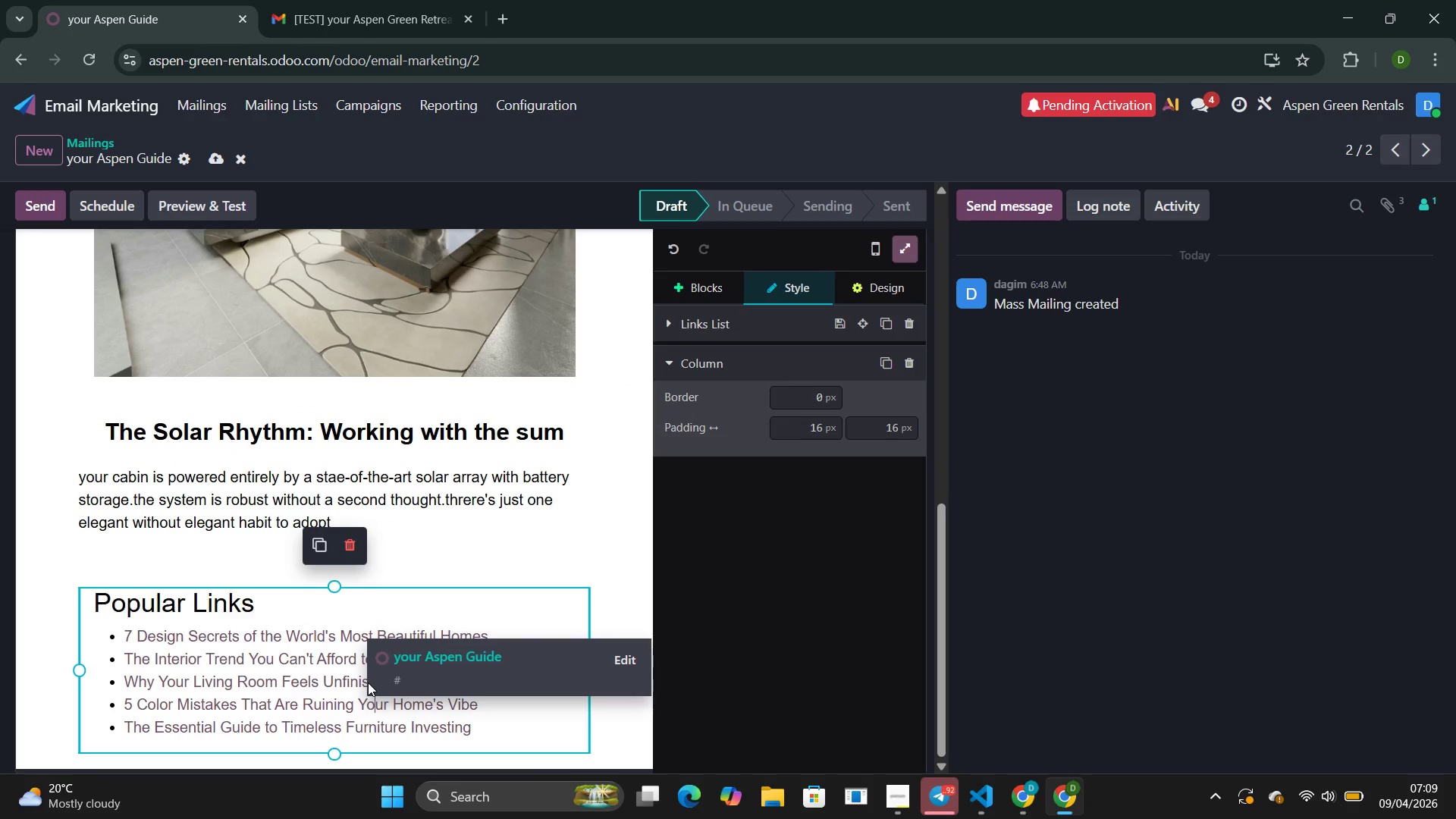 
left_click_drag(start_coordinate=[276, 617], to_coordinate=[0, 607])
 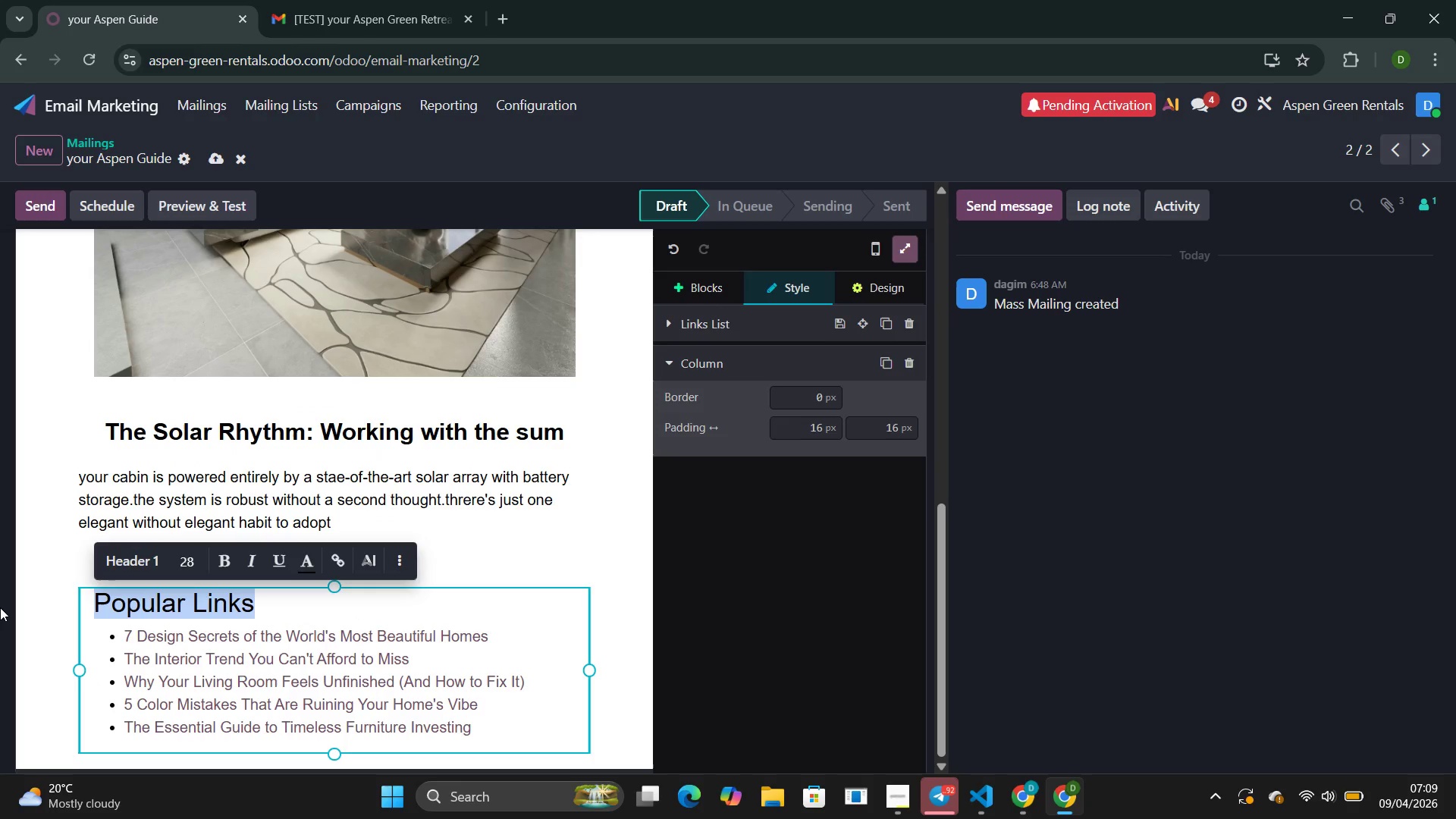 
type(Afe)
key(Backspace)
key(Backspace)
type( few parting r)
key(Backspace)
type(Reminders)
 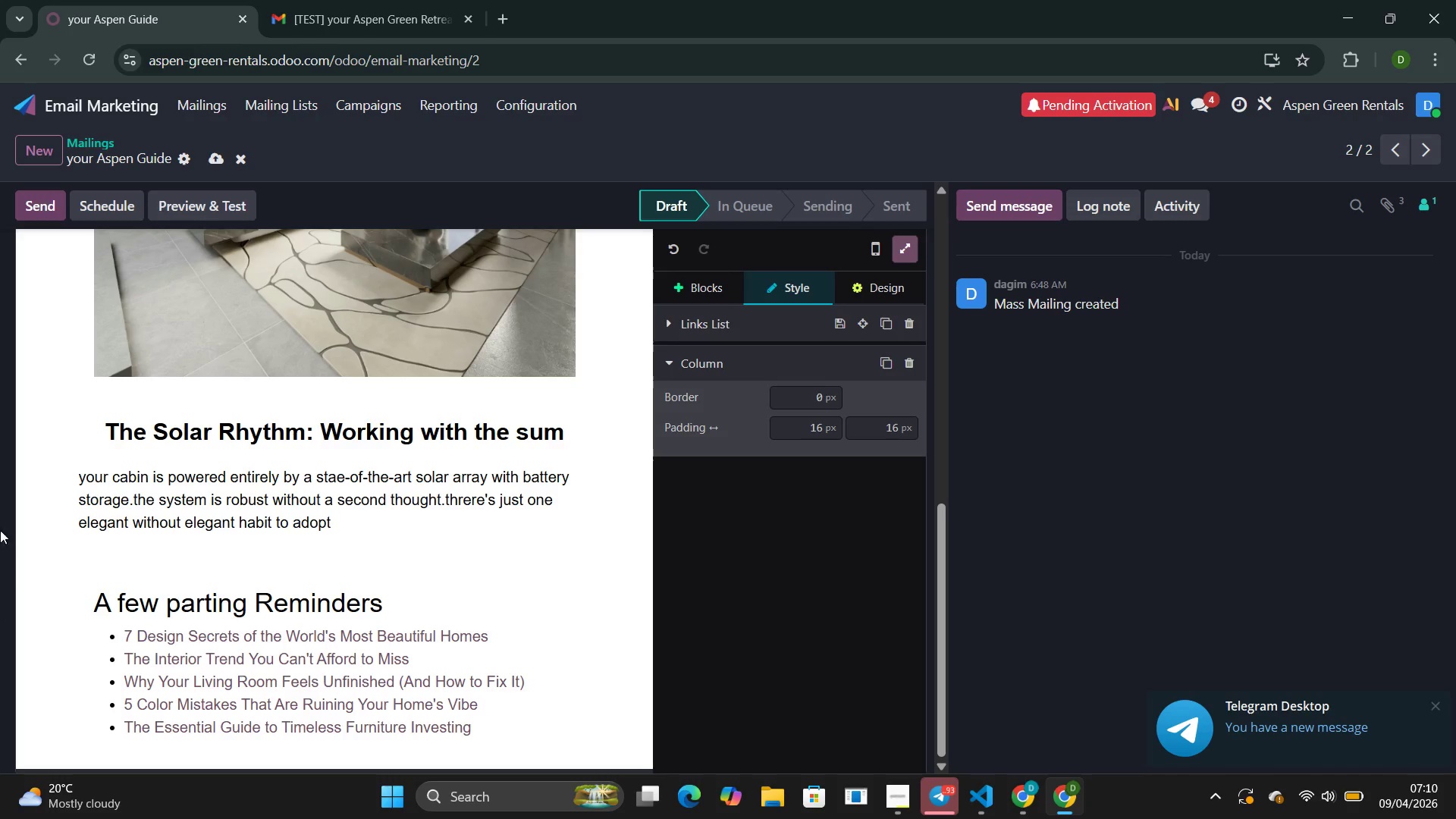 
left_click_drag(start_coordinate=[184, 602], to_coordinate=[184, 606])
 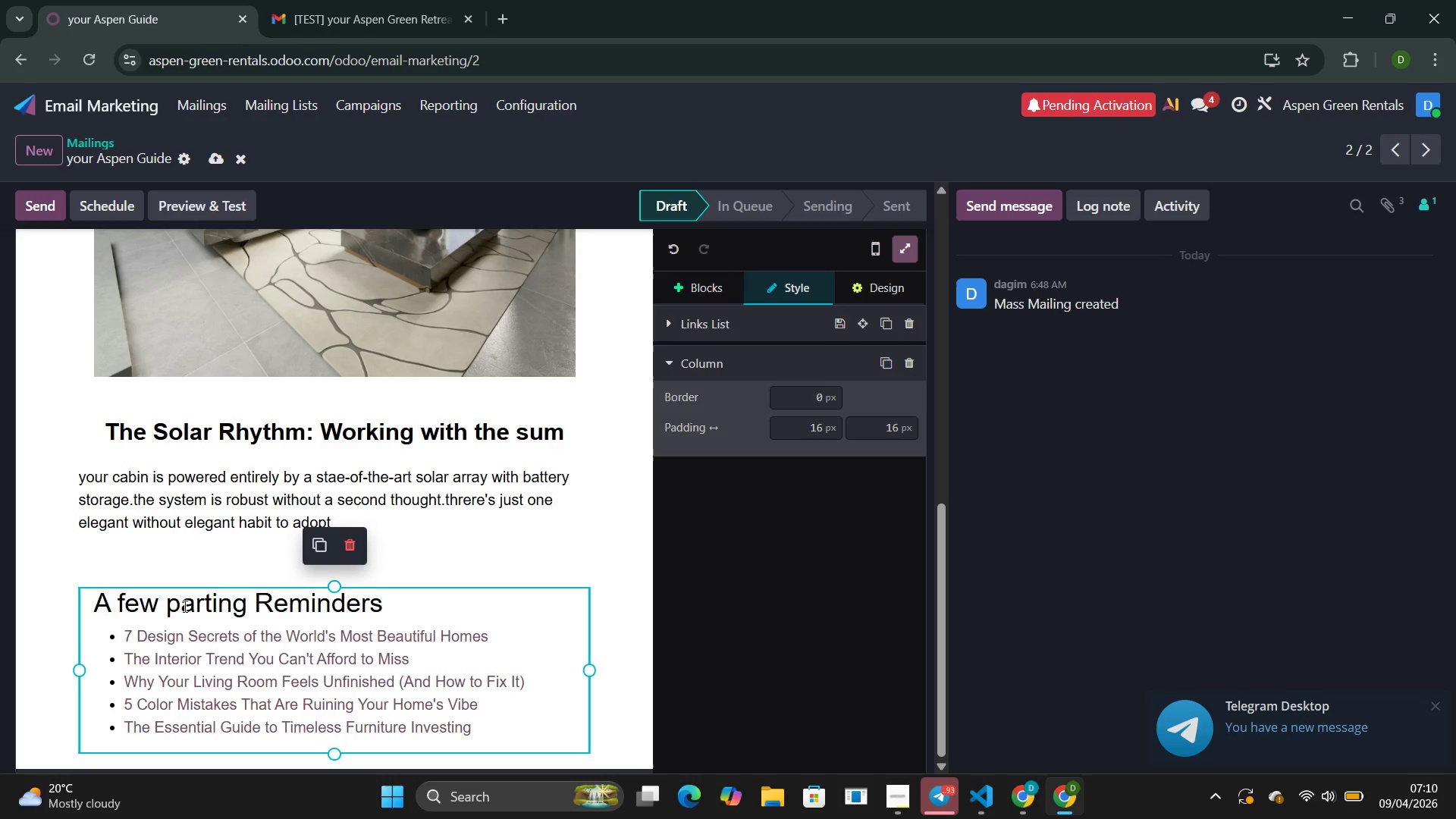 
key(Backspace)
 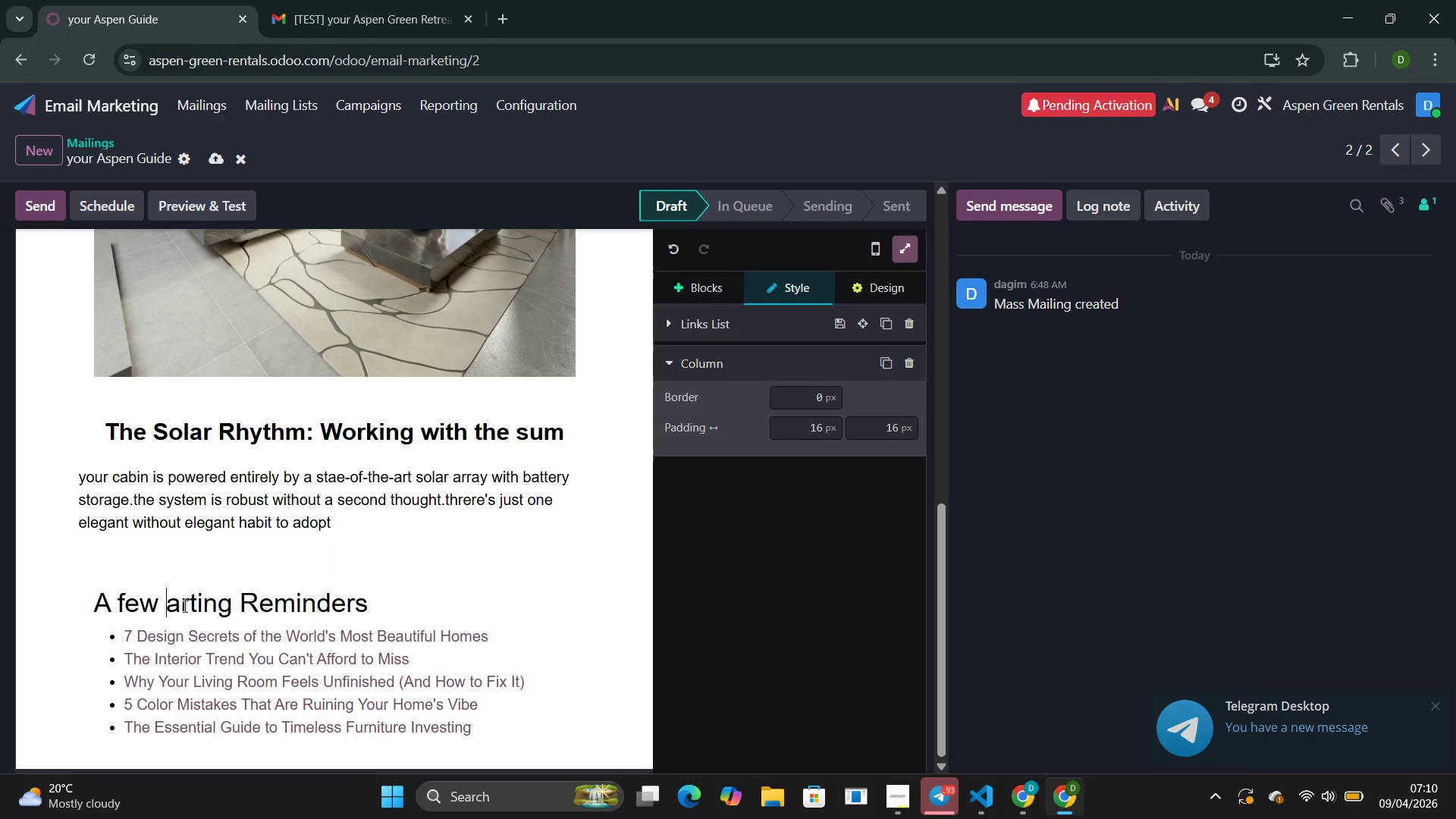 
key(Shift+ShiftLeft)
 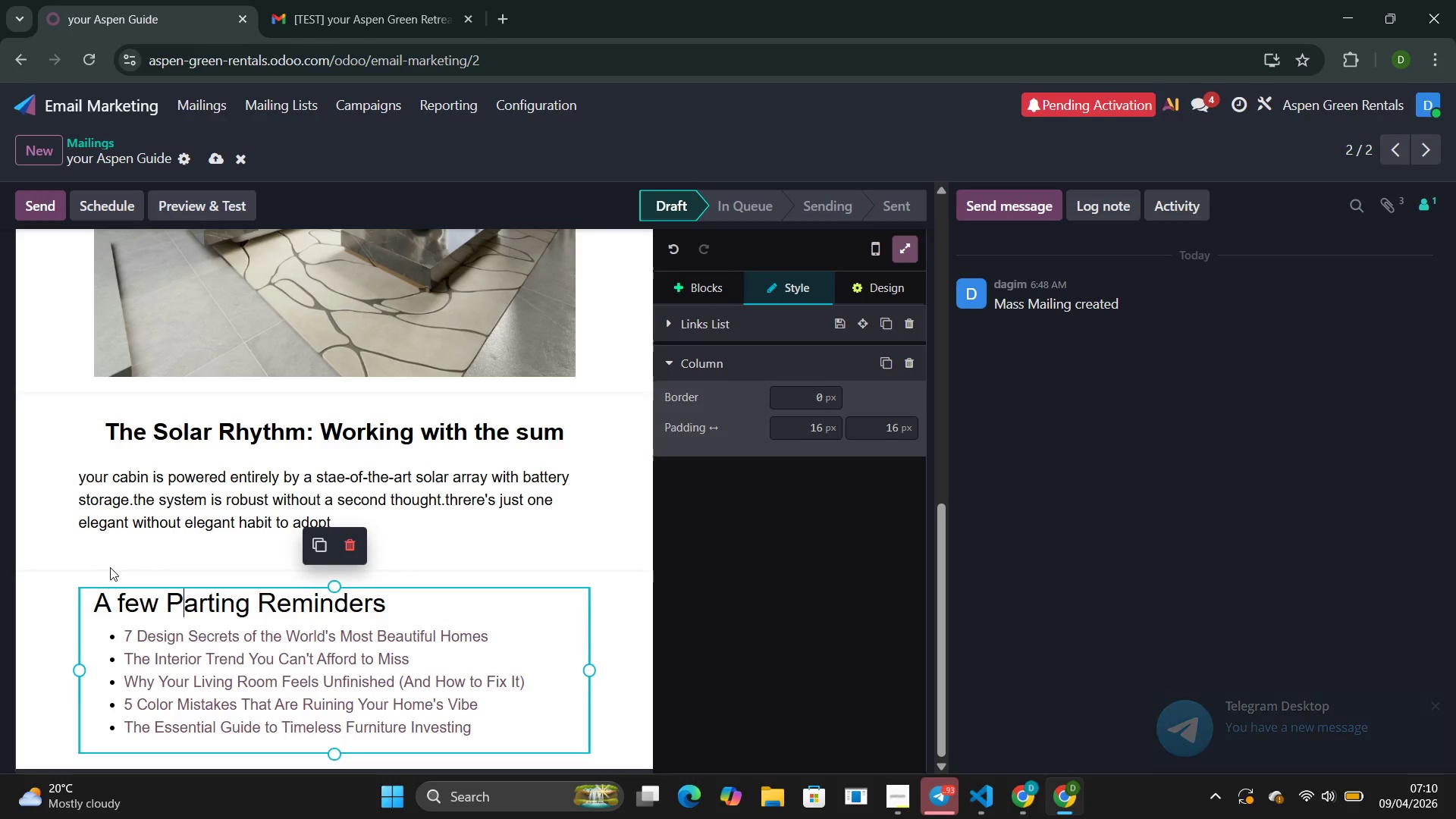 
left_click([124, 608])
 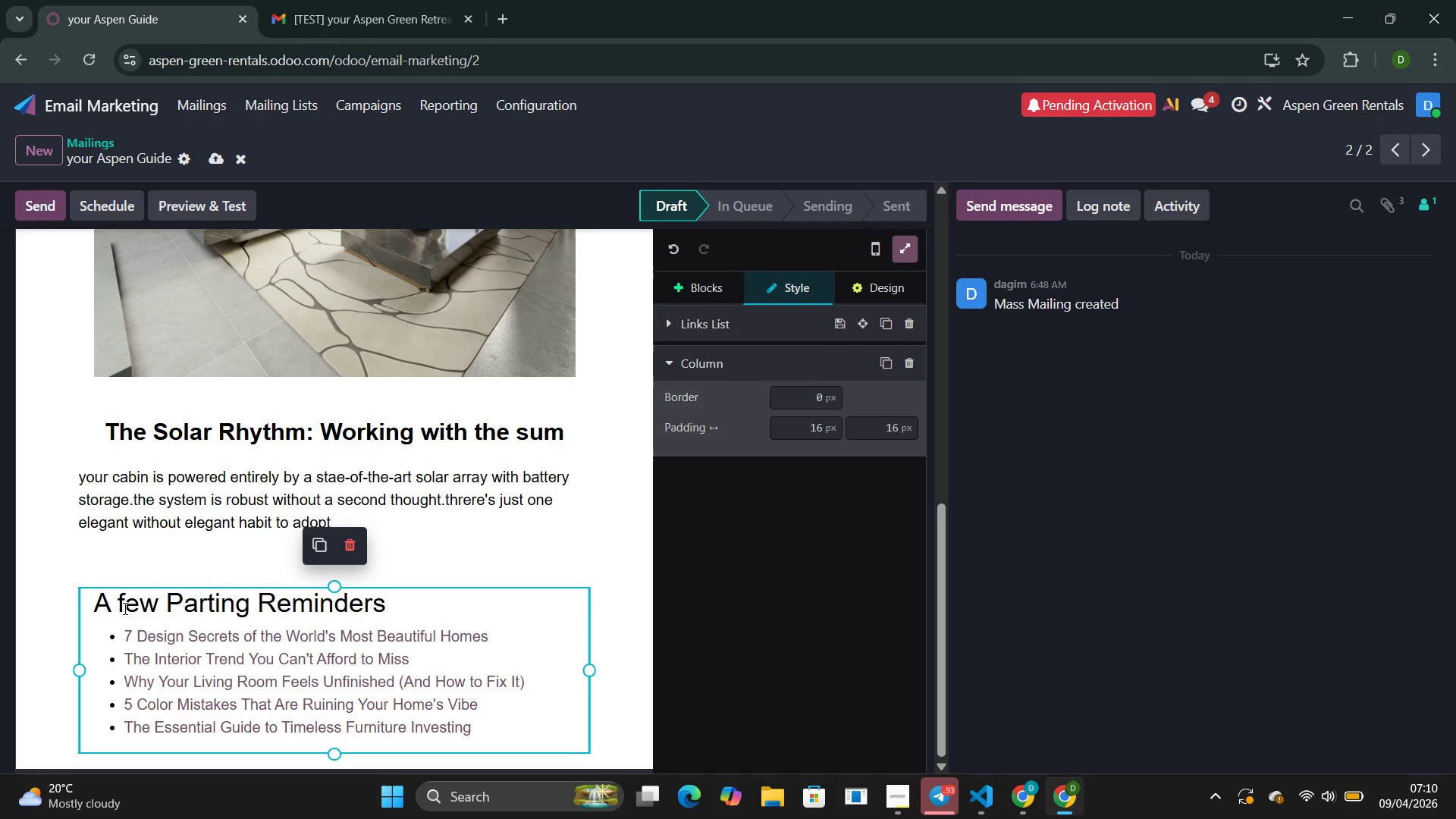 
key(Backspace)
 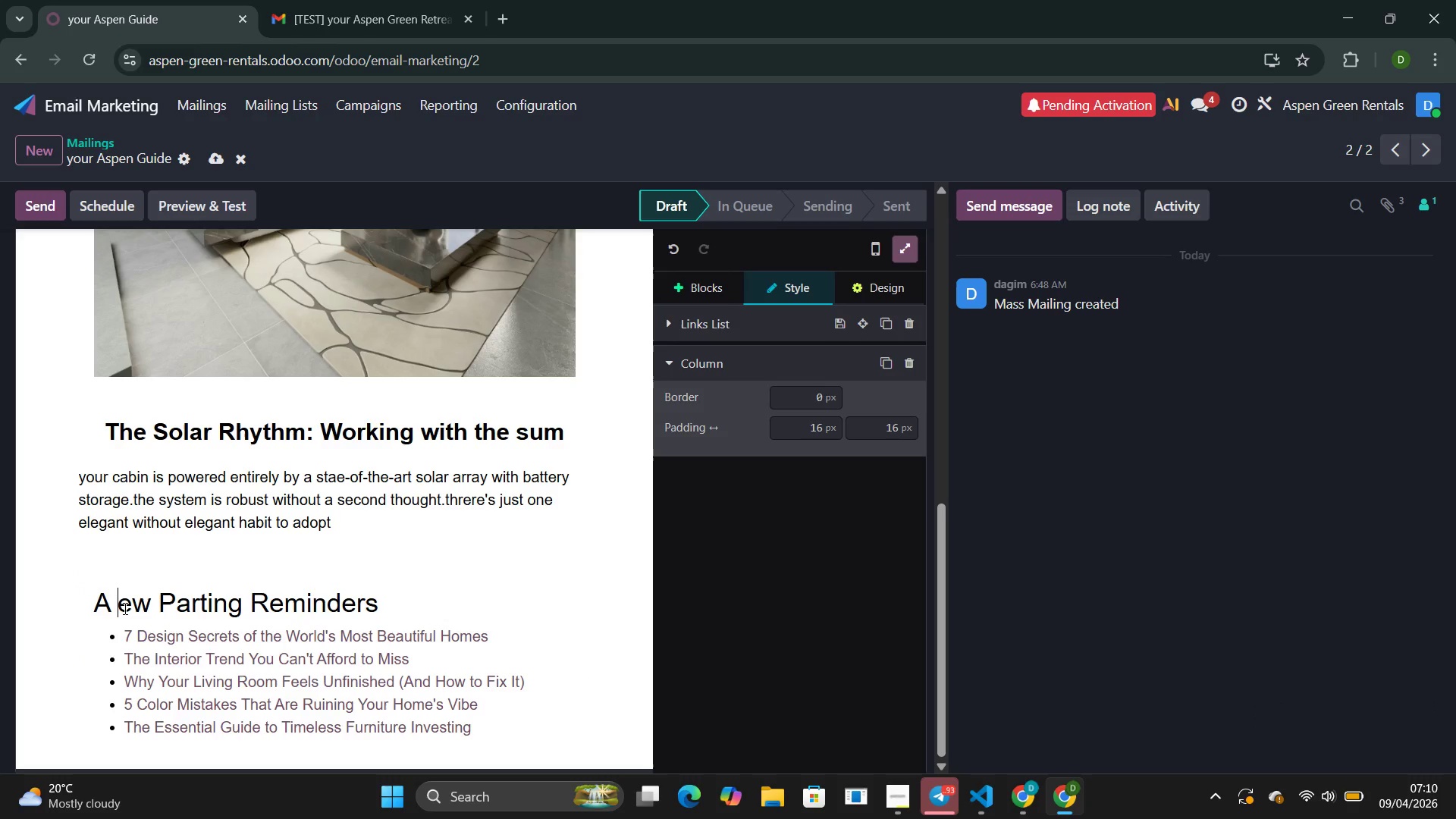 
key(Shift+F)
 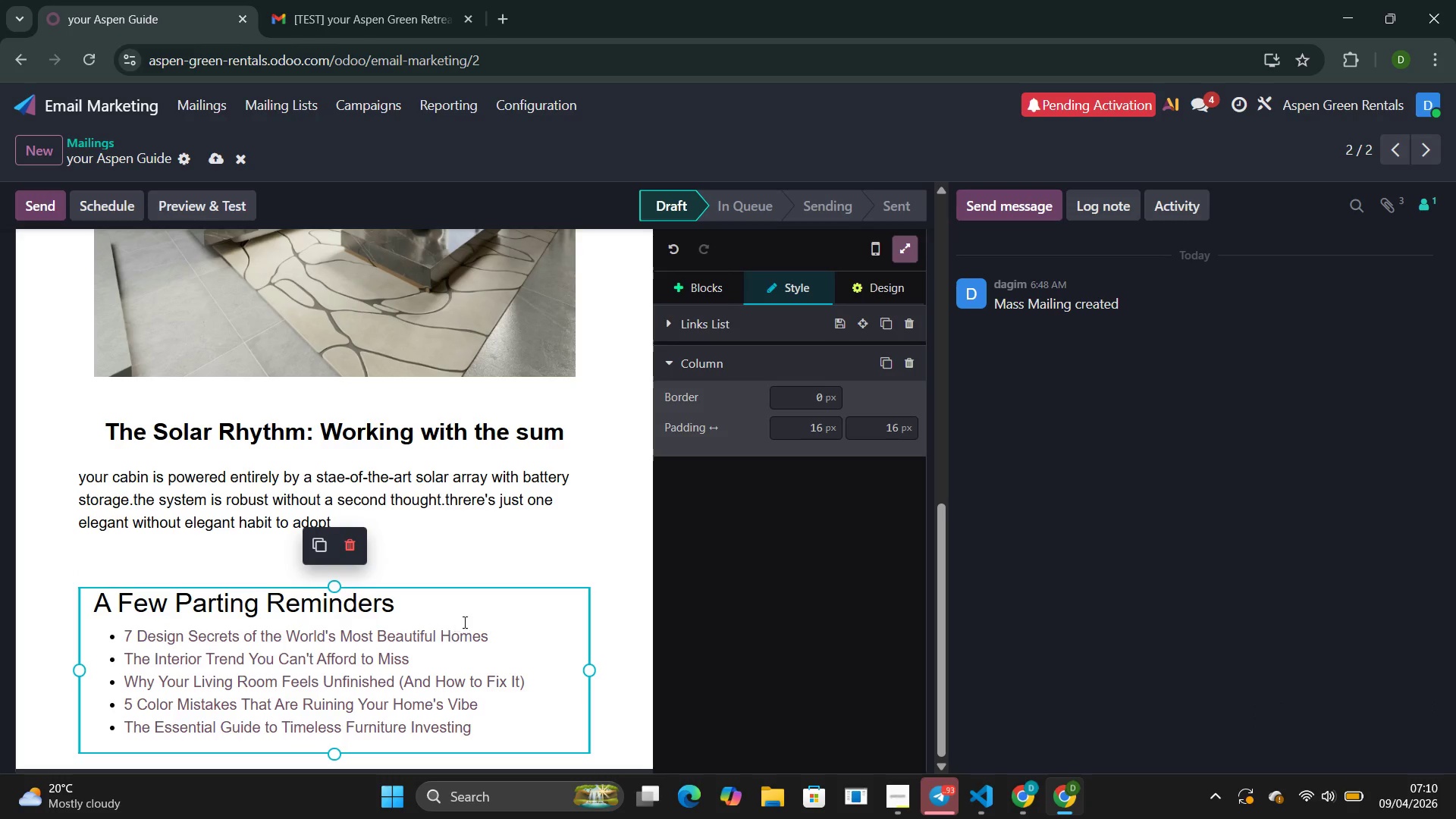 
left_click_drag(start_coordinate=[494, 631], to_coordinate=[119, 639])
 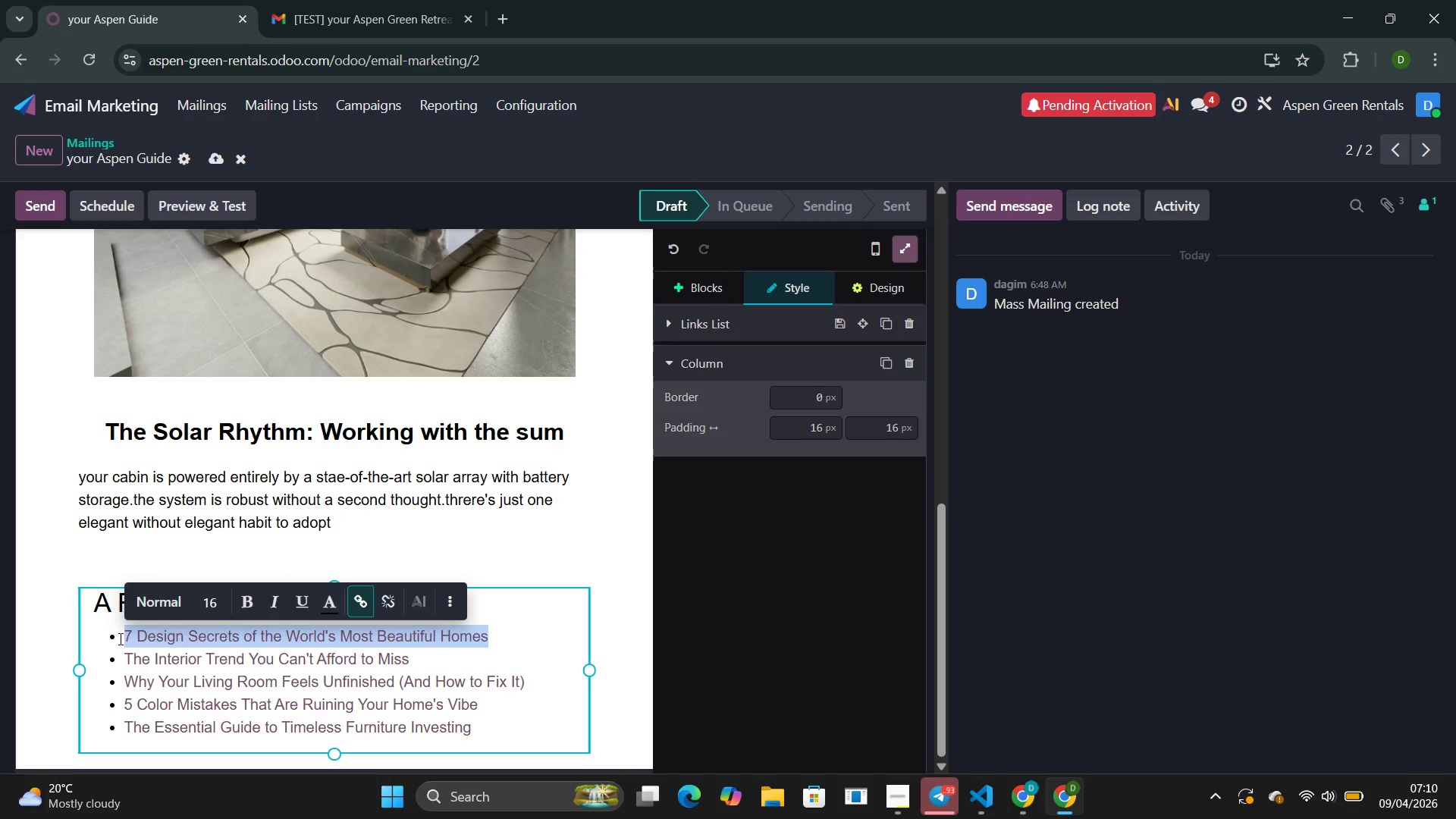 
key(Backspace)
type(Directions and access codes will arrive by text mesages at 9:00 Am)
key(Backspace)
type(M on chech- in day )
 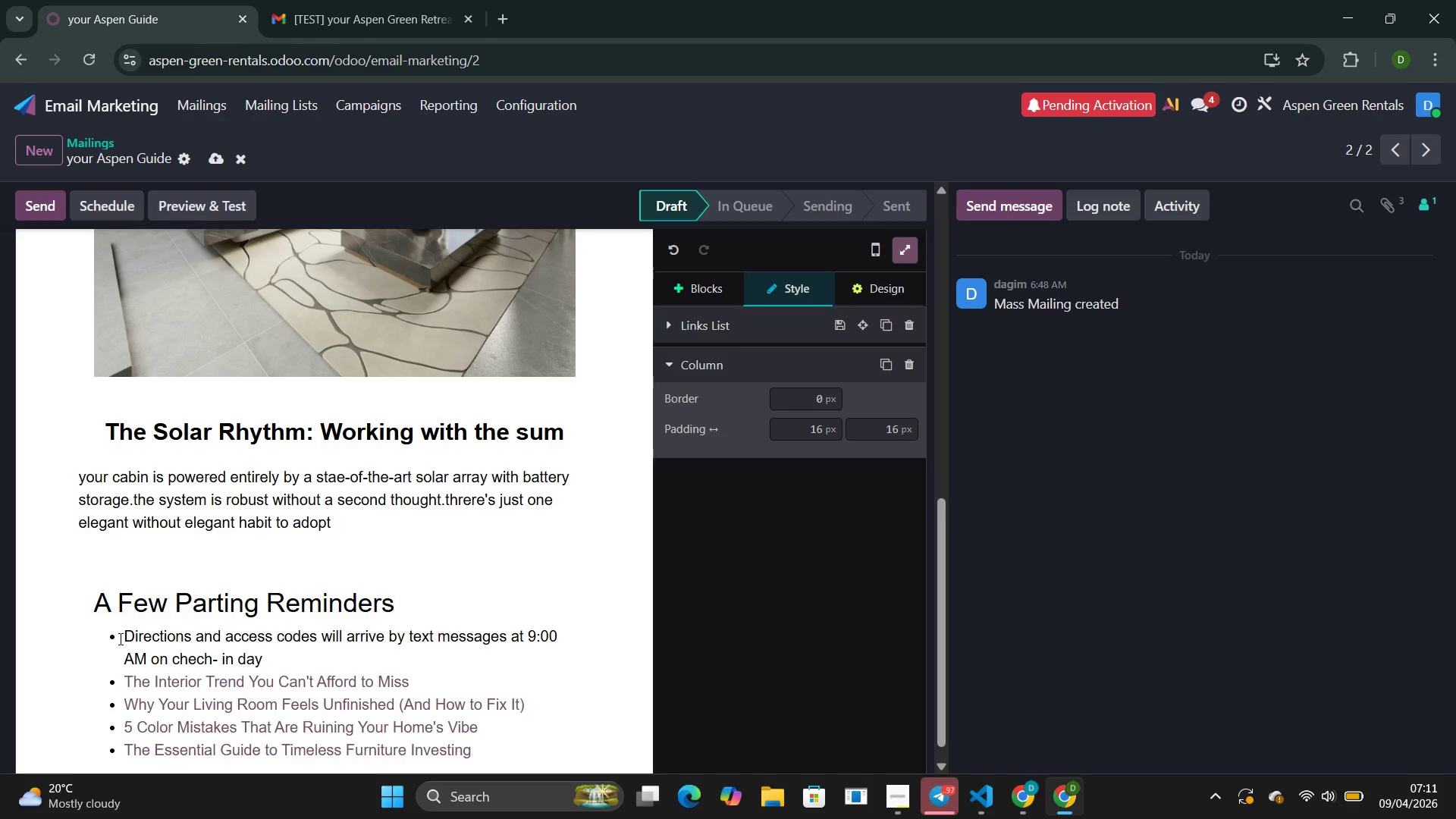 
left_click_drag(start_coordinate=[412, 679], to_coordinate=[124, 682])
 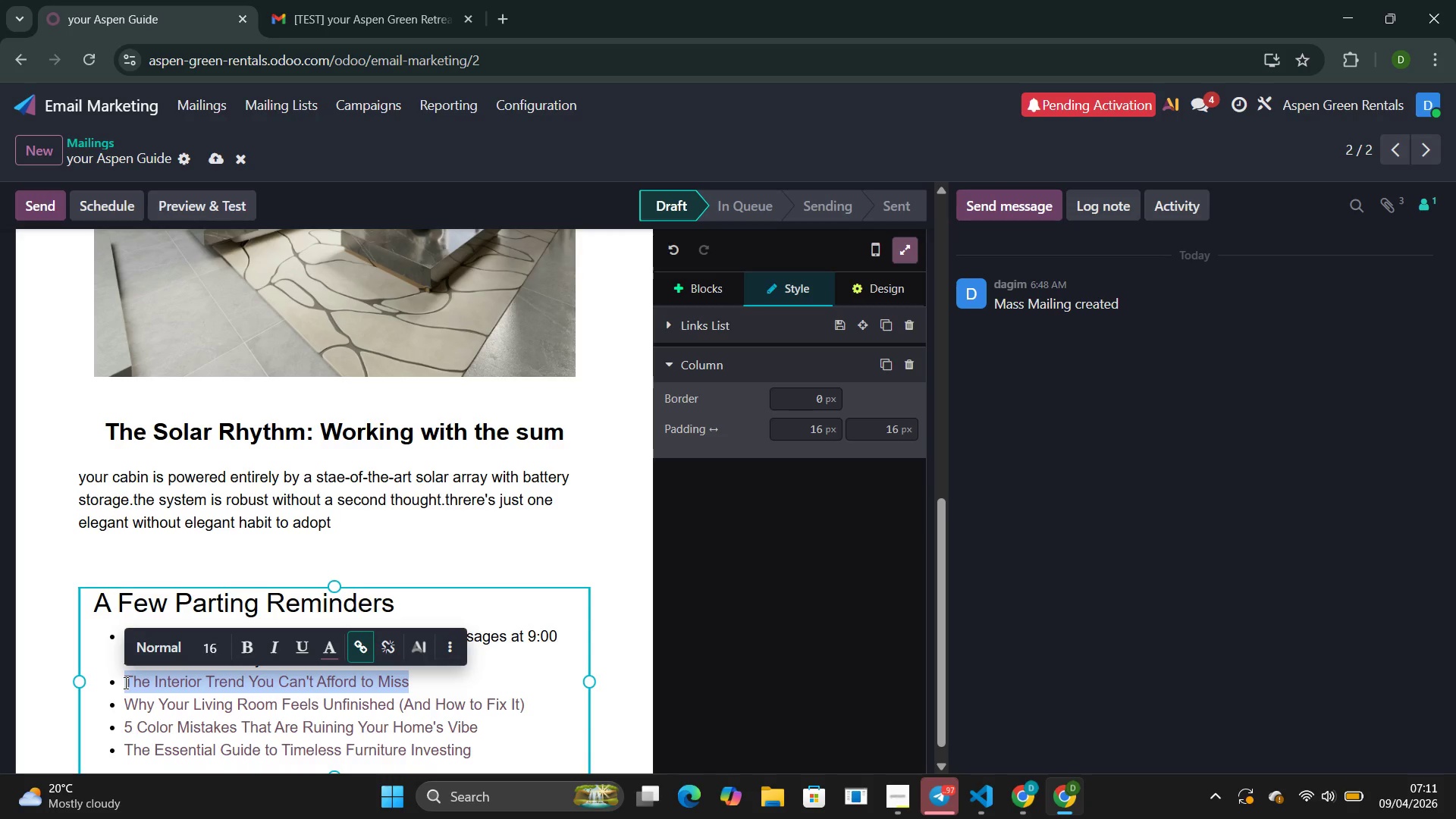 
wait(6.19)
 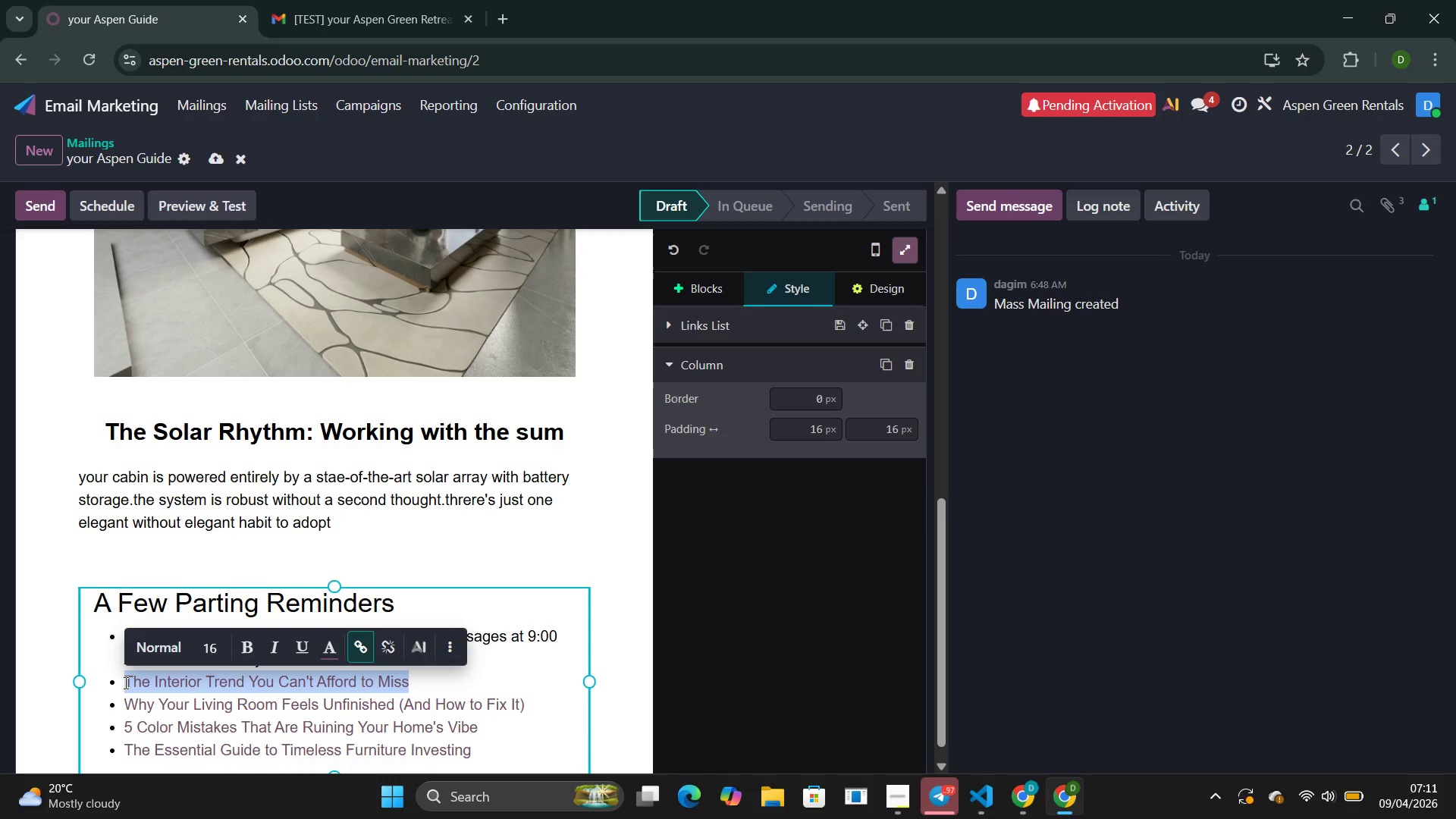 
type(the drivews)
key(Backspace)
type(ay)
 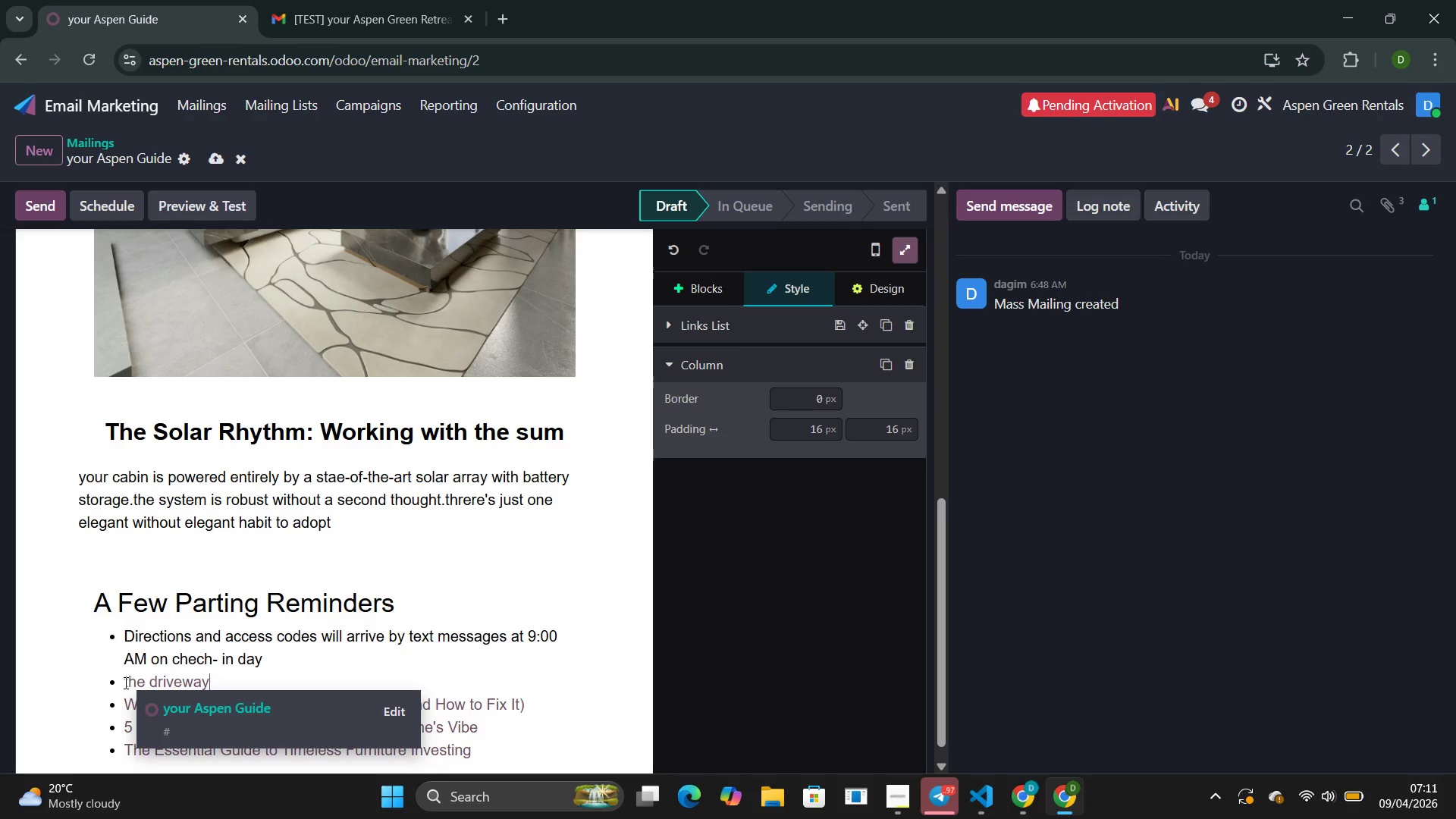 
type(is plow)
 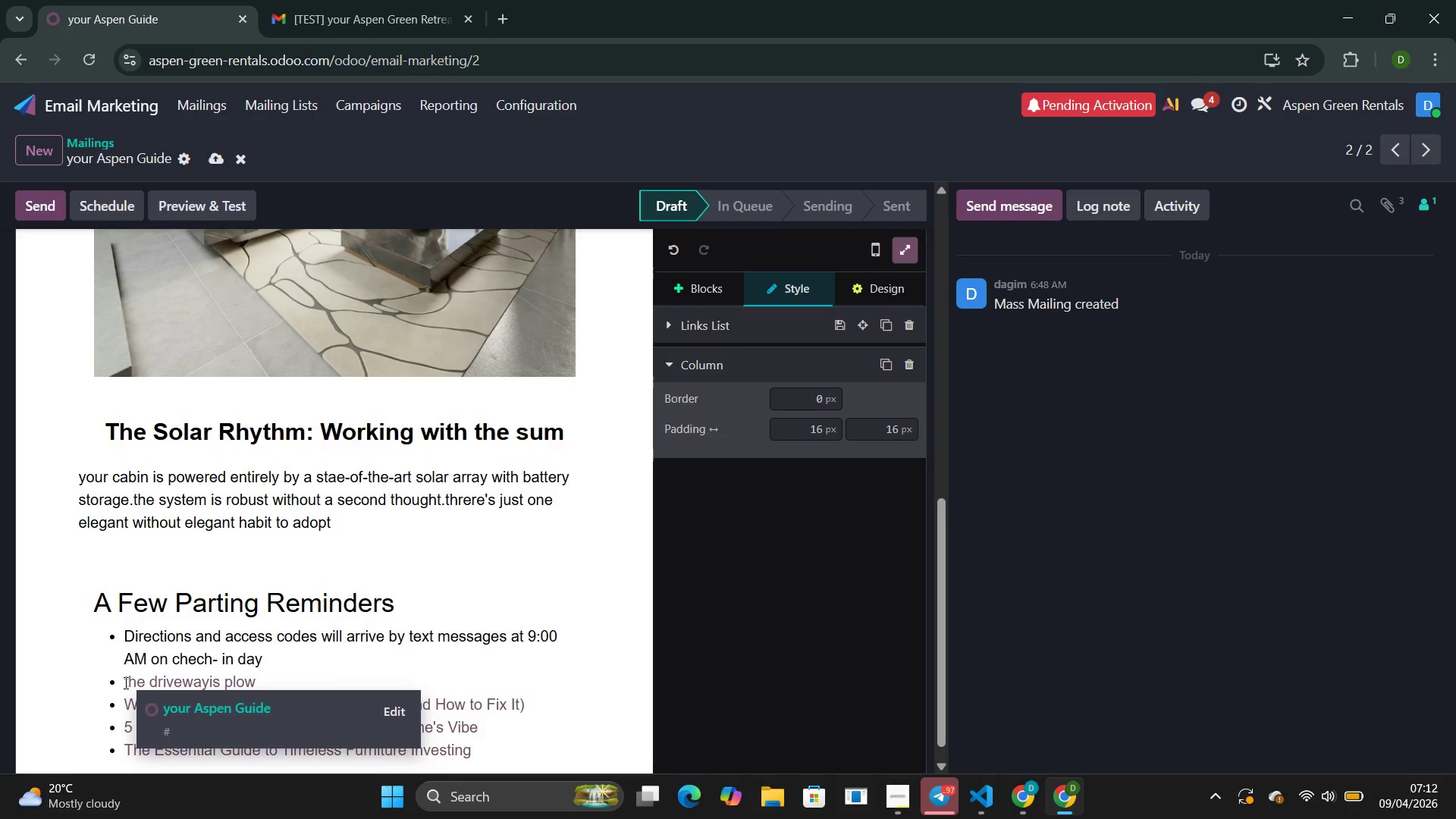 
type(ed)
 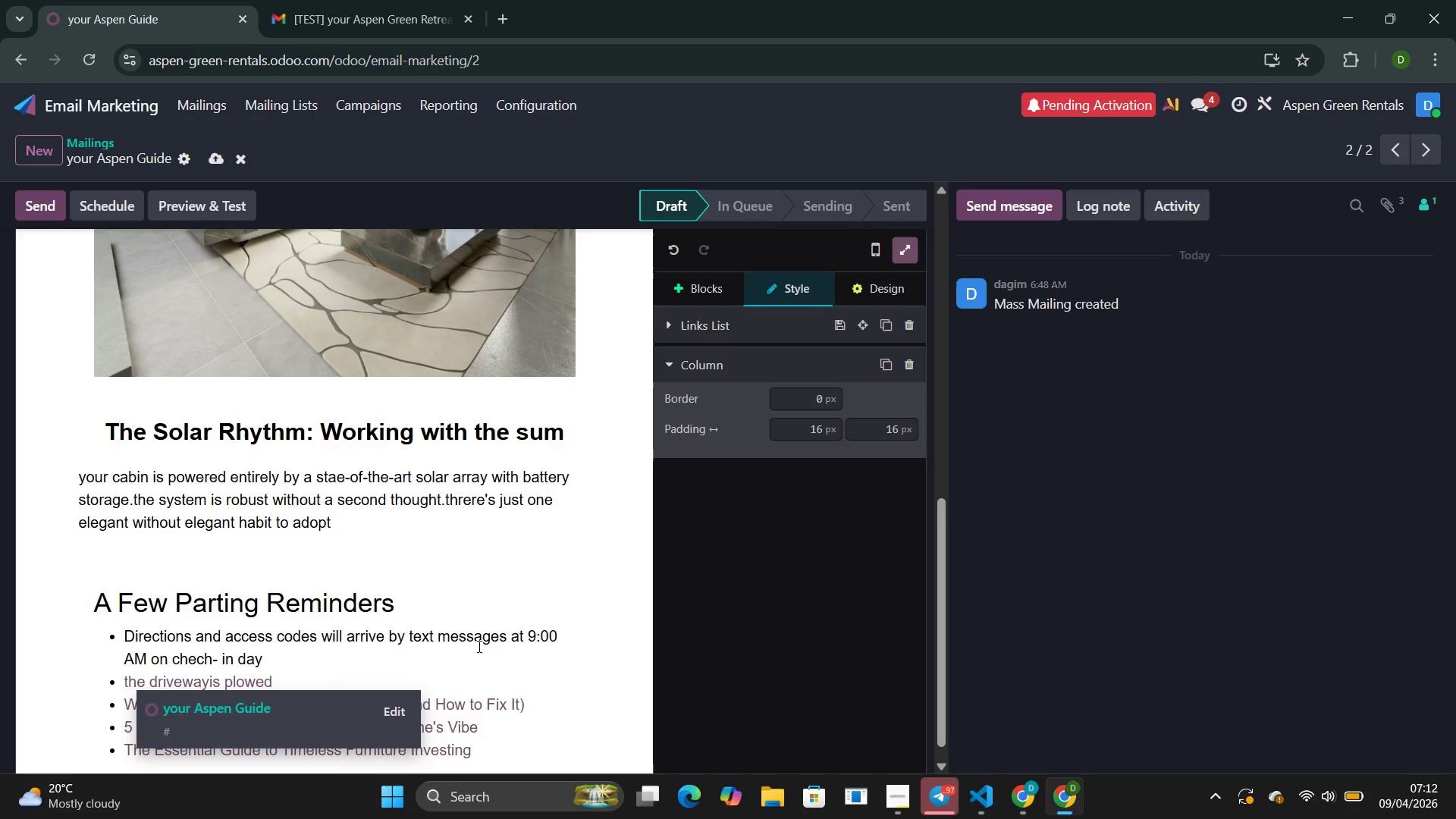 
left_click_drag(start_coordinate=[281, 666], to_coordinate=[280, 685])
 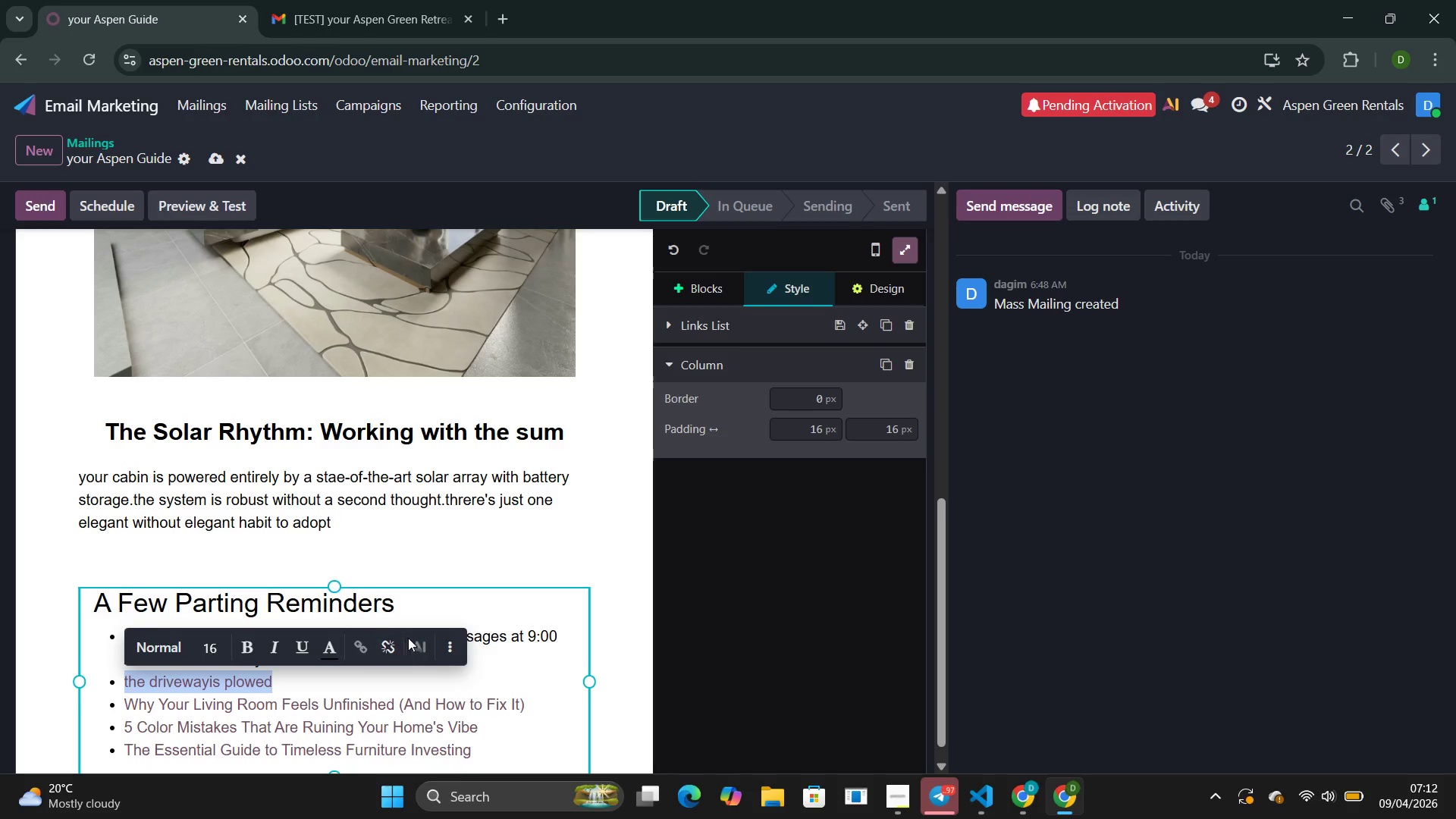 
mouse_move([463, 651])
 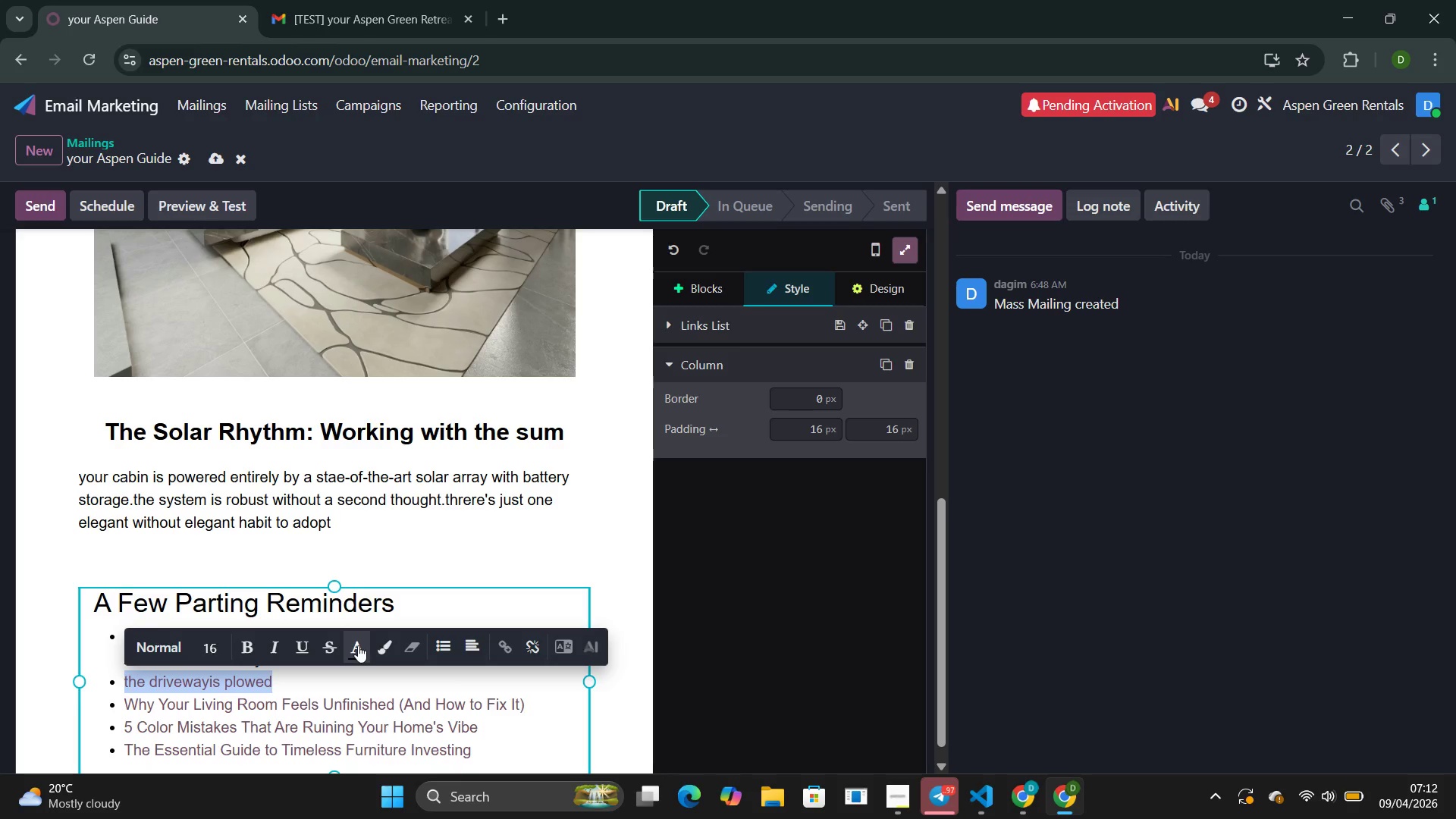 
left_click([385, 645])
 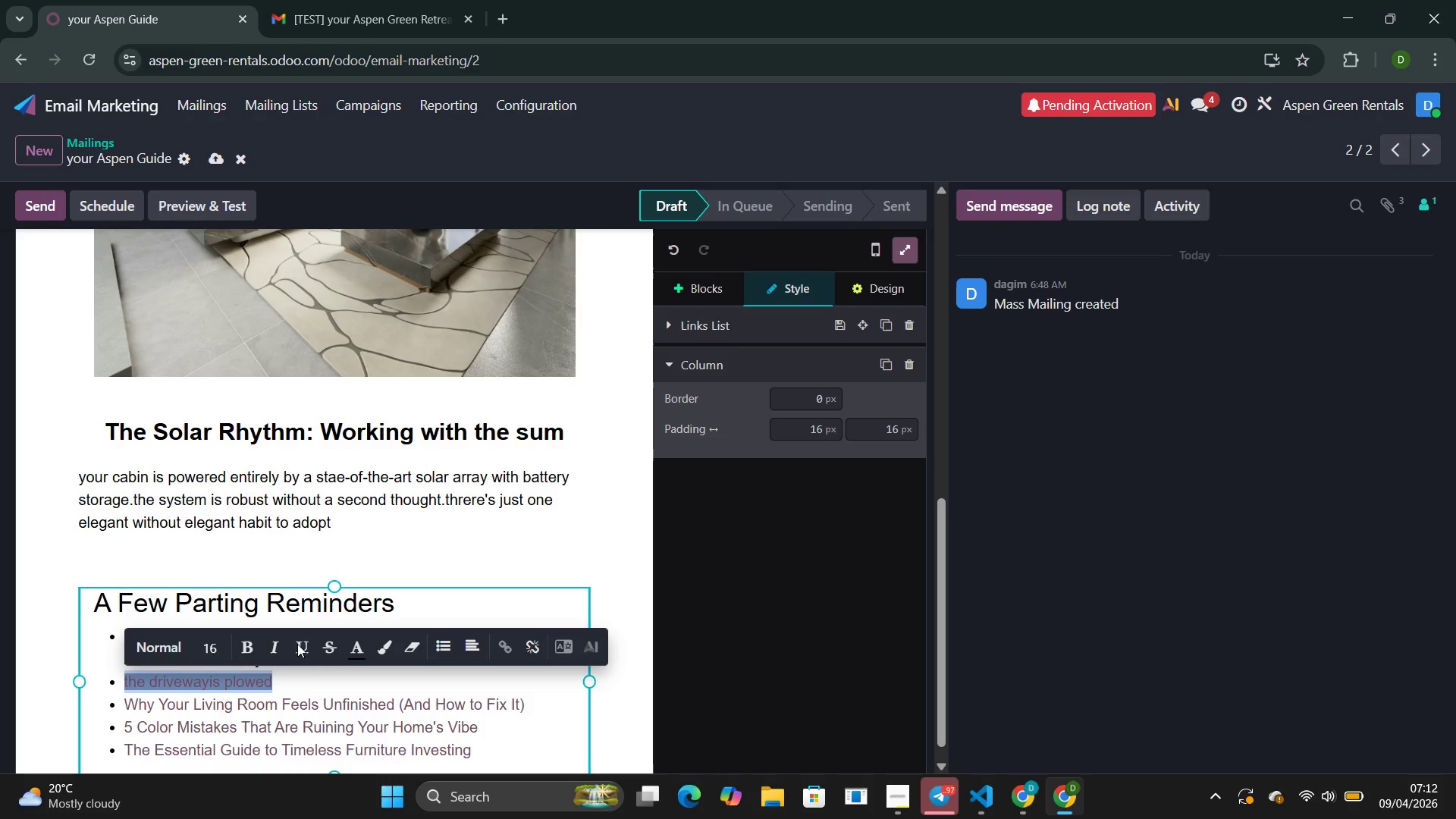 
left_click([300, 680])
 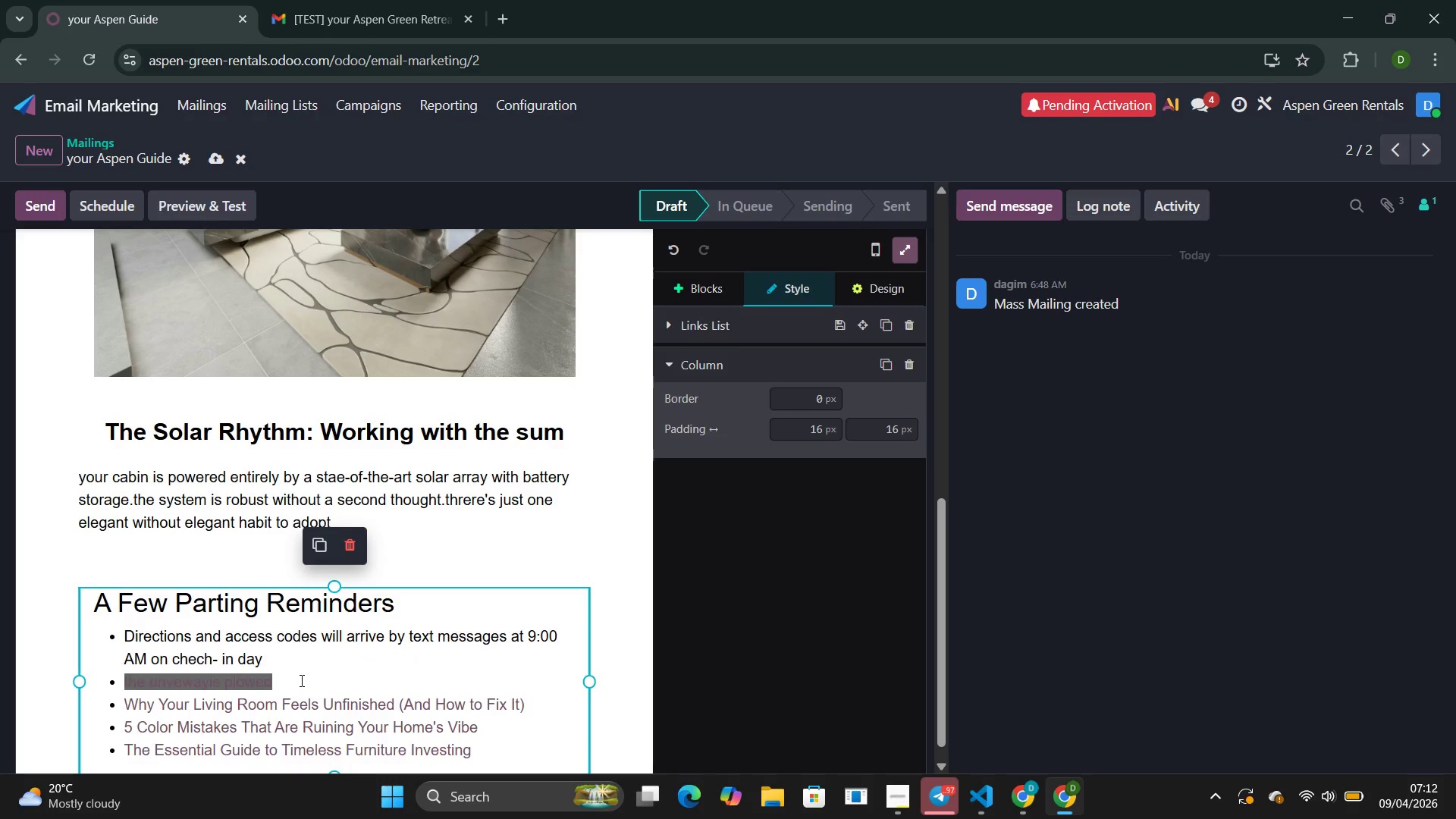 
key(Control+Z)
 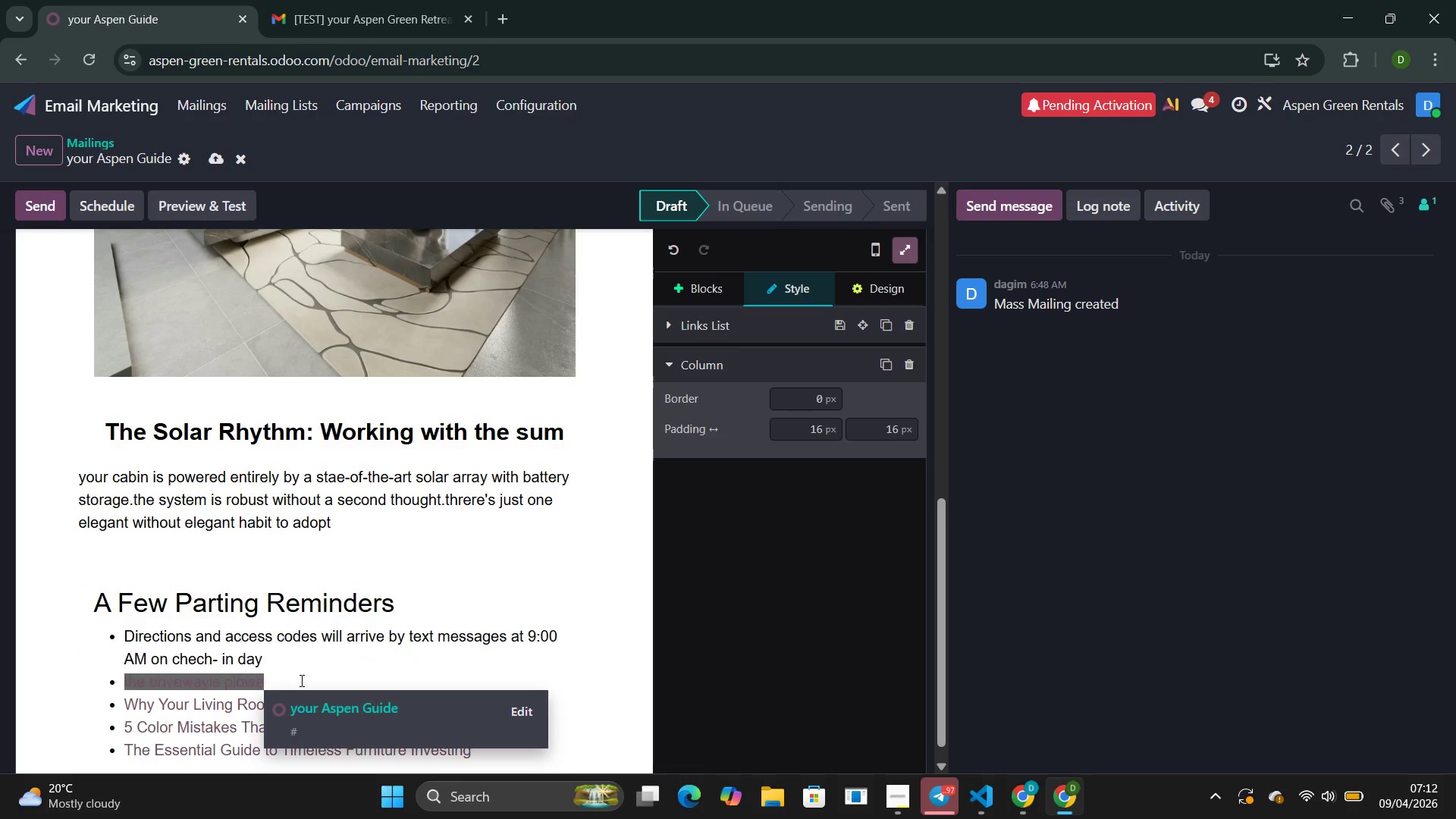 
key(Control+Z)
 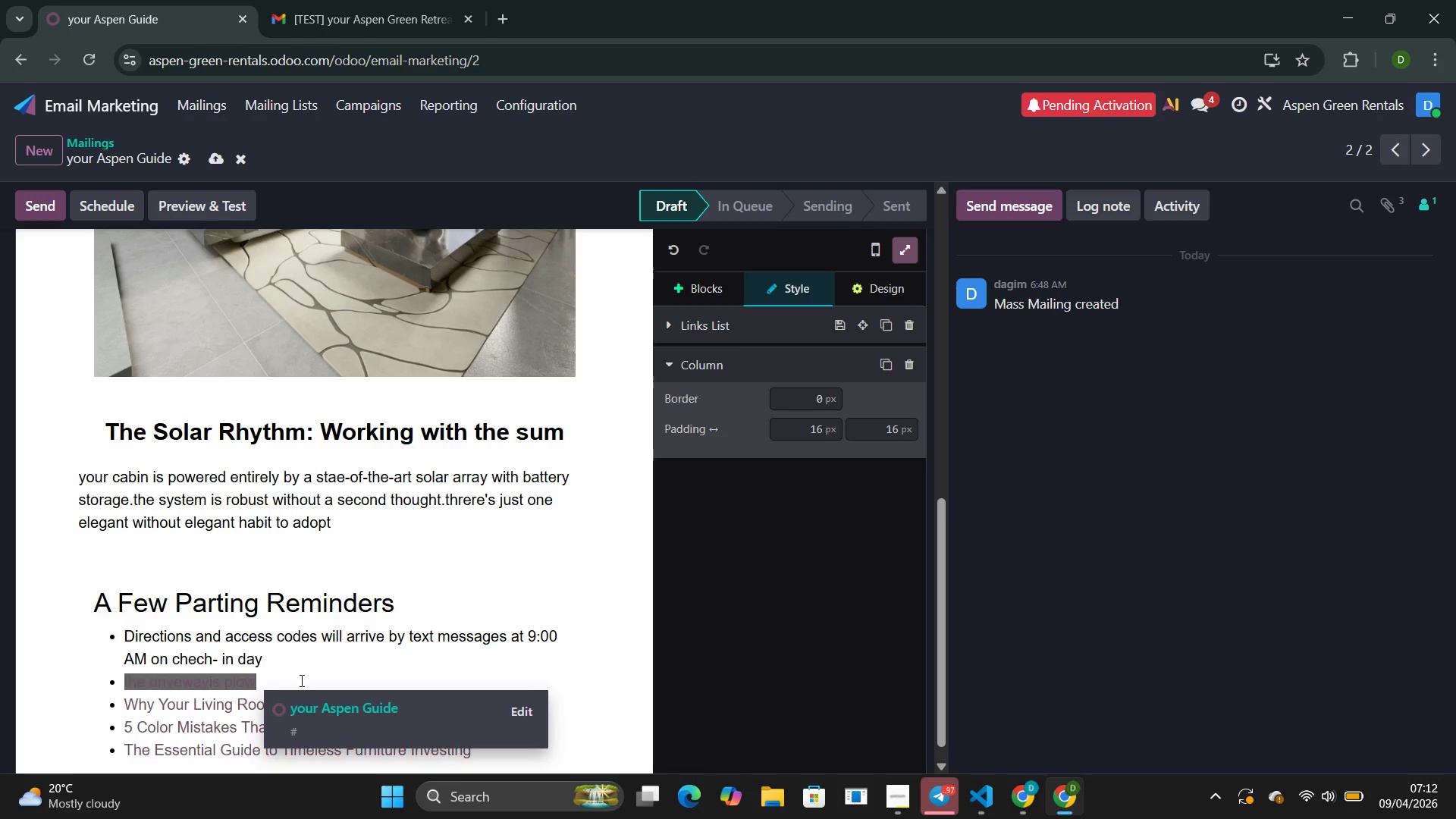 
key(Control+Z)
 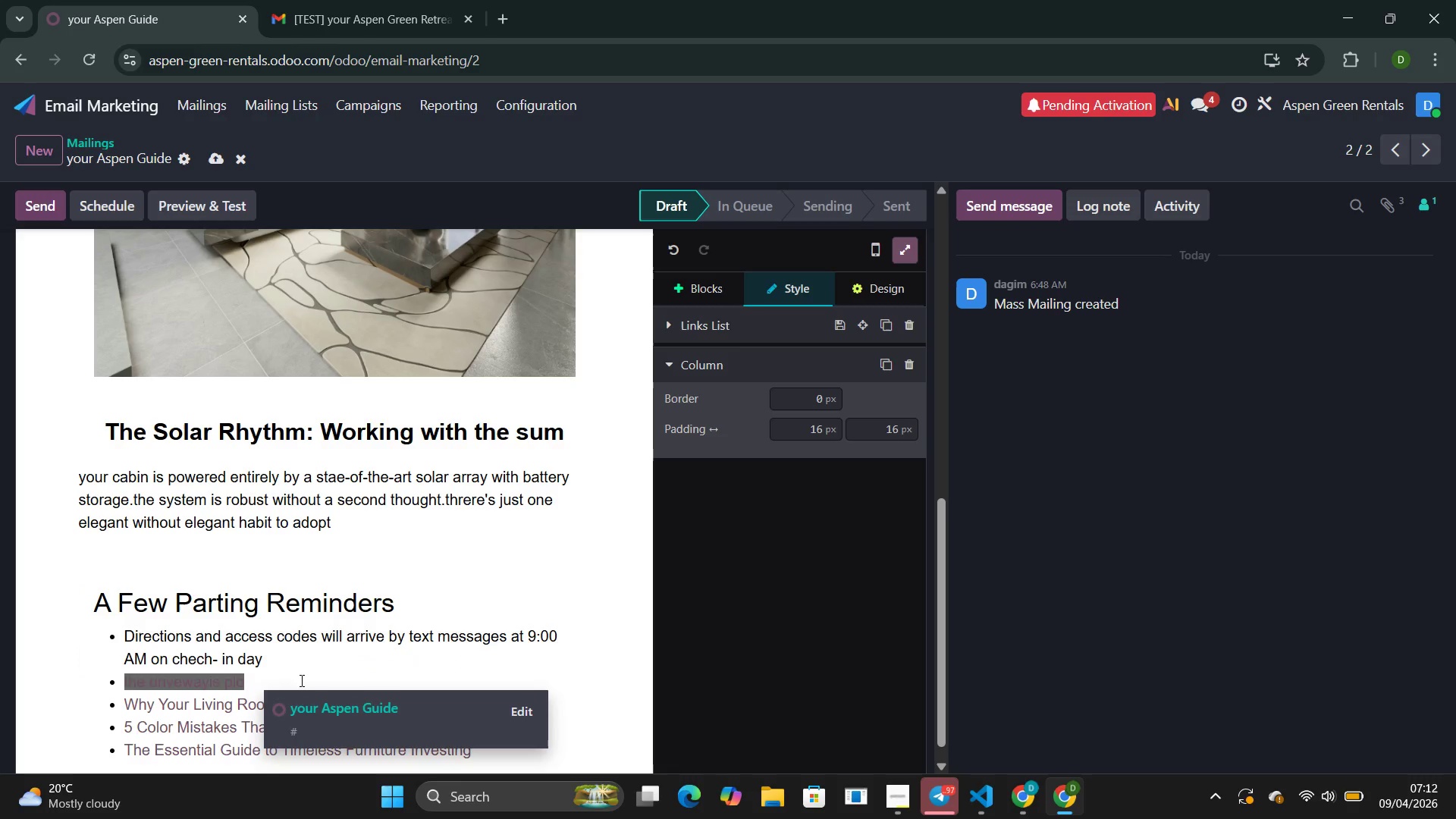 
hold_key(key=ControlLeft, duration=0.88)
 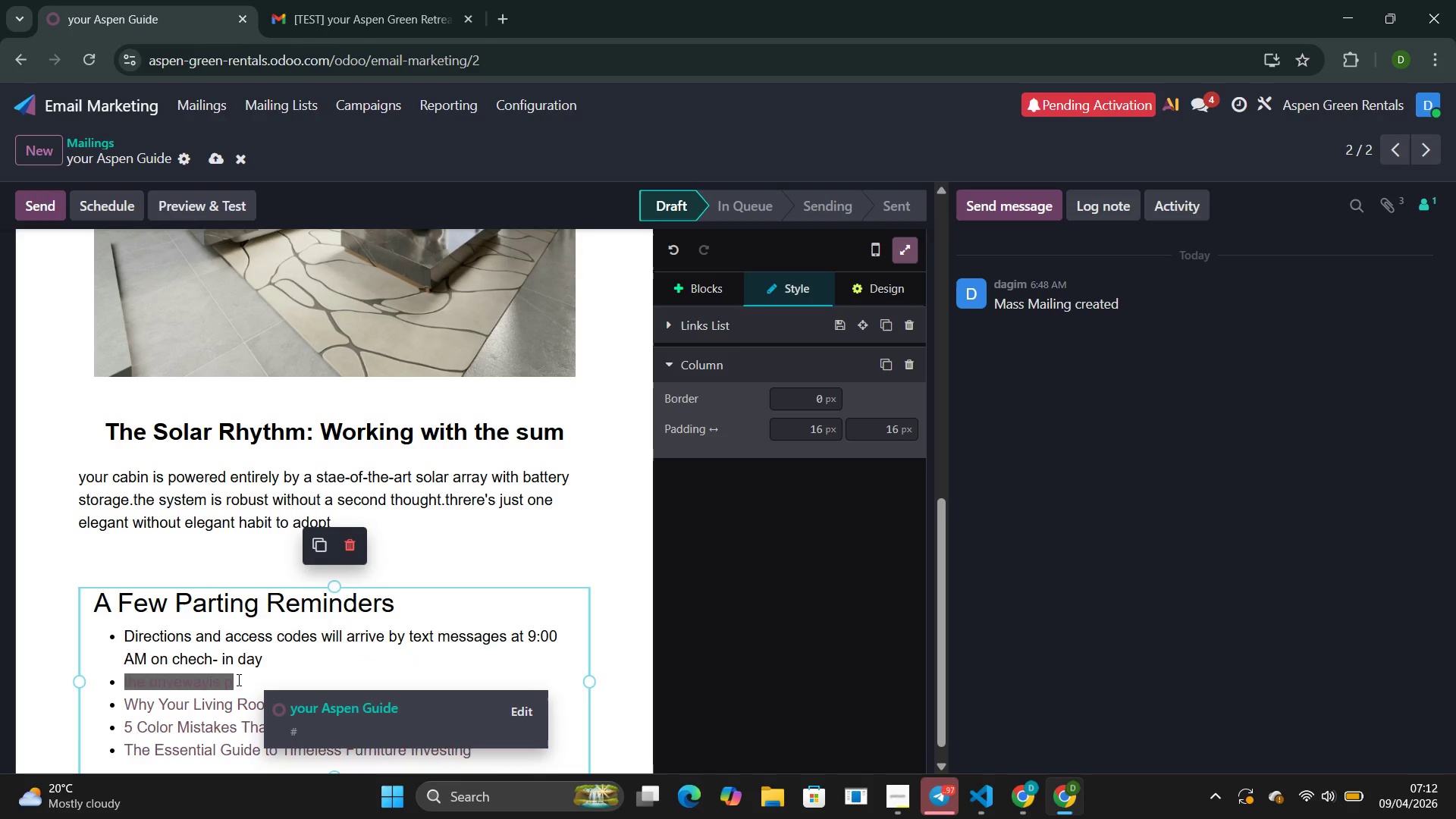 
type(zz)
 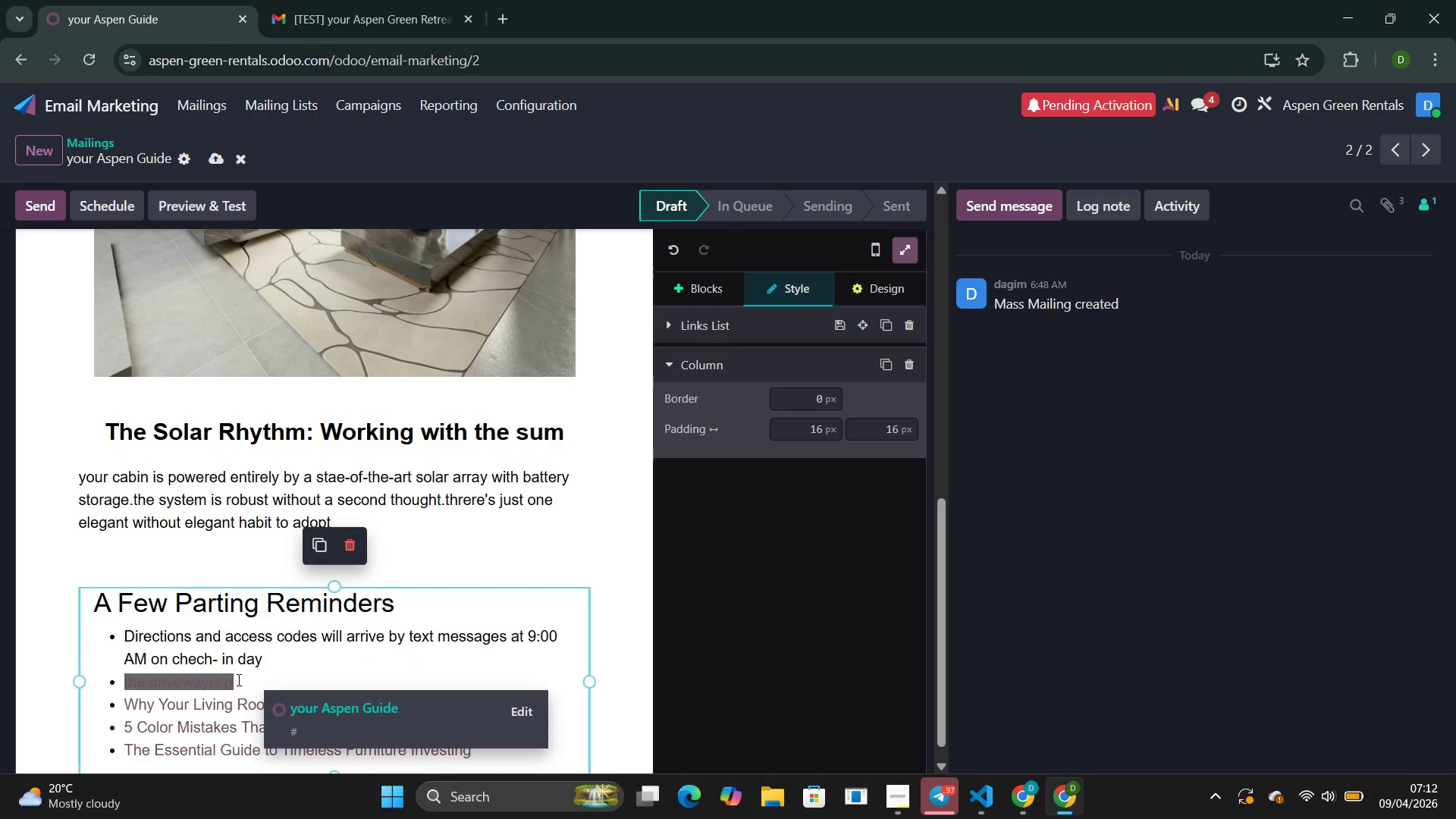 
left_click_drag(start_coordinate=[237, 679], to_coordinate=[107, 686])
 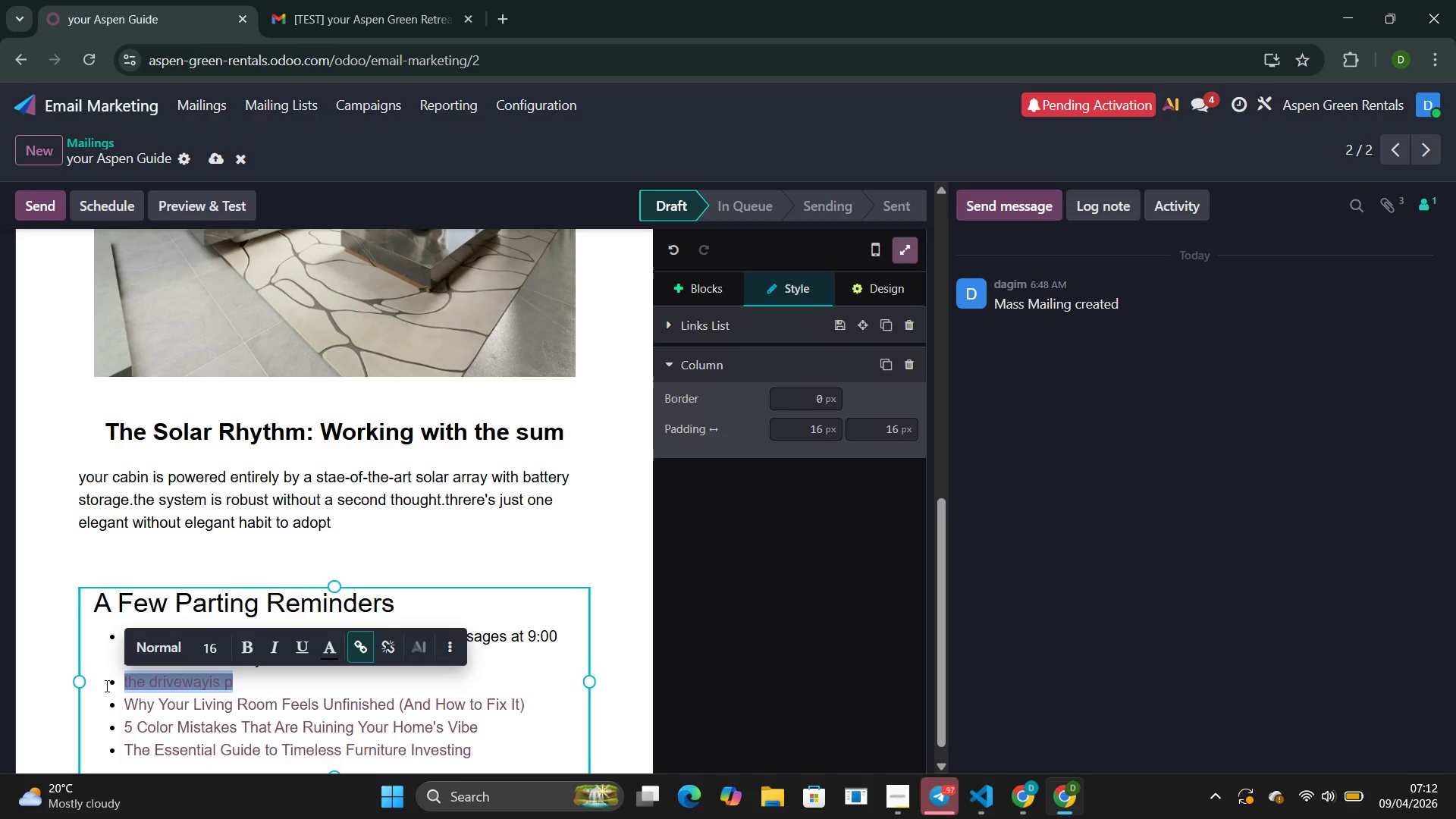 
key(Backspace)
type(j)
key(Backspace)
type(the deiveway is plowed year-round ,)
key(Backspace)
key(Backspace)
type(m)
key(Backspace)
type(, bi)
key(Backspace)
type(ut AWD?)
key(Backspace)
type(/)
 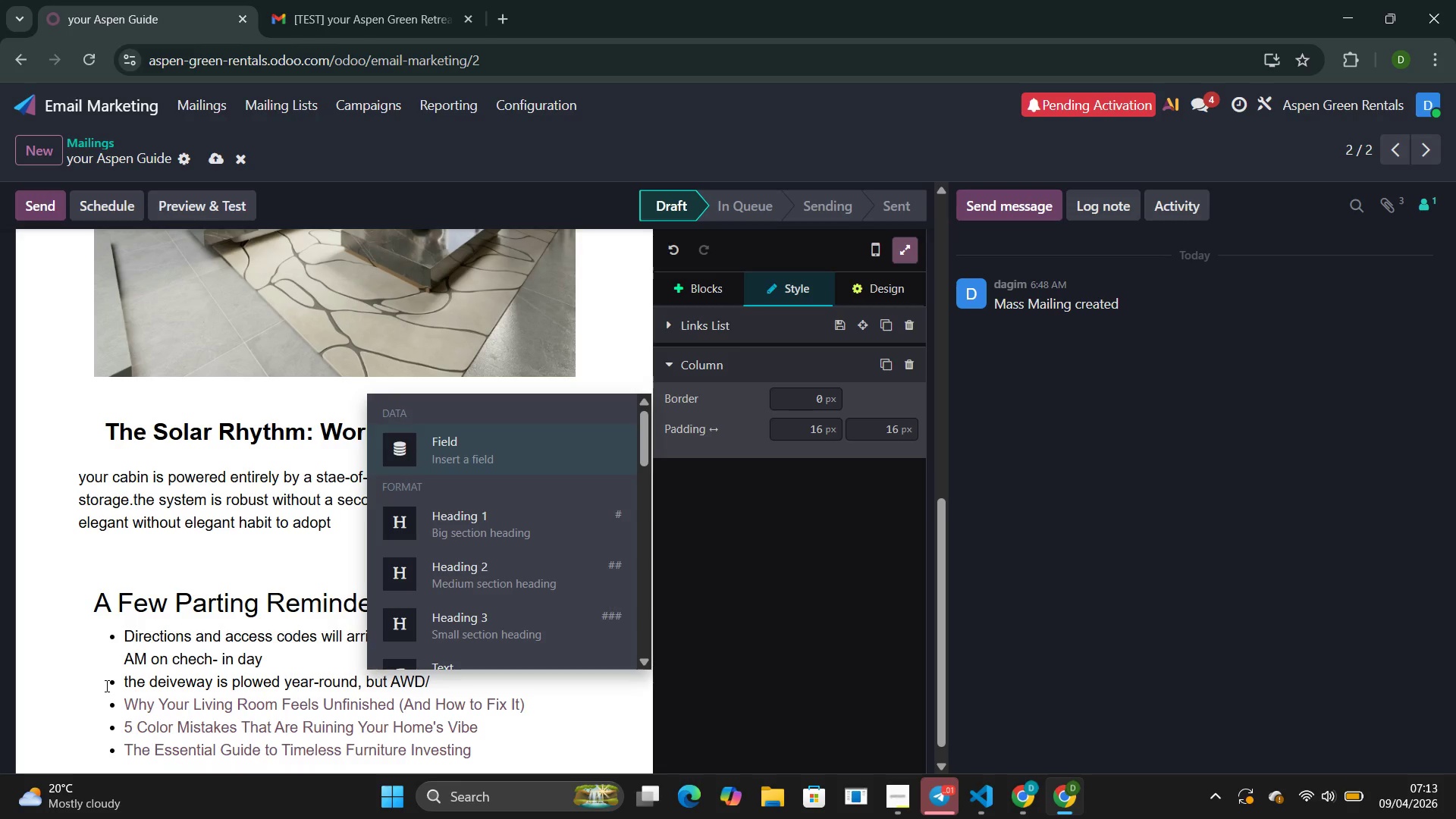 
 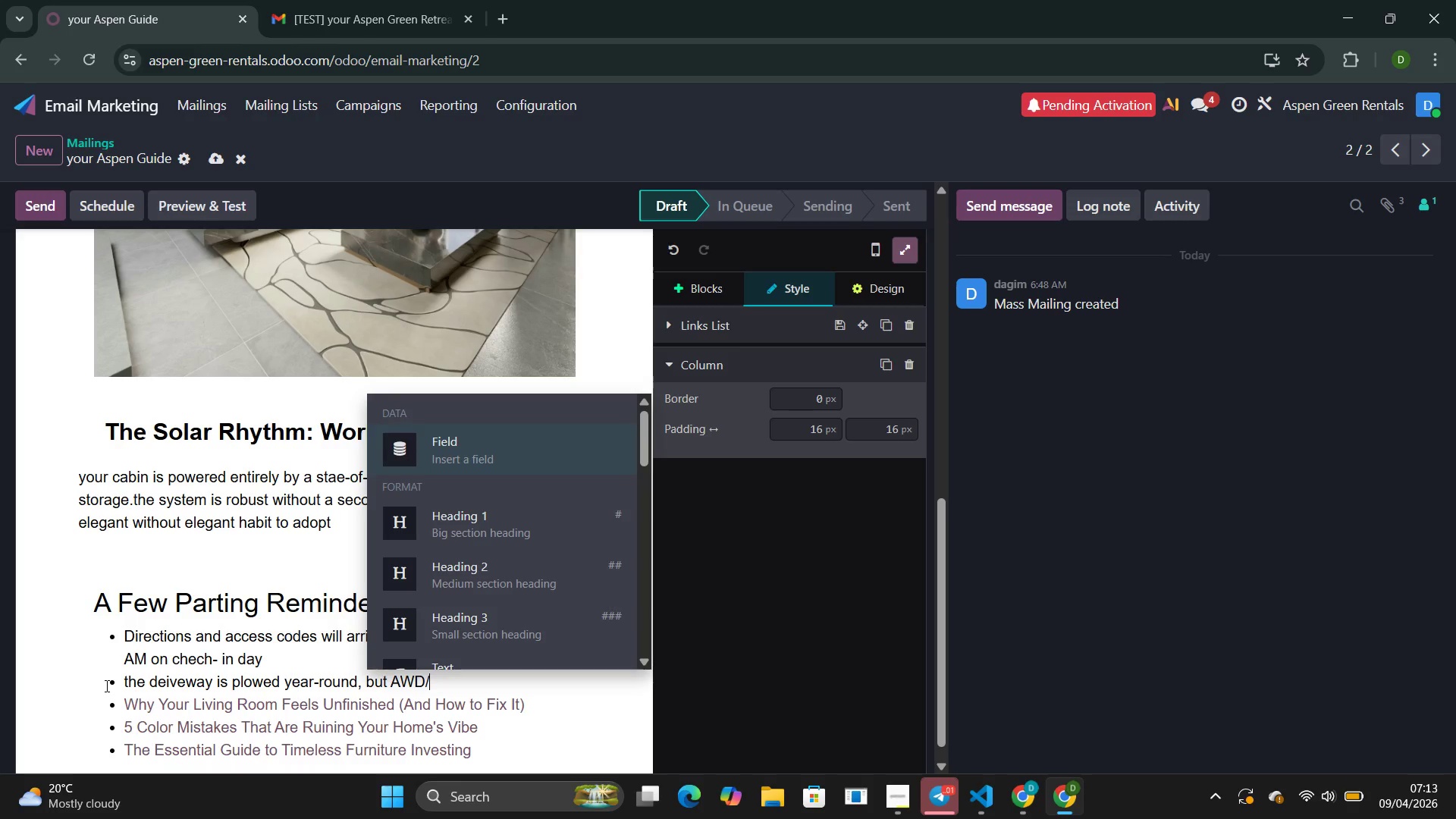 
hold_key(key=ShiftLeft, duration=0.67)
 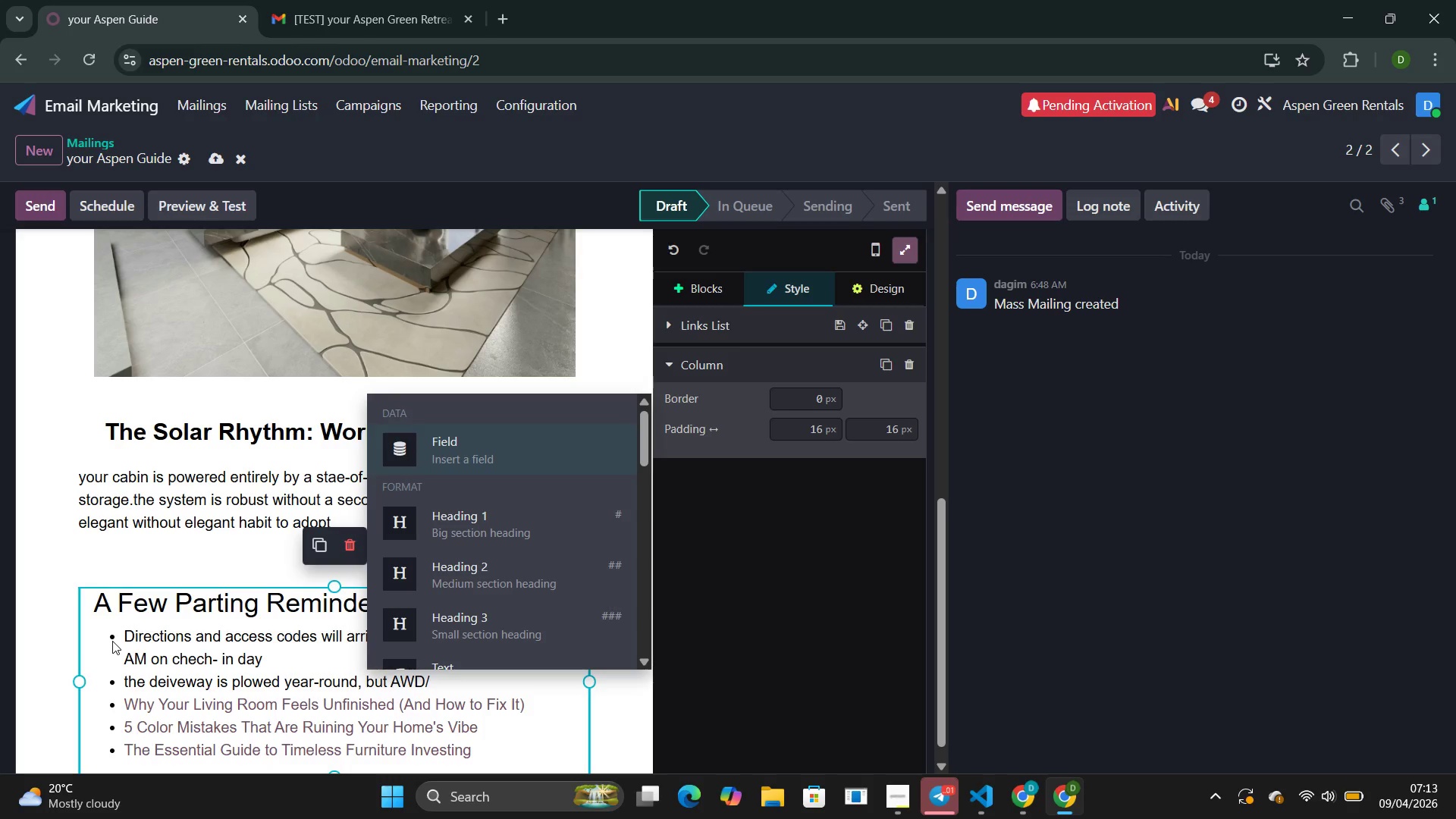 
left_click([448, 689])
 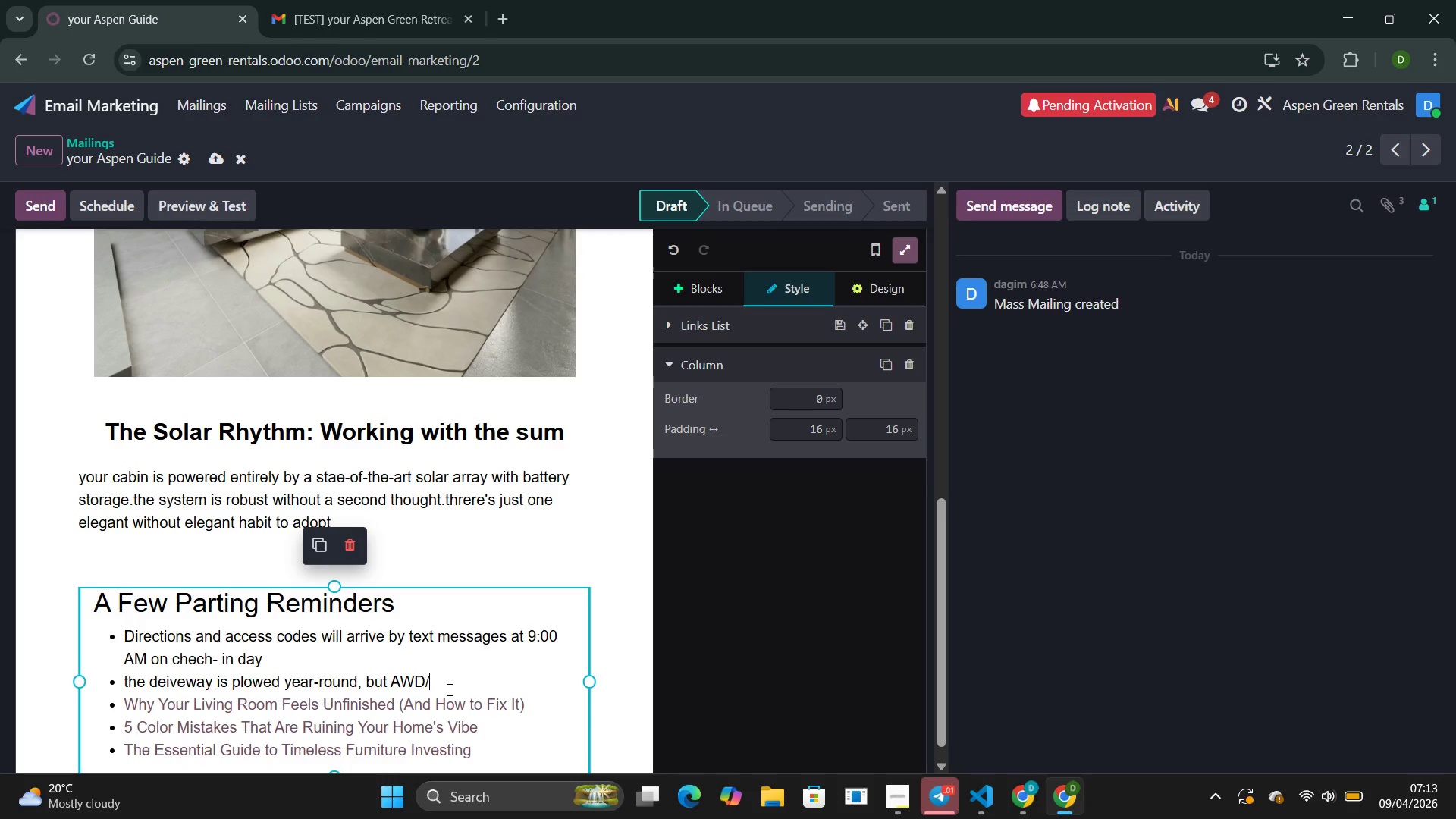 
type($)
key(Backspace)
type(4WD is strongly recommend)
 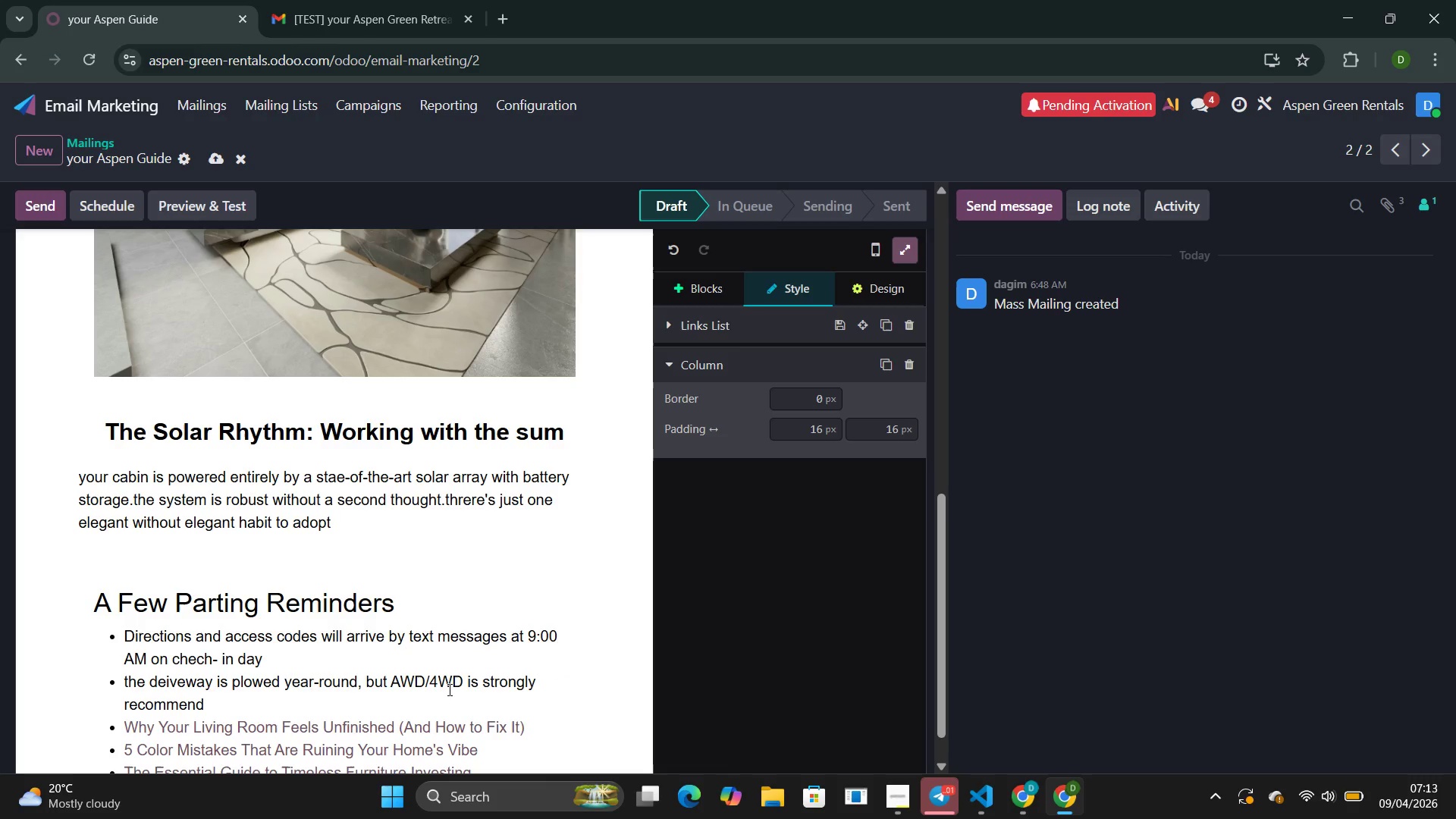 
type(edd)
key(Backspace)
type( )
 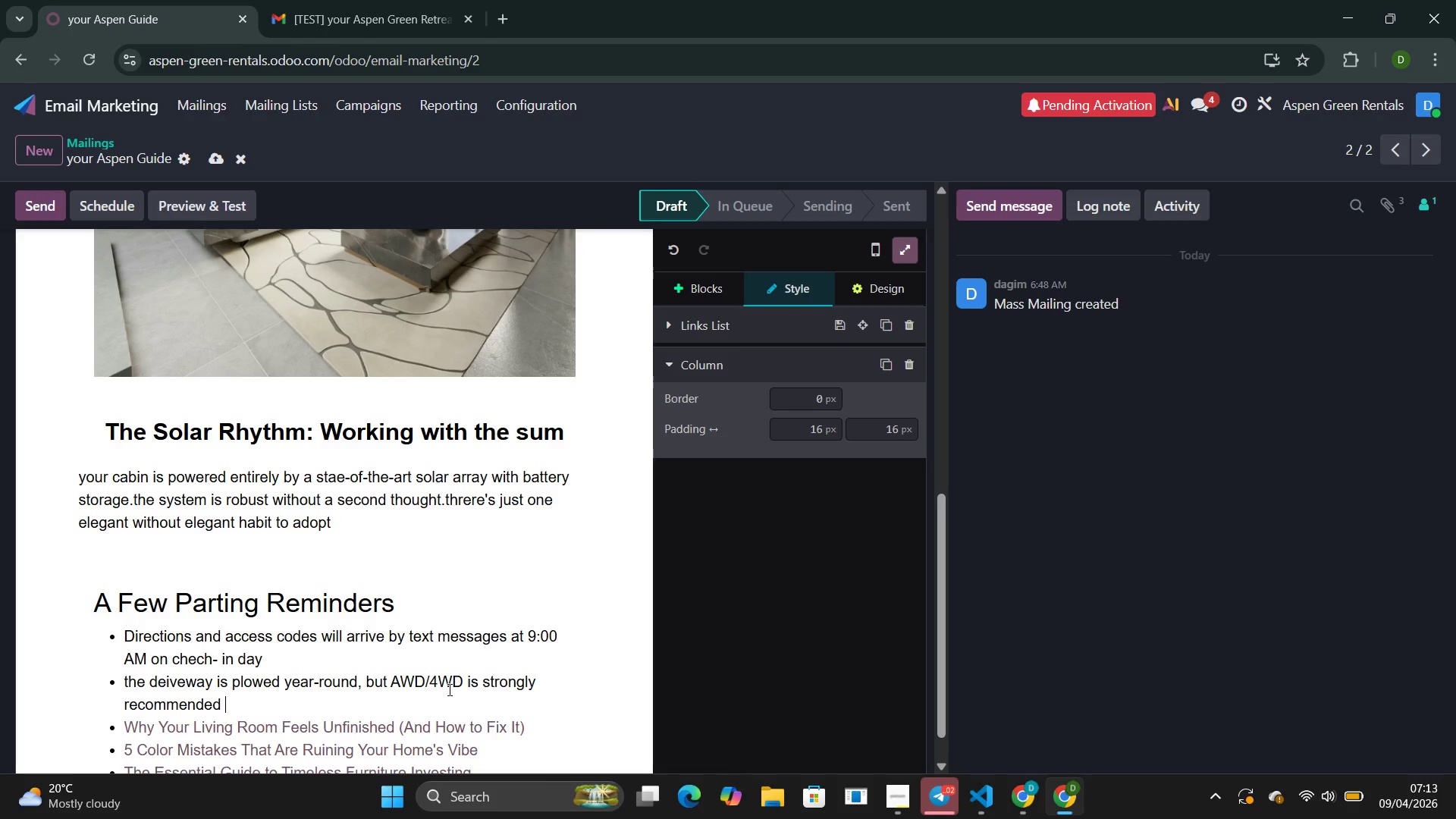 
type(O)
key(Backspace)
type(Non)
key(Backspace)
type(ve)
 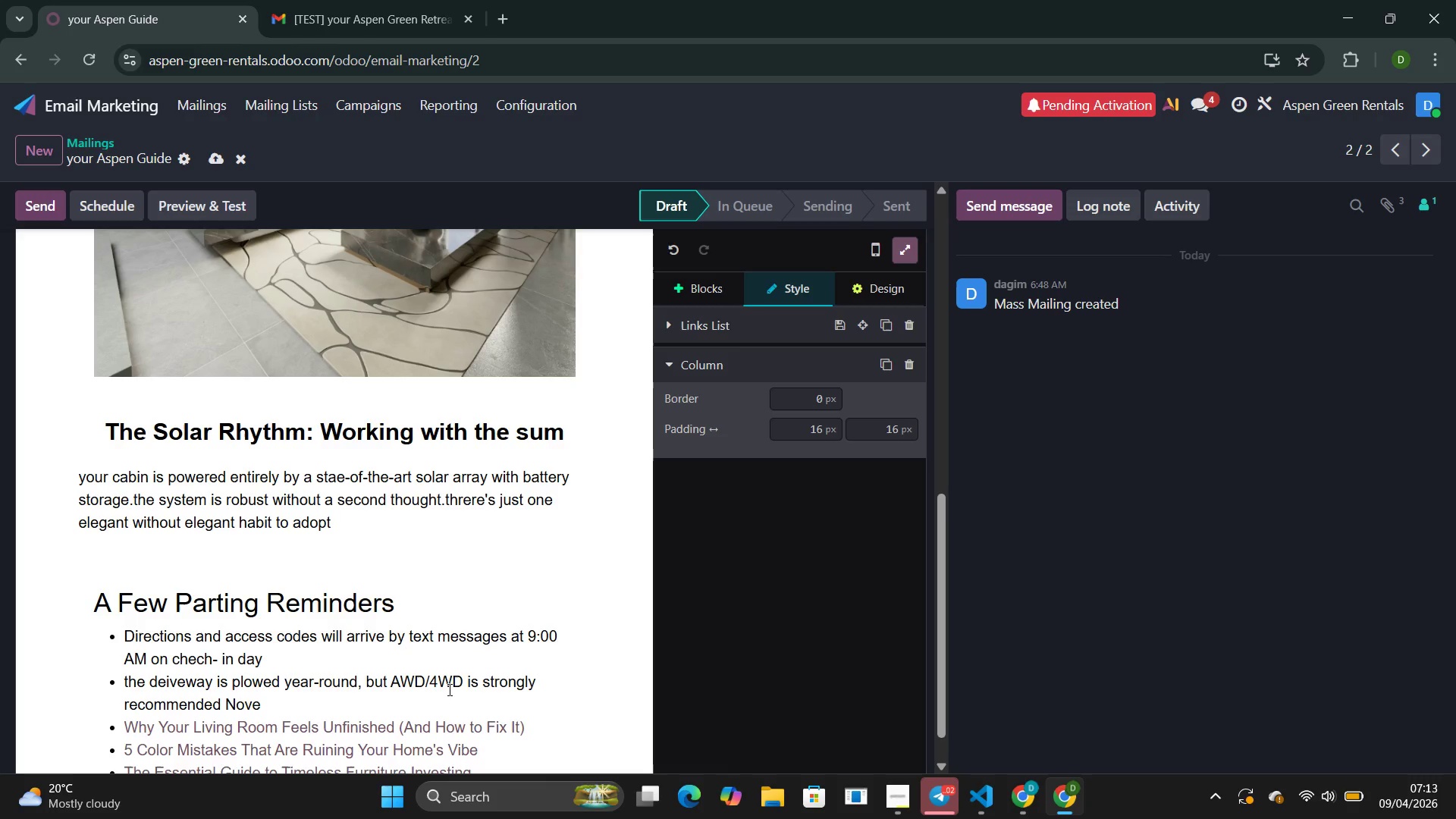 
type(mber the)
key(Backspace)
type(rought April)
 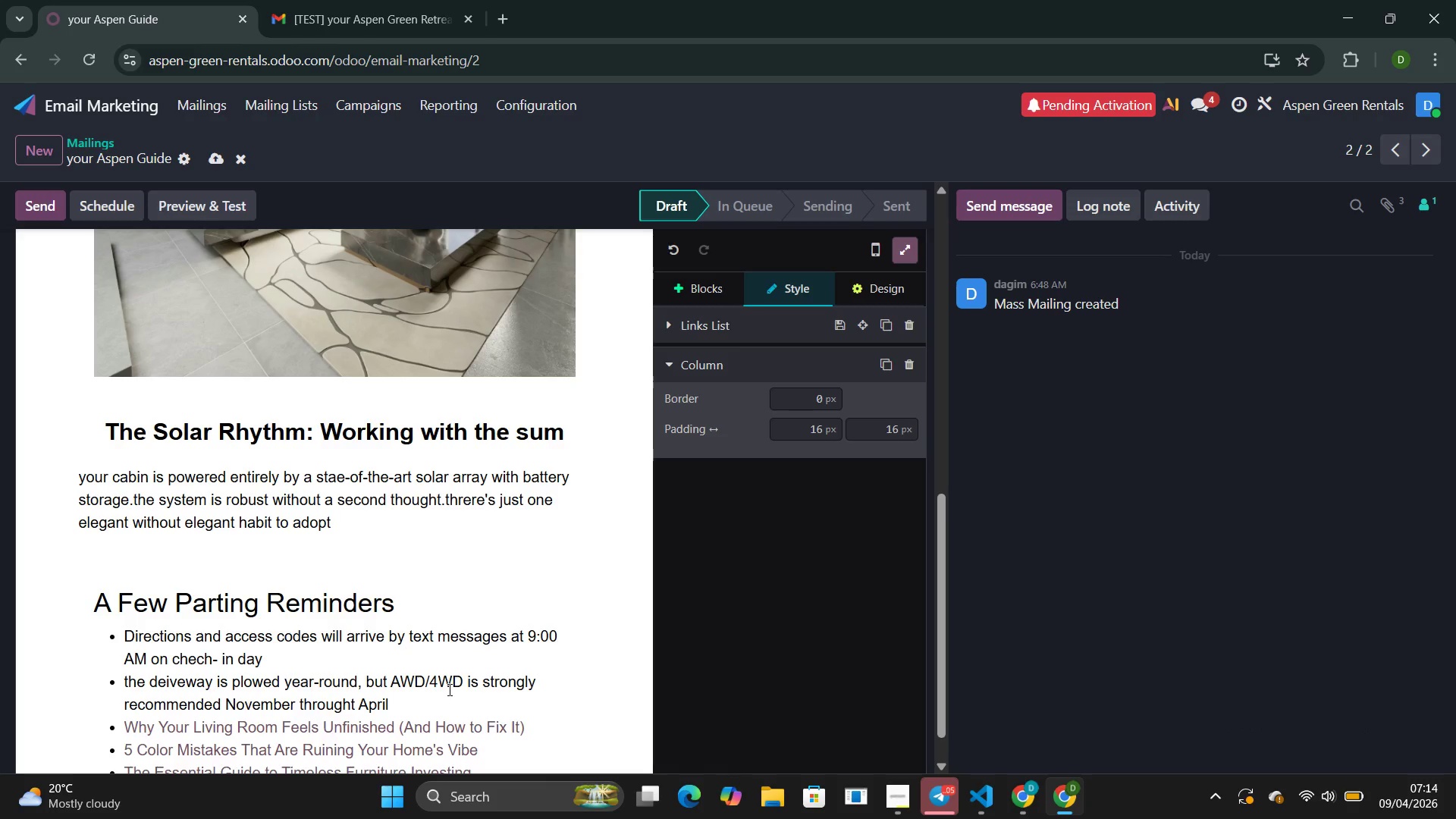 
scroll: coordinate [407, 700], scroll_direction: down, amount: 3.0
 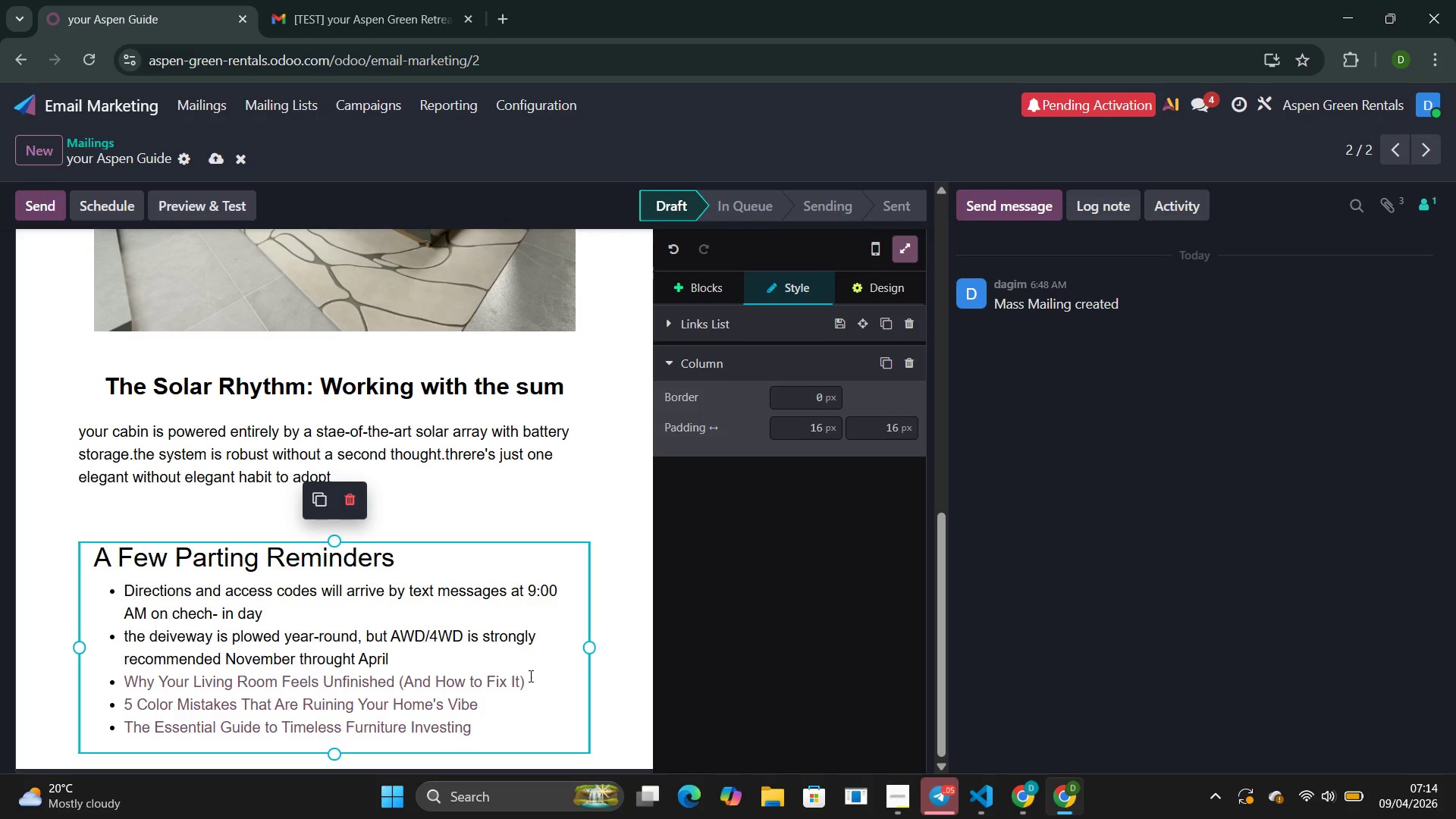 
left_click_drag(start_coordinate=[529, 676], to_coordinate=[171, 644])
 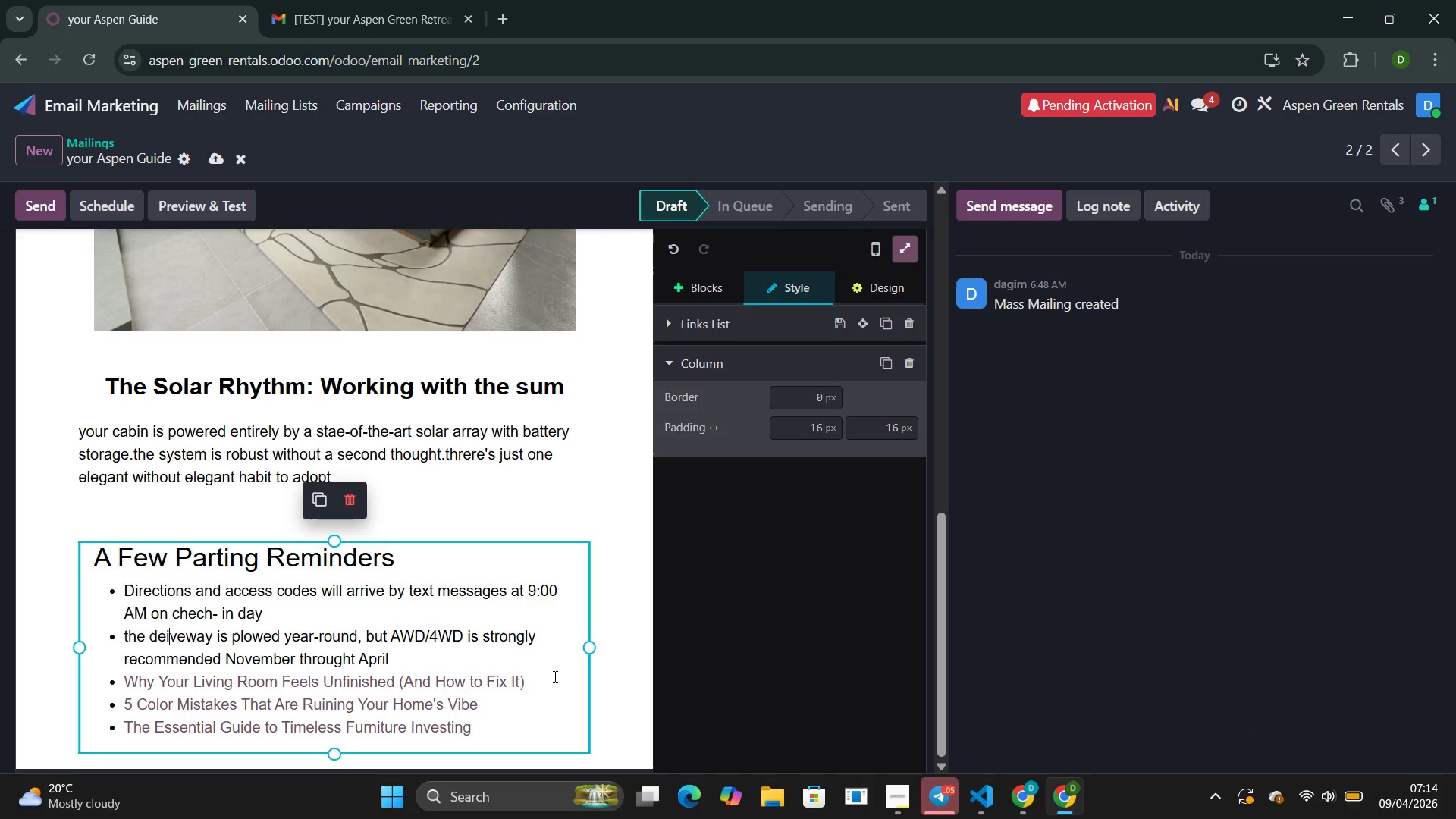 
left_click_drag(start_coordinate=[554, 676], to_coordinate=[89, 674])
 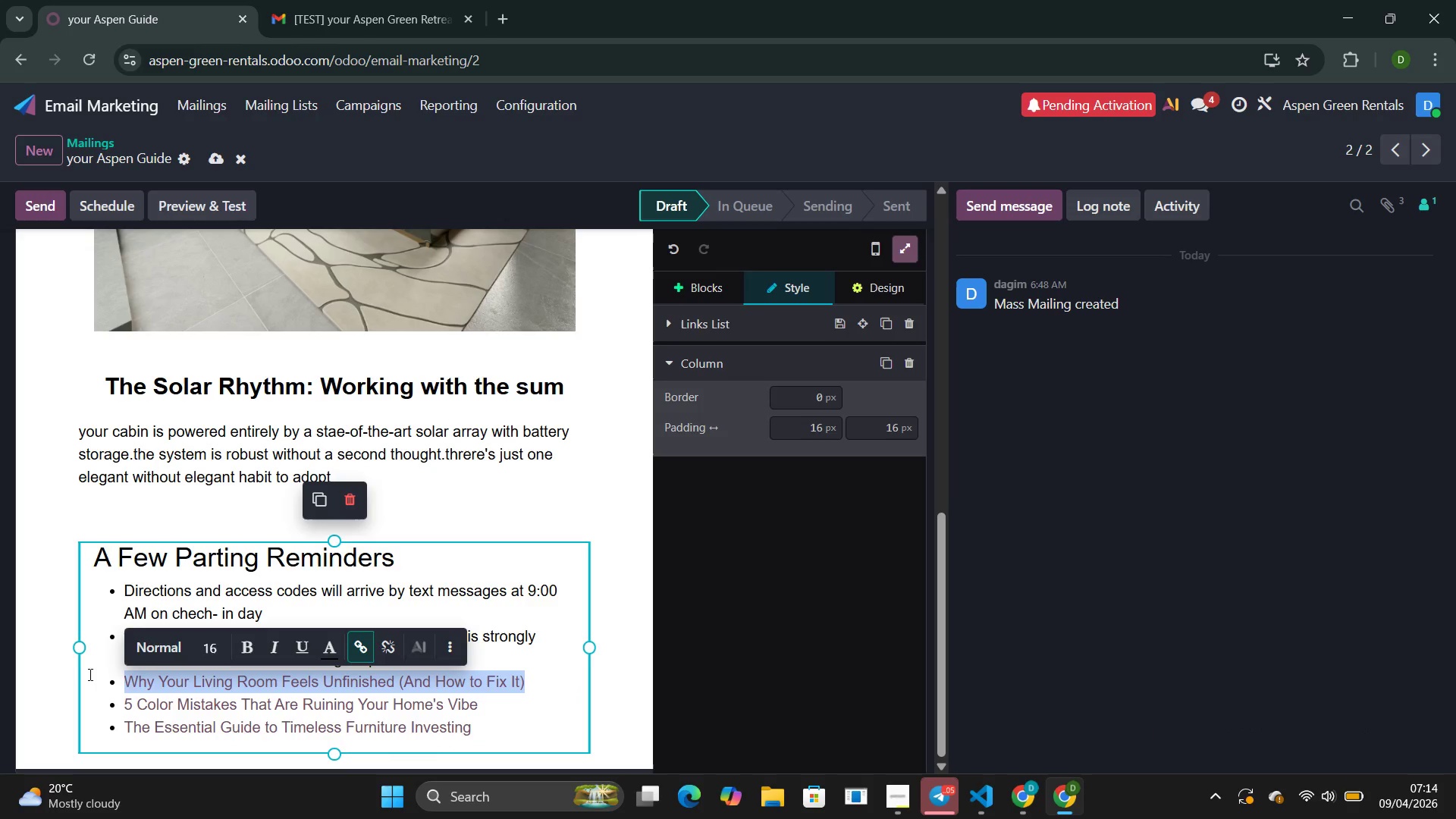 
key(Backspace)
 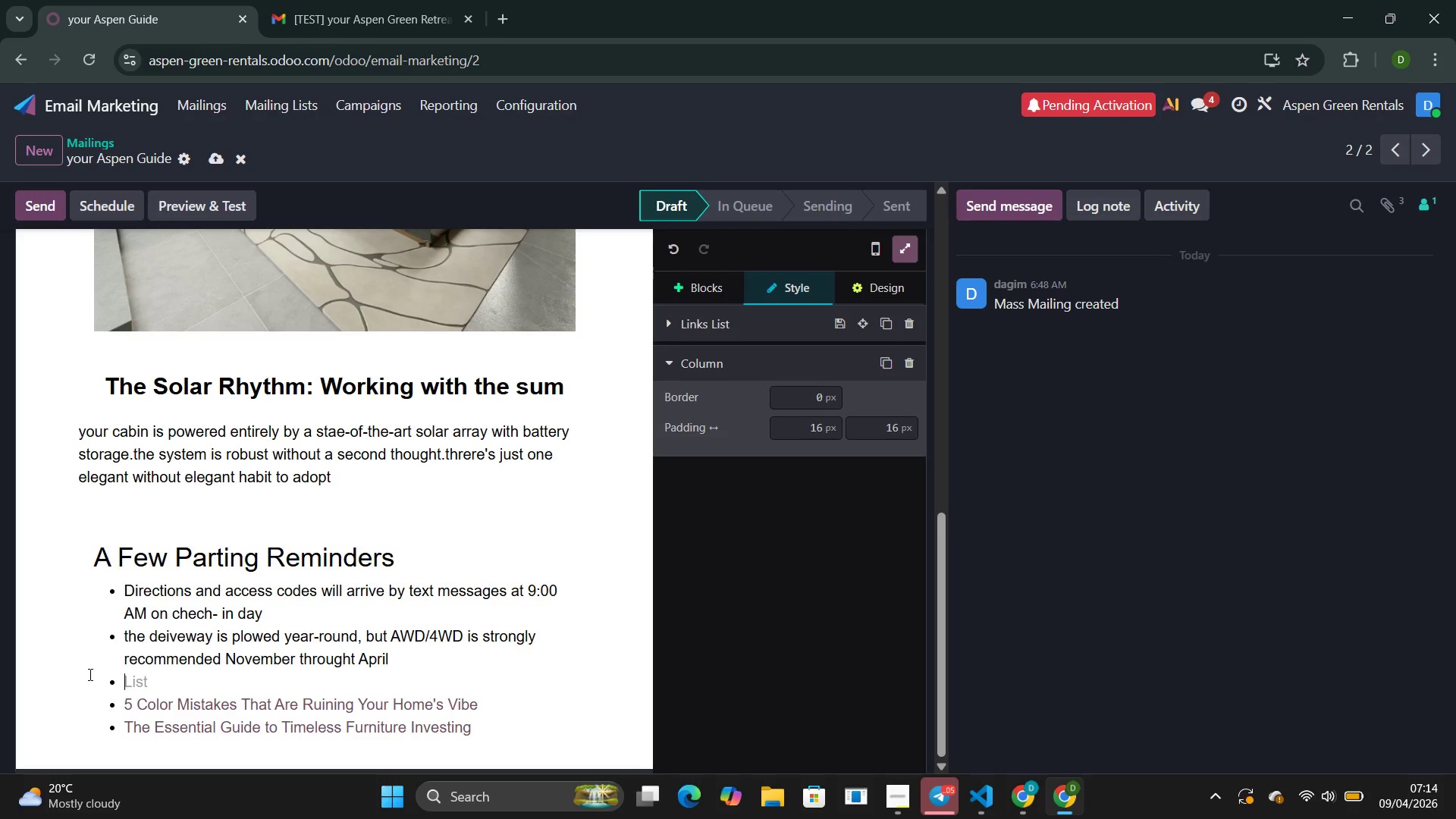 
wait(6.2)
 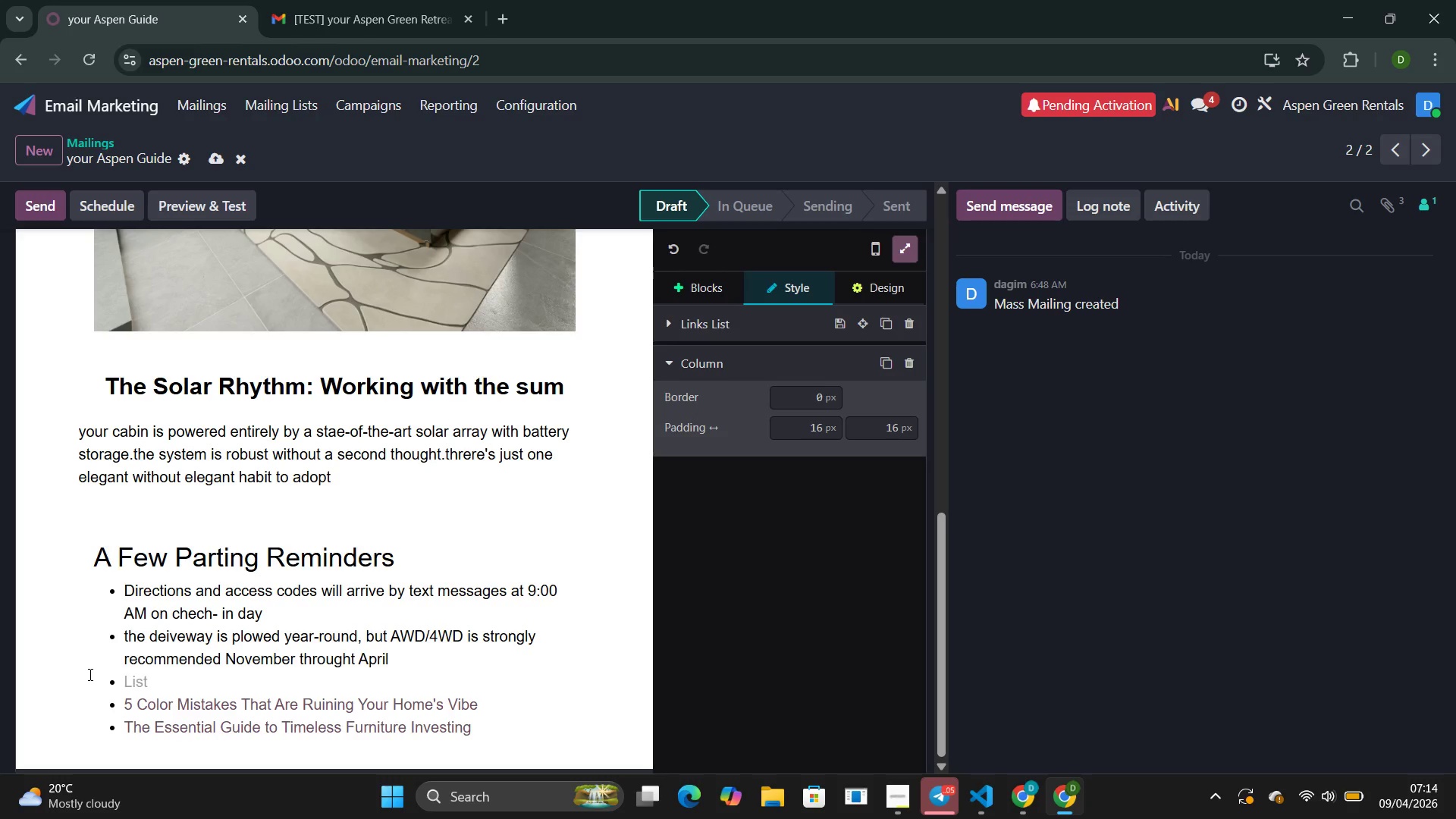 
type(Groceries )
 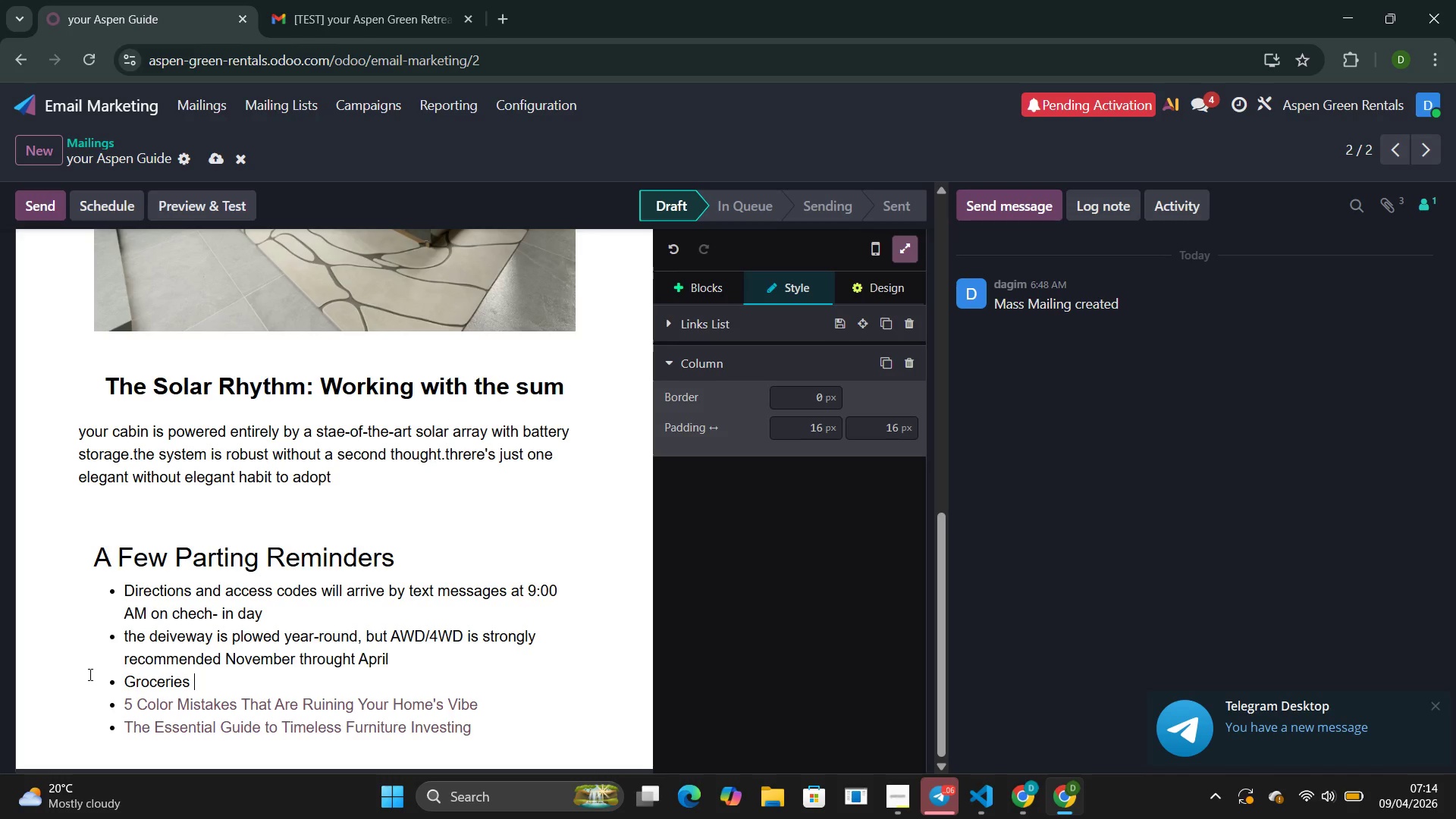 
key(Backspace)
type(:the )
key(Backspace)
key(Backspace)
key(Backspace)
key(Backspace)
type( The nearest market is 25 minutes away in carb)
key(Backspace)
 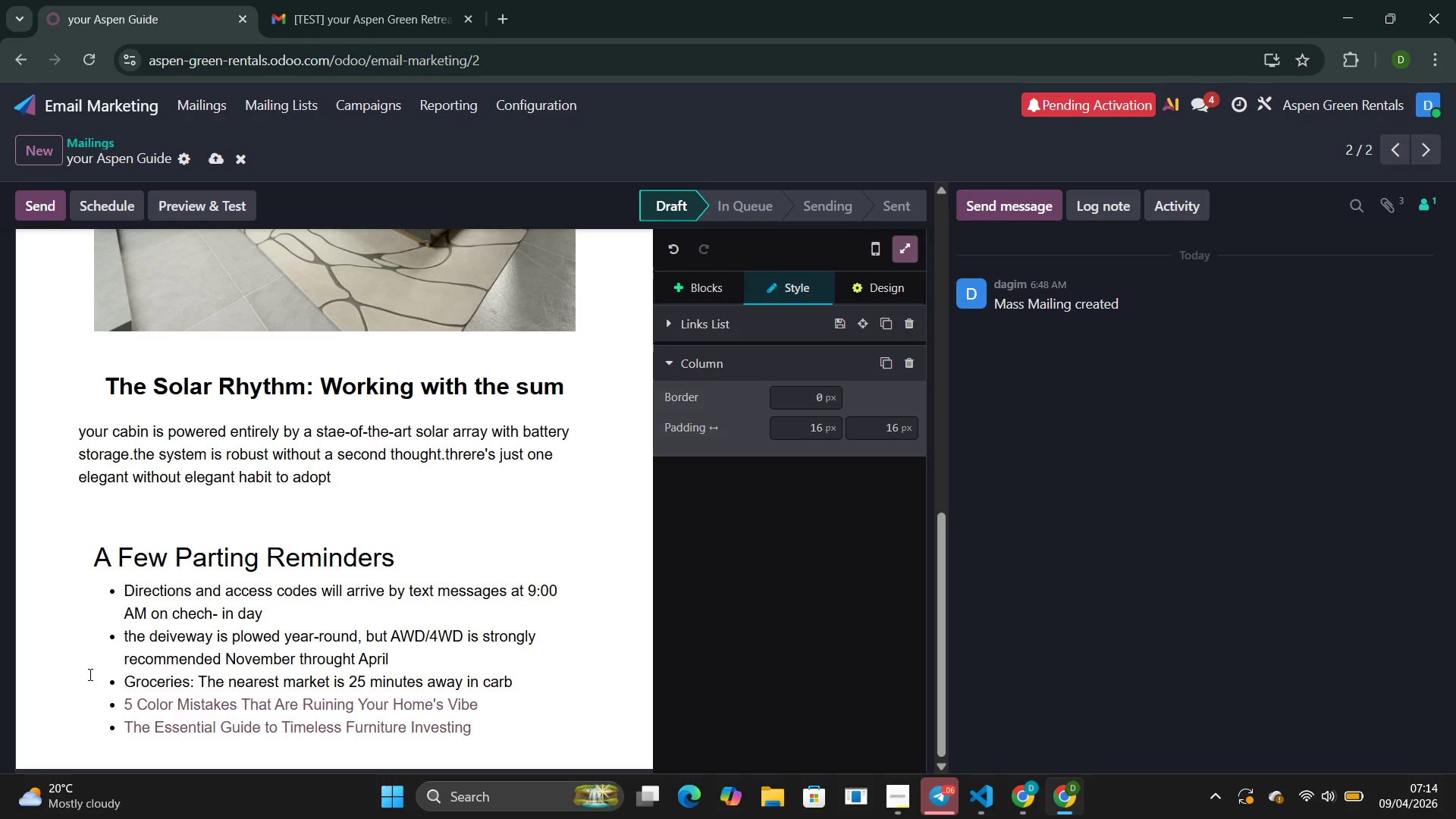 
wait(7.11)
 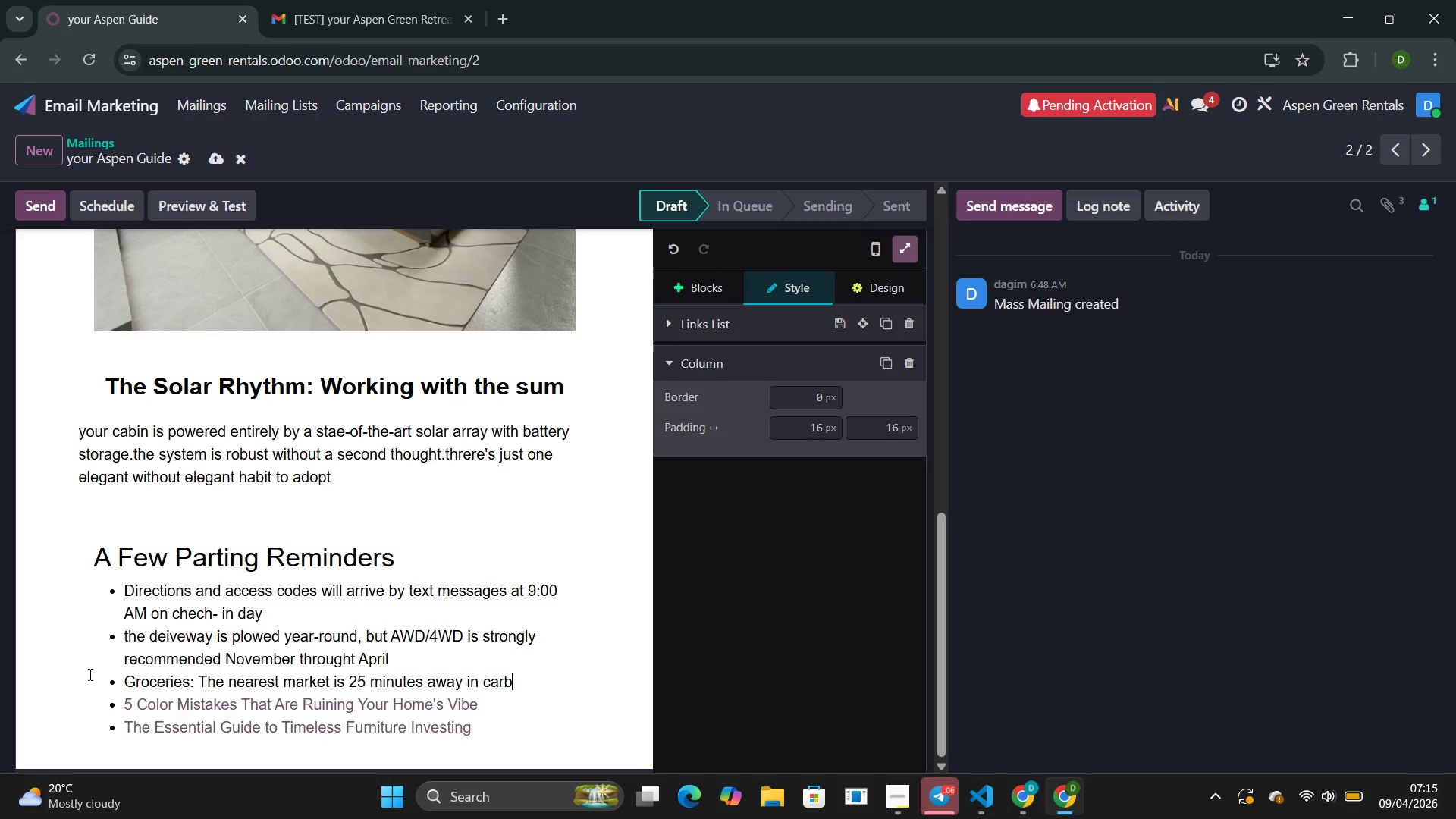 
type(on)
 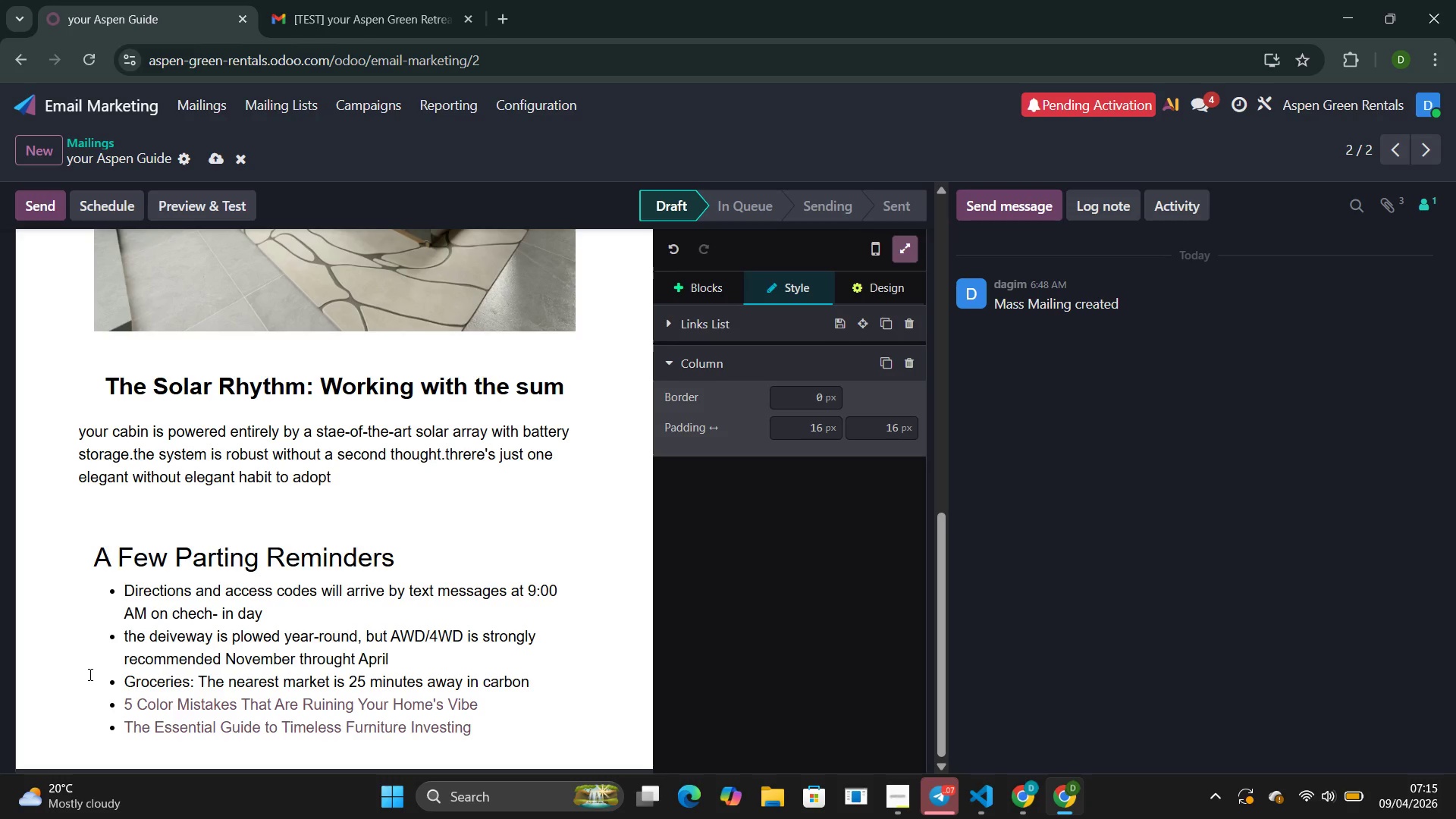 
type(dable )
key(Backspace)
type(. we recommended)
key(Backspace)
key(Backspace)
 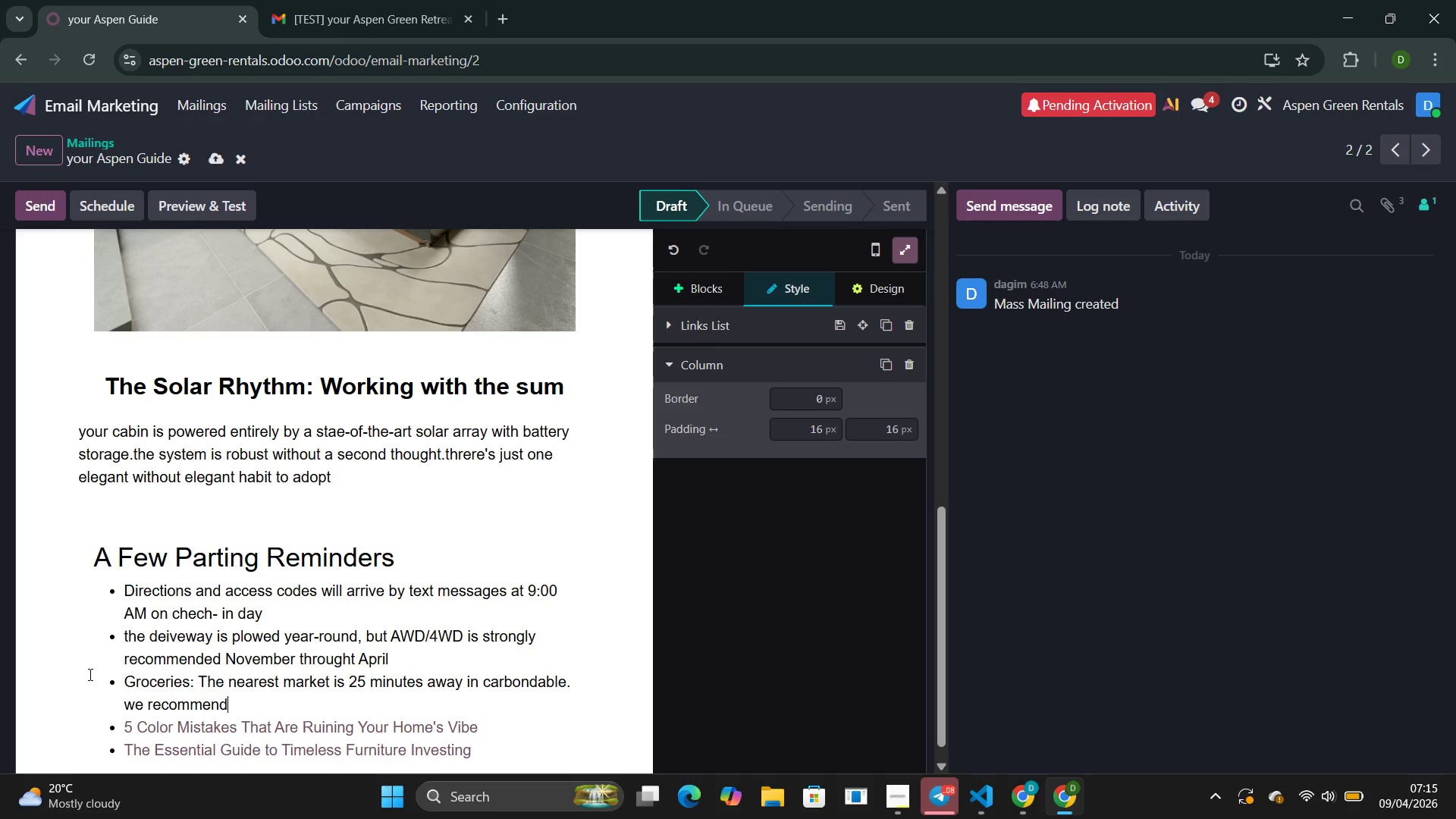 
type( arrivinf)
key(Backspace)
type(d)
key(Backspace)
type(g with provision)
 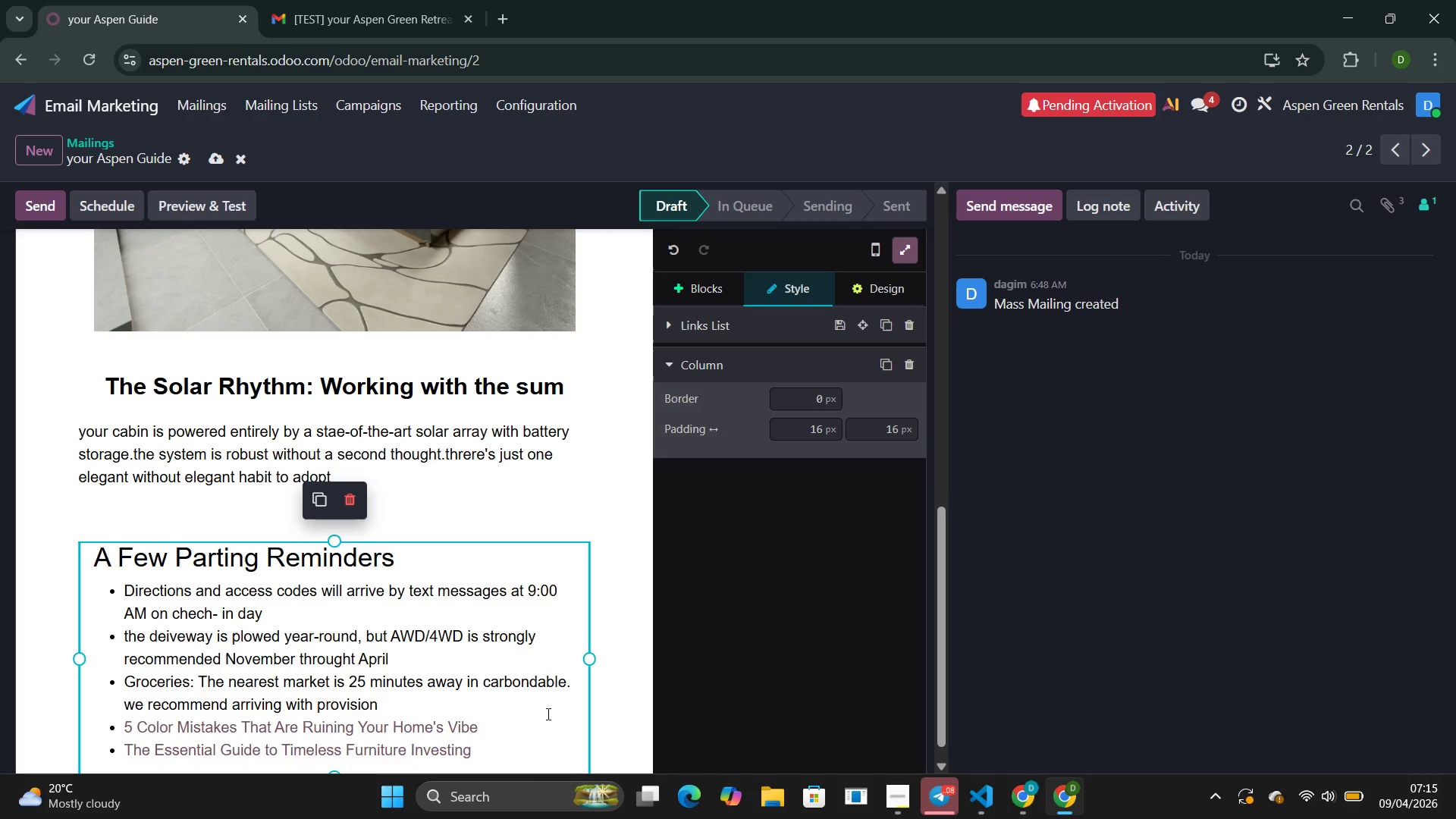 
wait(5.33)
 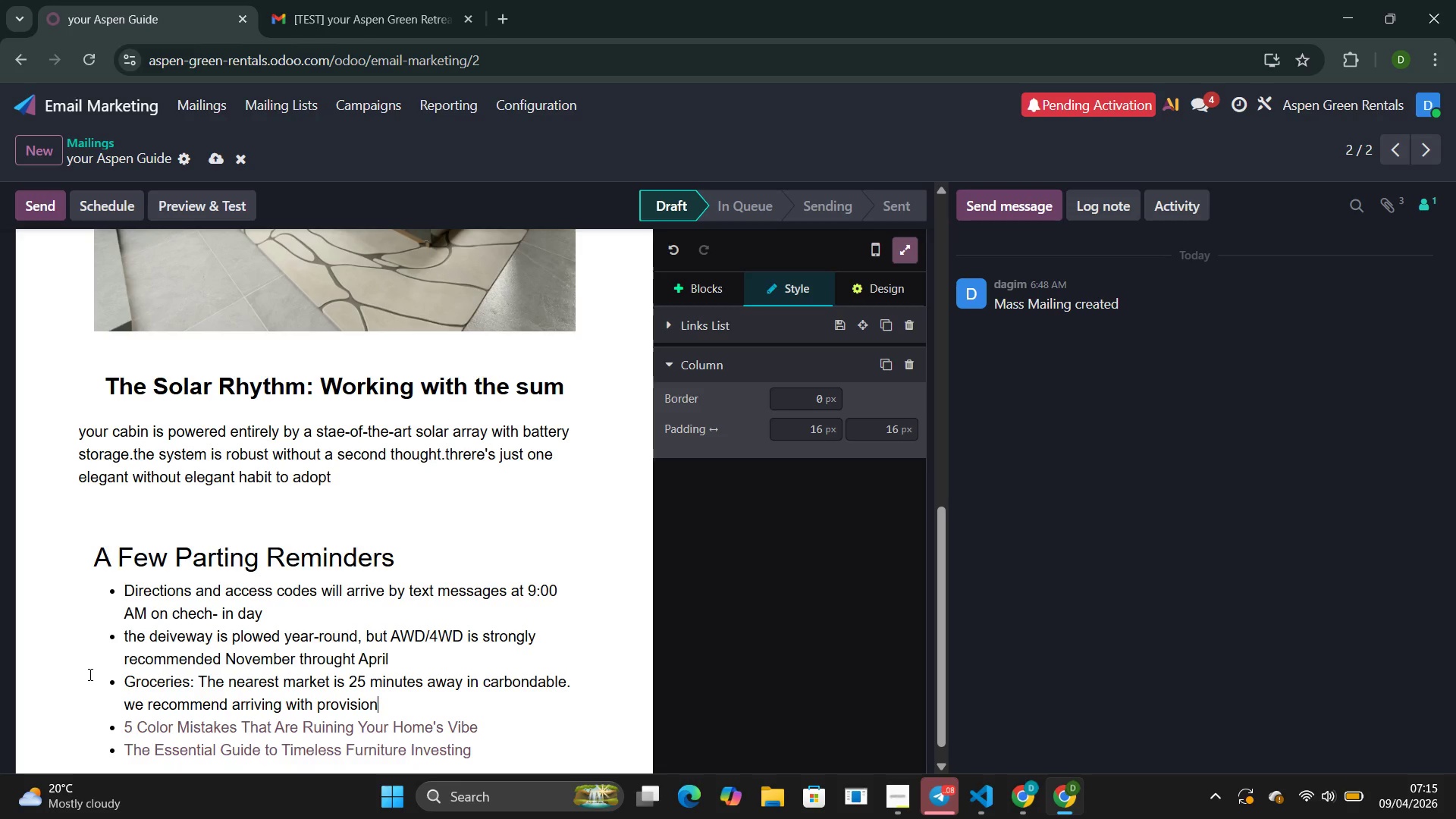 
scroll: coordinate [439, 719], scroll_direction: down, amount: 4.0
 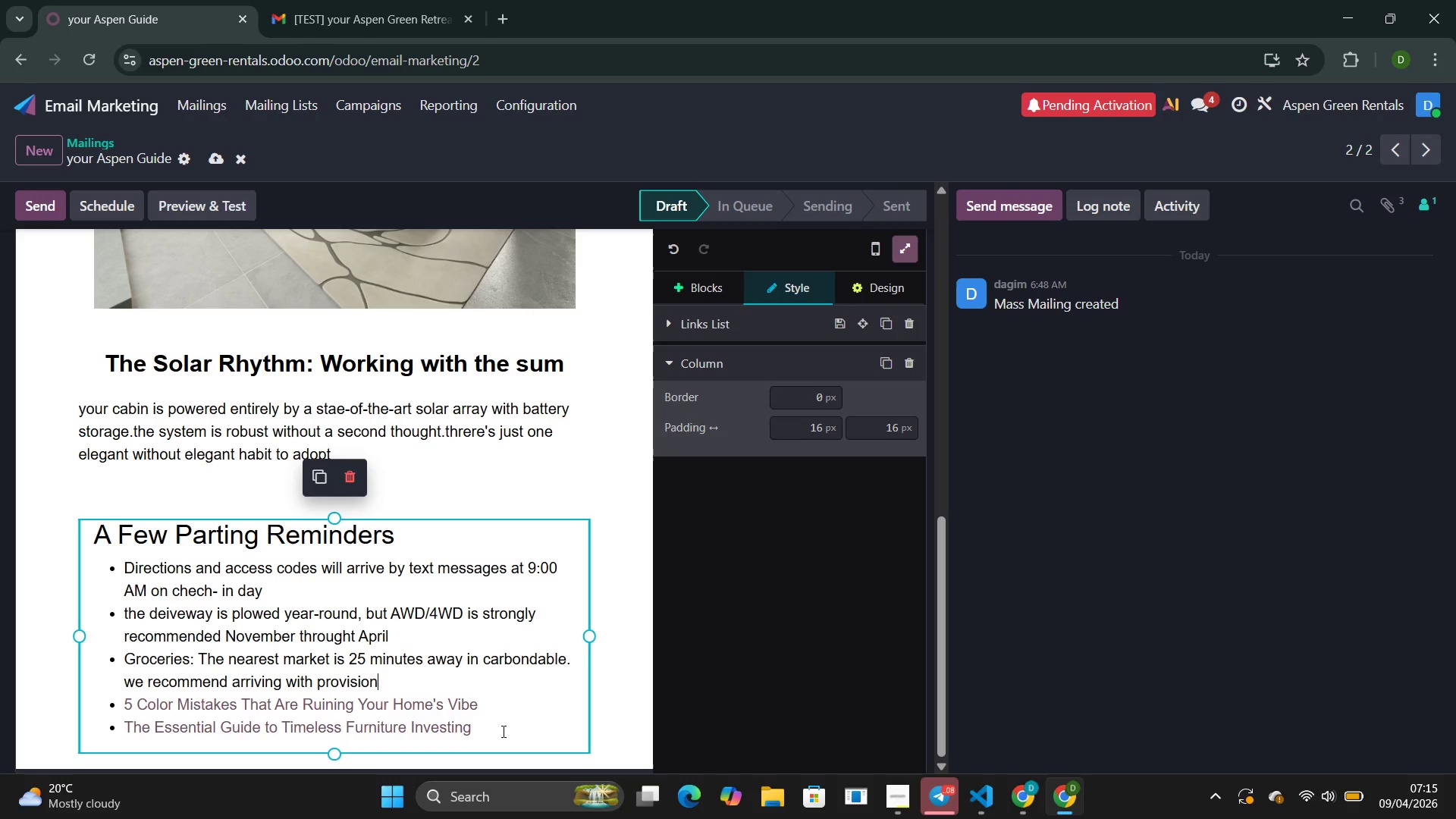 
left_click_drag(start_coordinate=[502, 731], to_coordinate=[82, 709])
 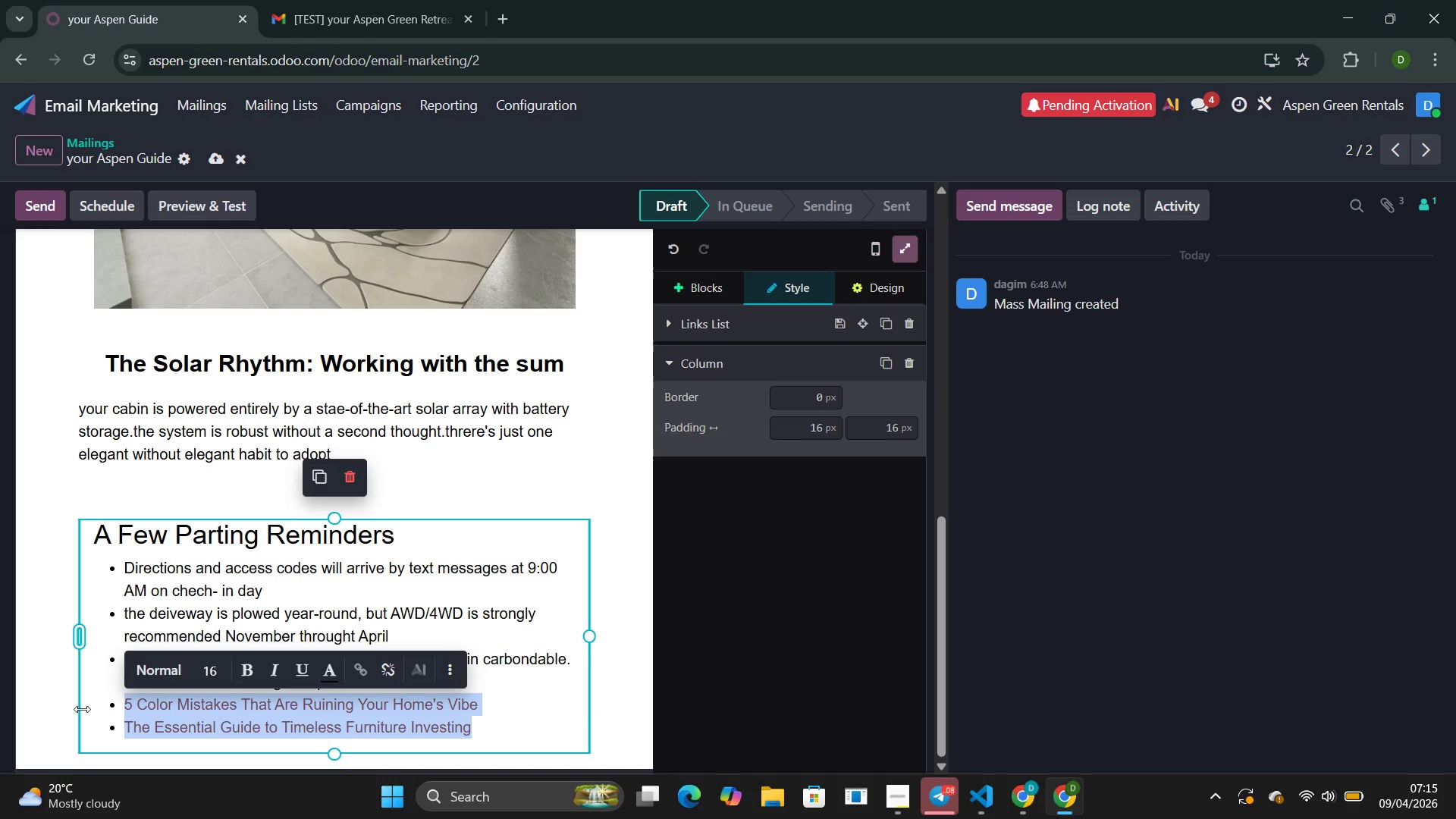 
key(Backspace)
 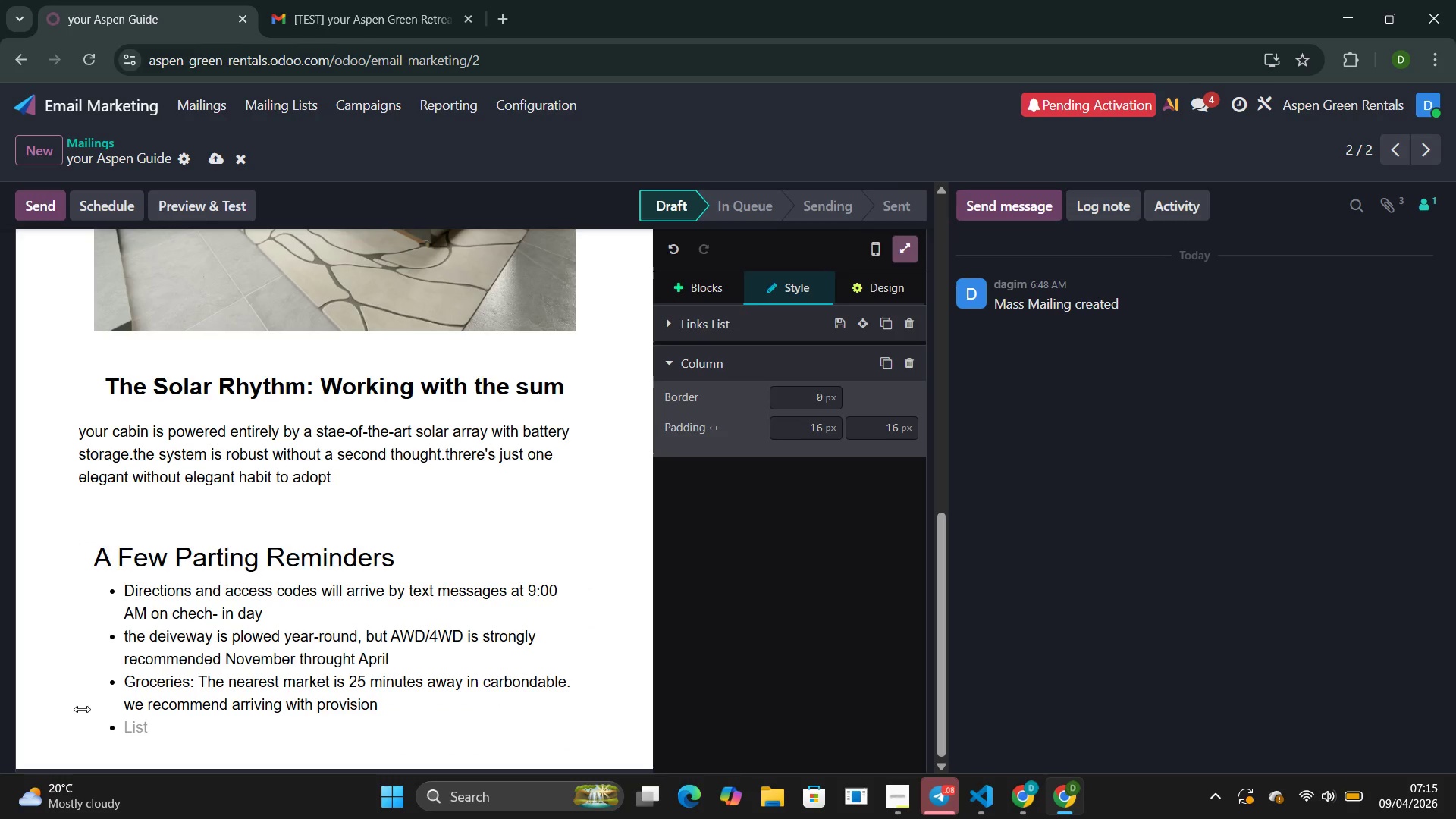 
key(Backspace)
 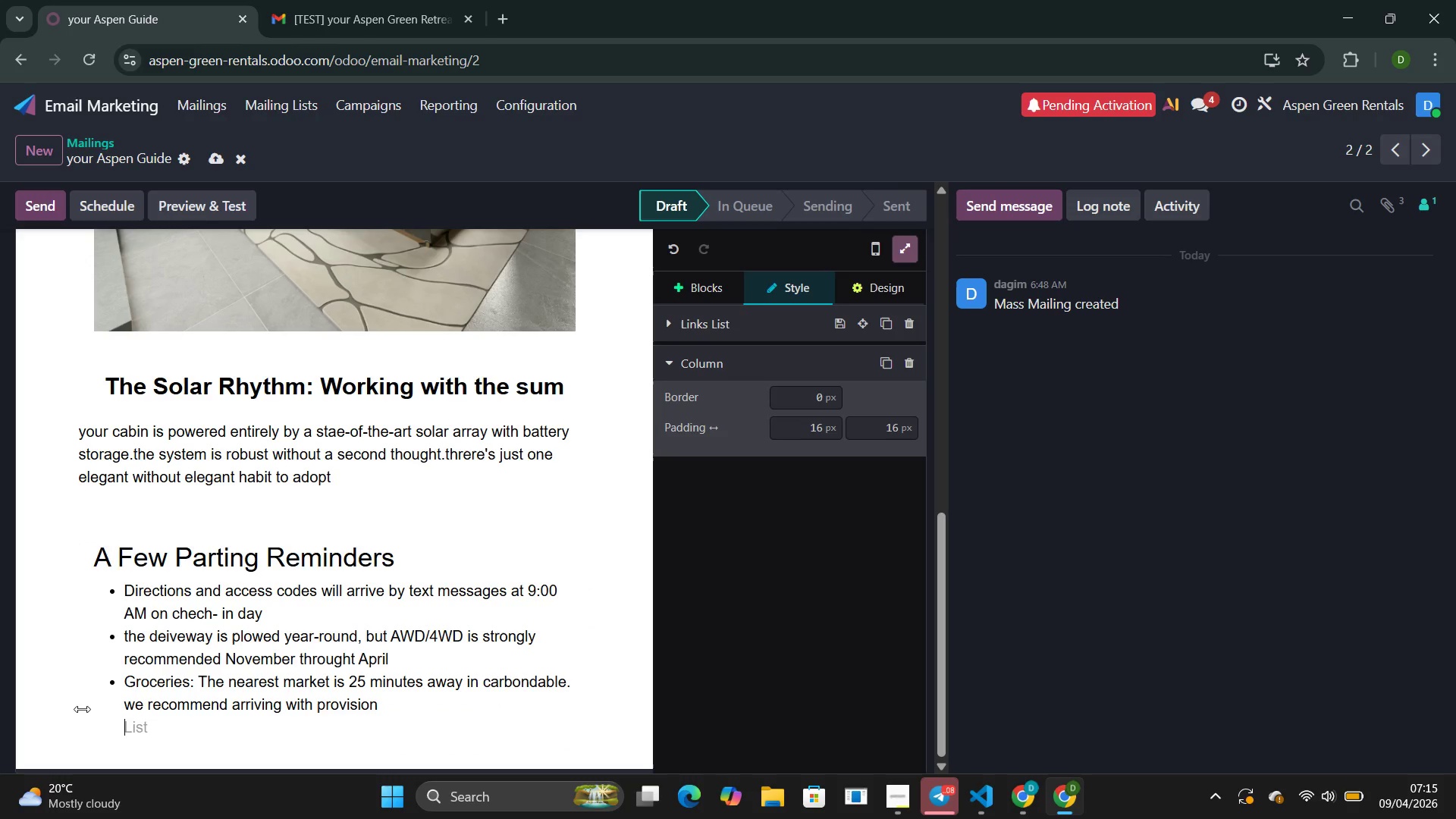 
key(Backspace)
 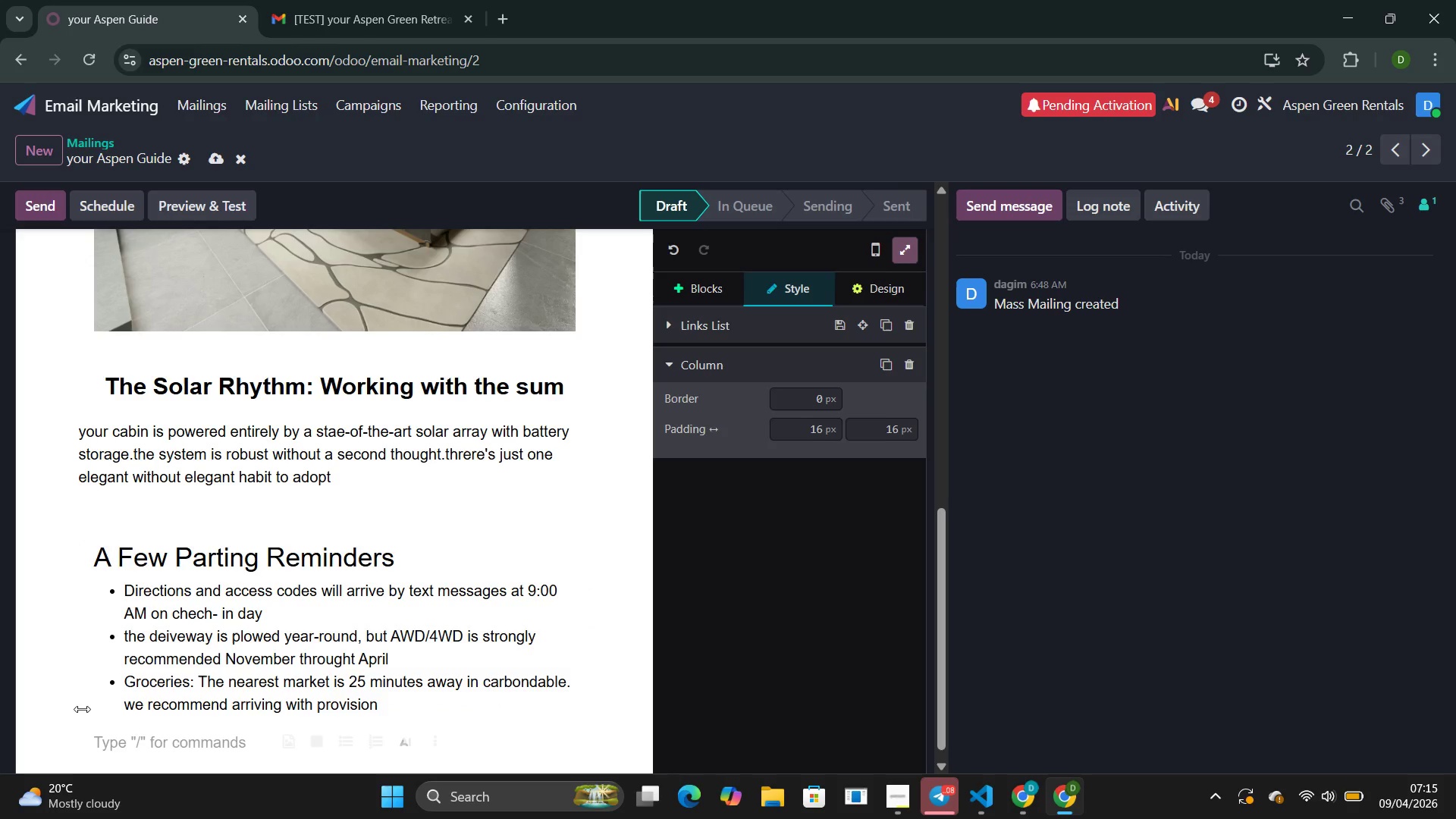 
key(Backspace)
 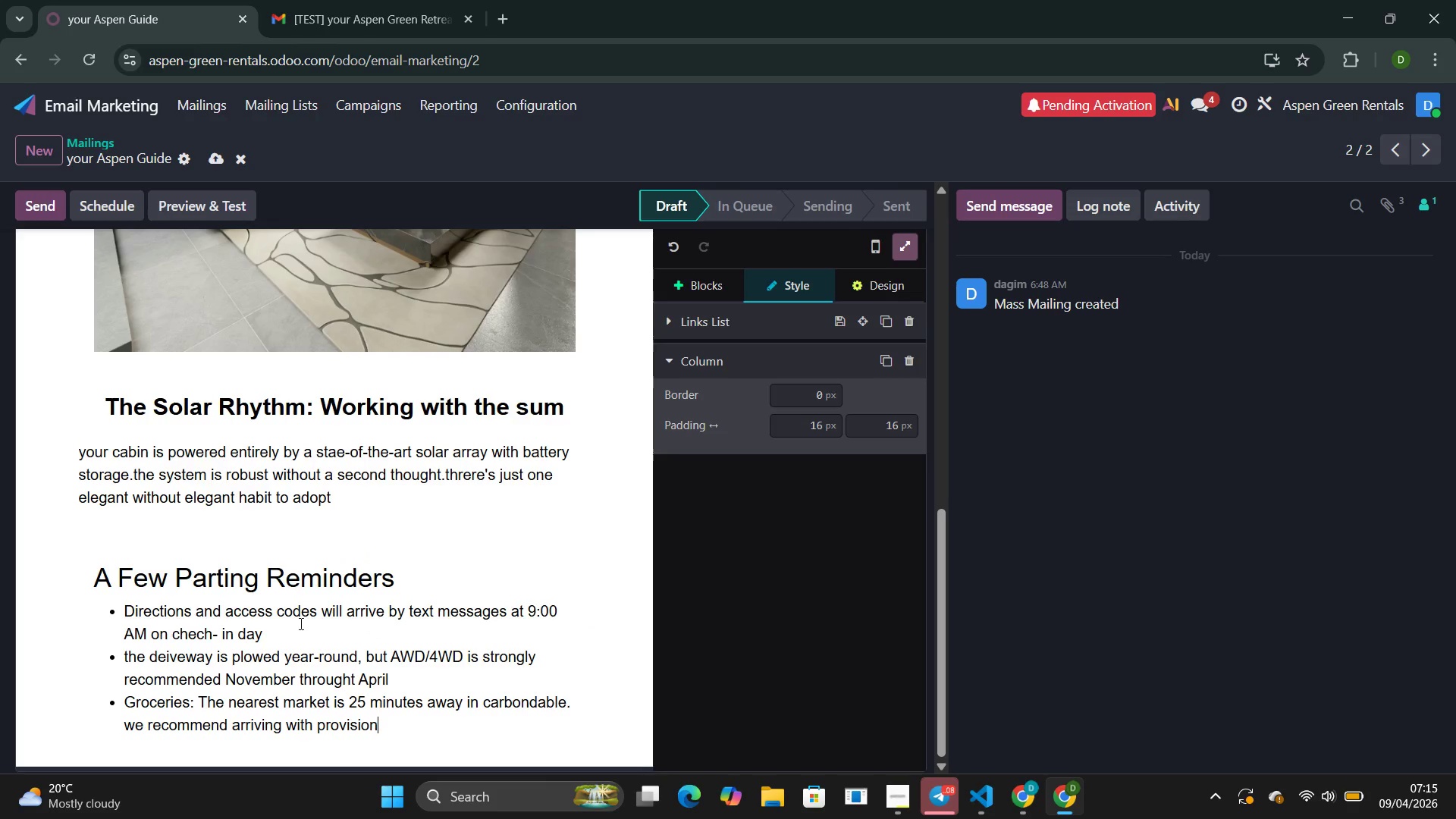 
scroll: coordinate [454, 551], scroll_direction: down, amount: 2.0
 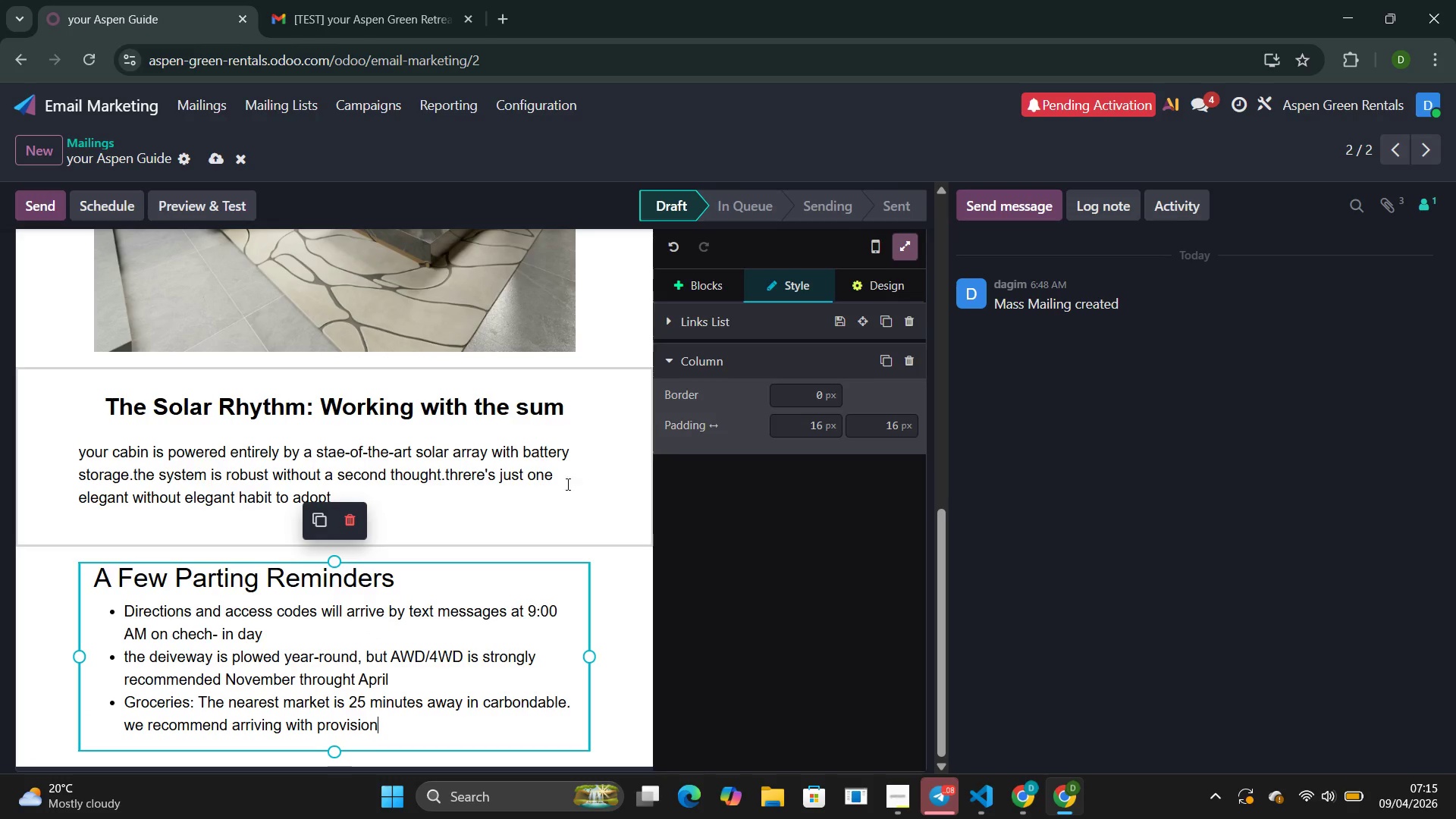 
left_click([560, 506])
 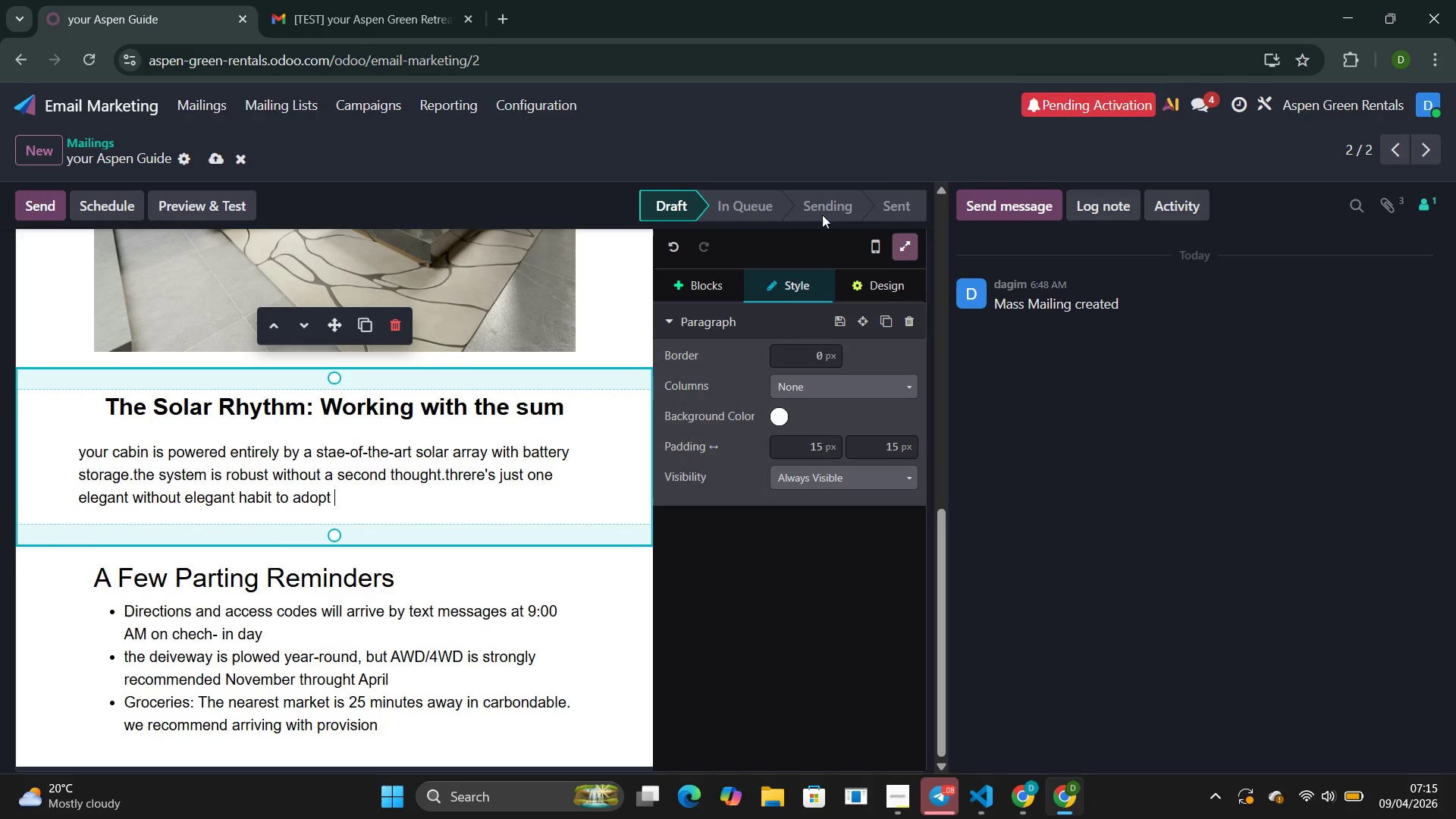 
left_click([689, 286])
 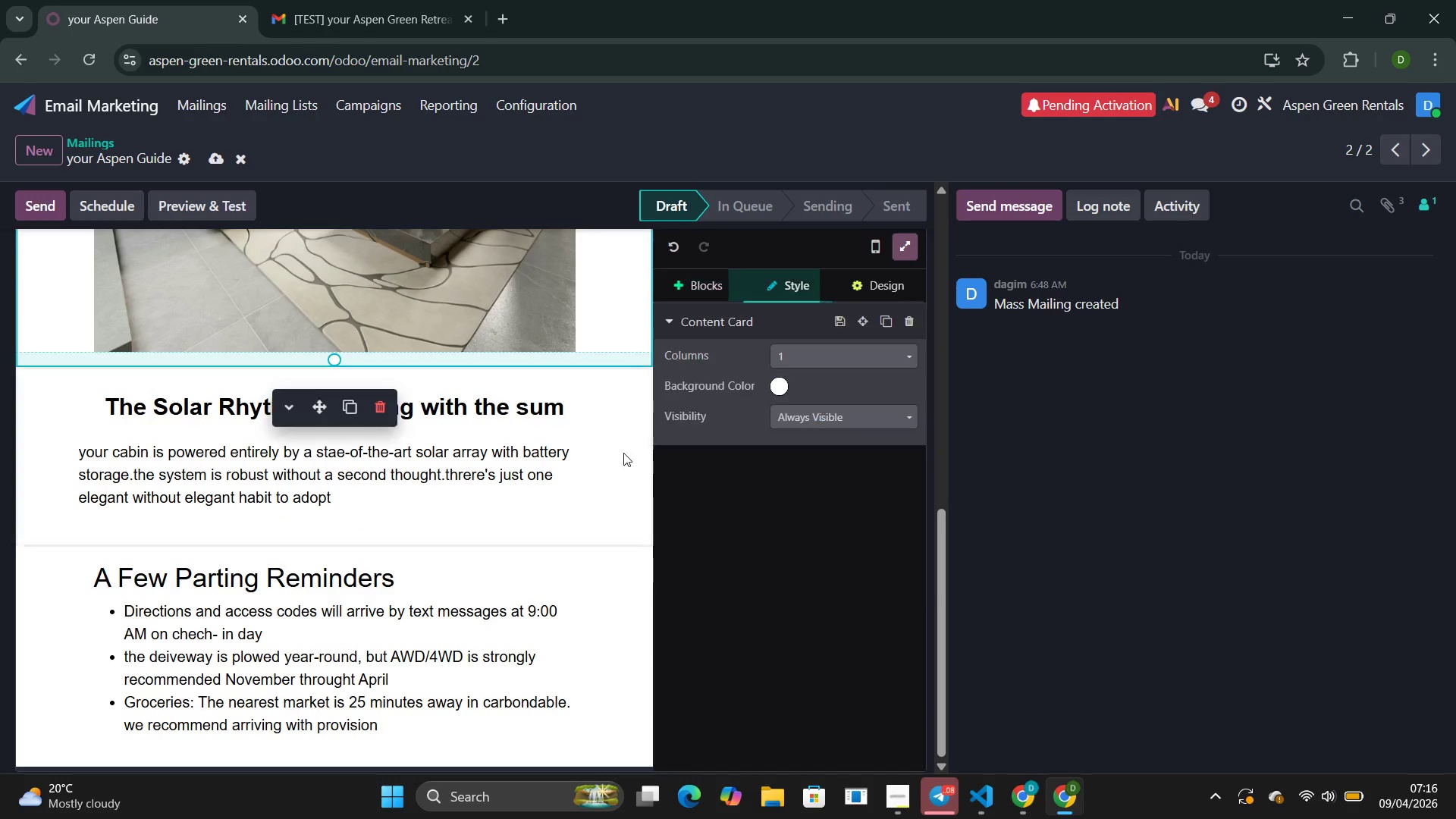 
wait(8.47)
 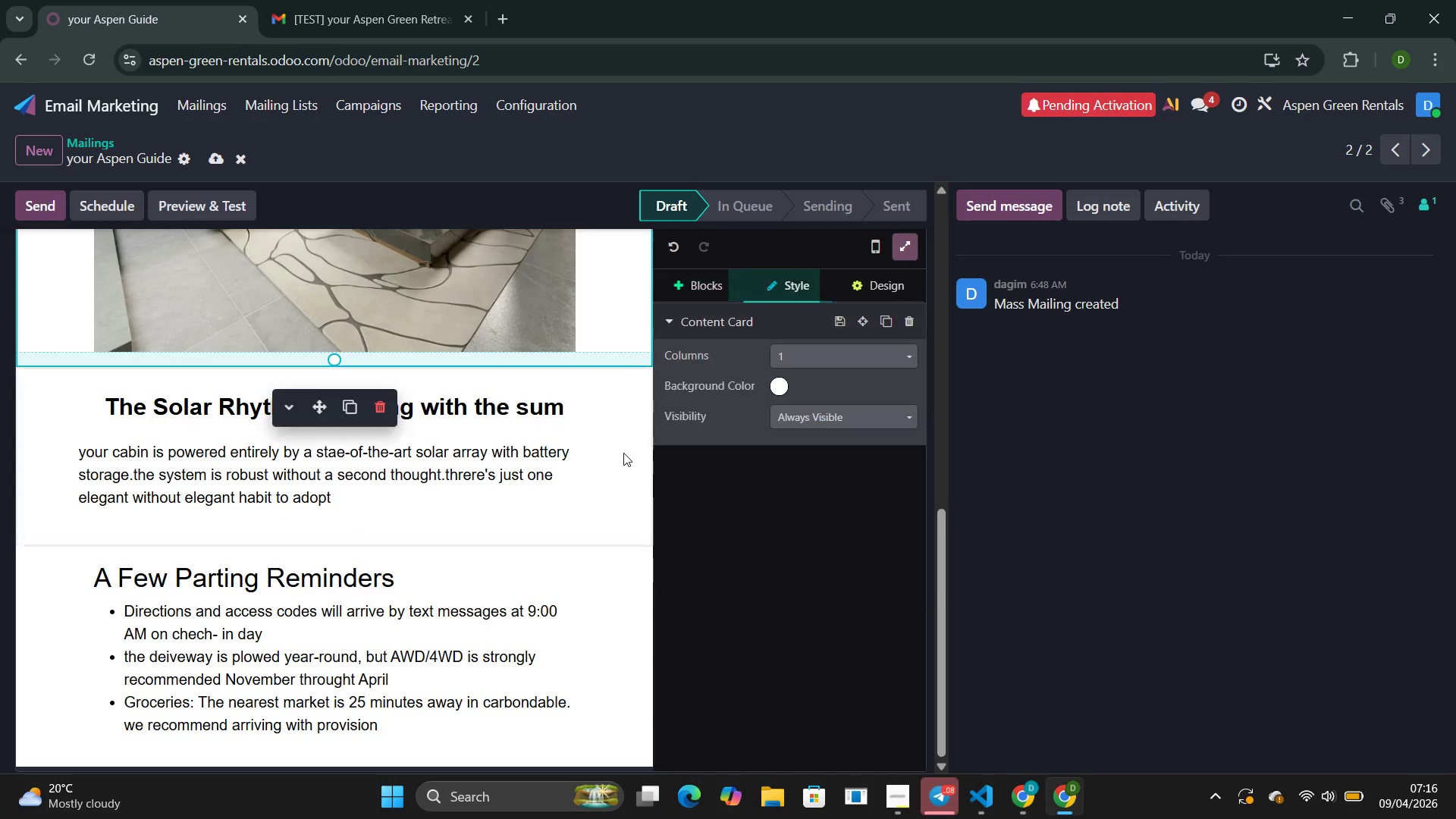 
left_click([746, 610])
 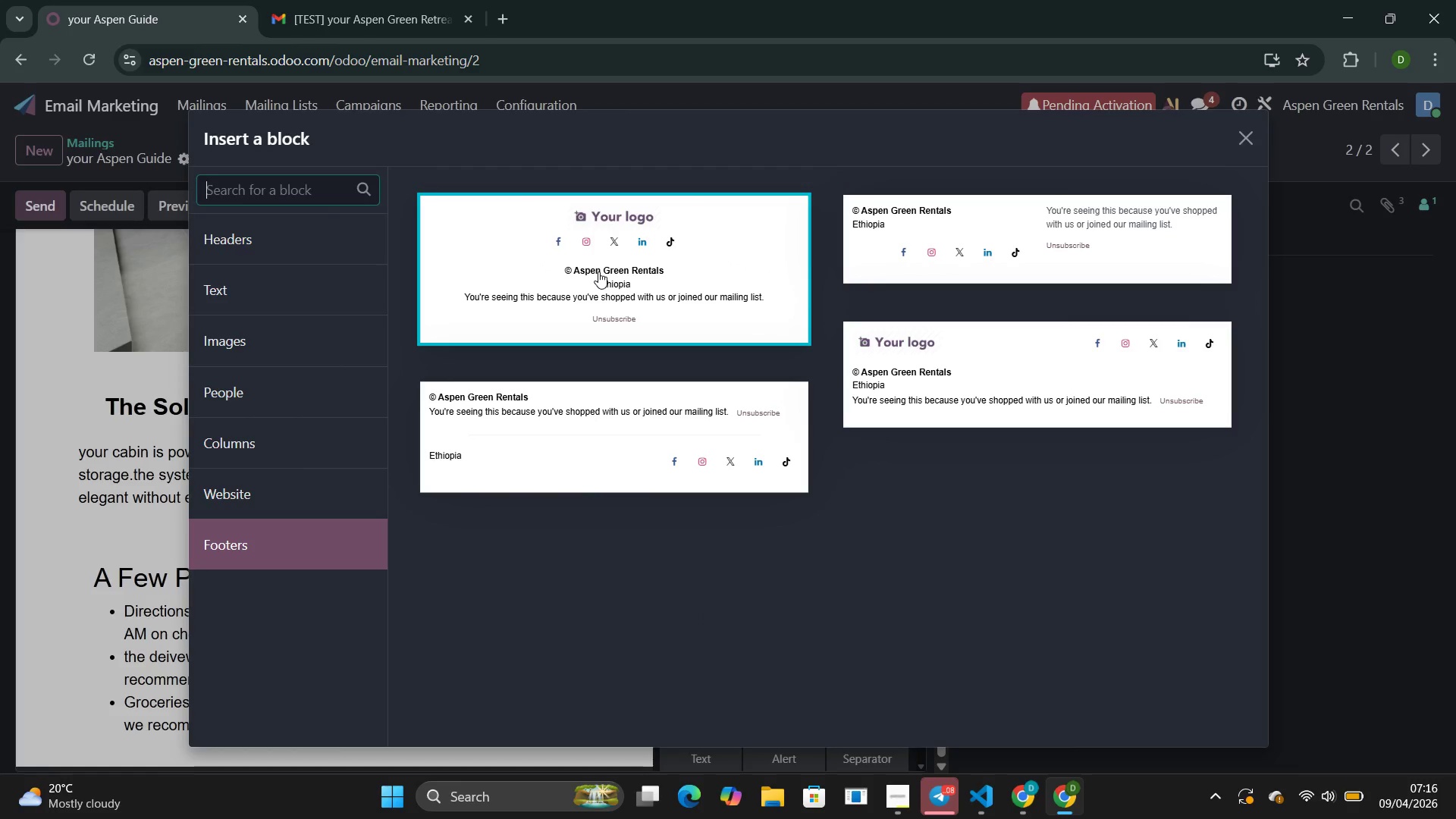 
left_click_drag(start_coordinate=[595, 472], to_coordinate=[603, 478])
 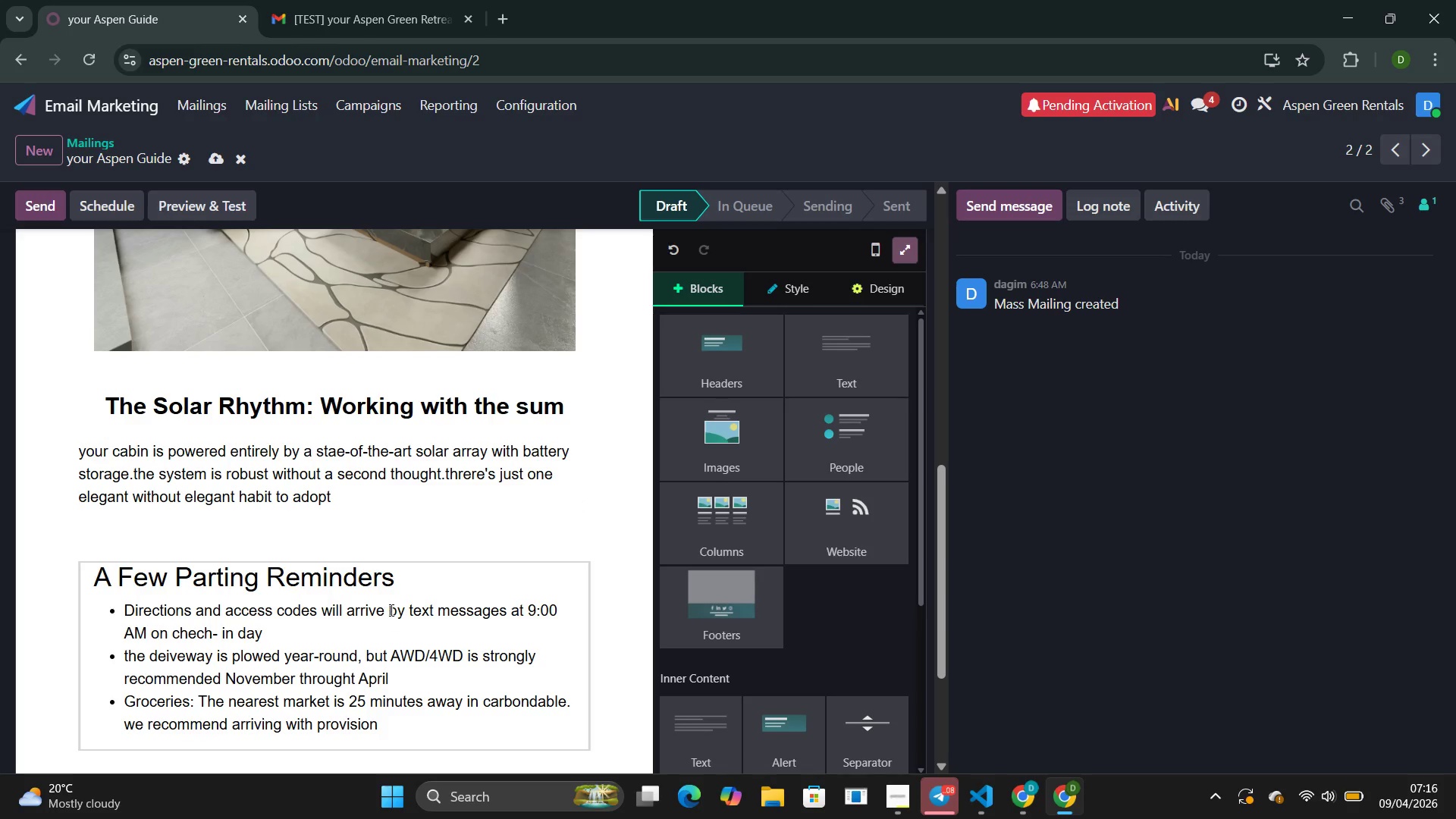 
scroll: coordinate [409, 585], scroll_direction: down, amount: 10.0
 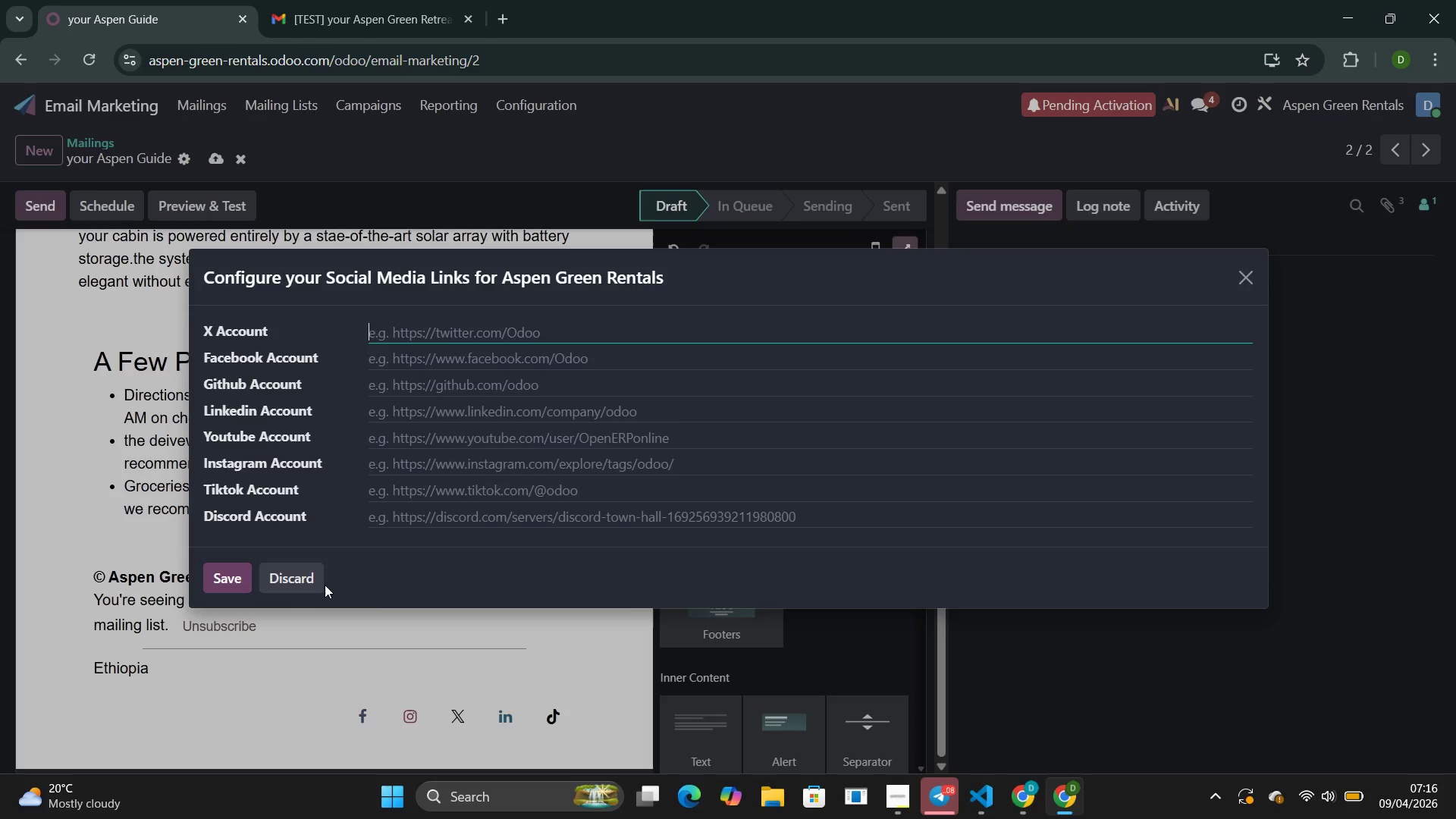 
left_click([217, 585])
 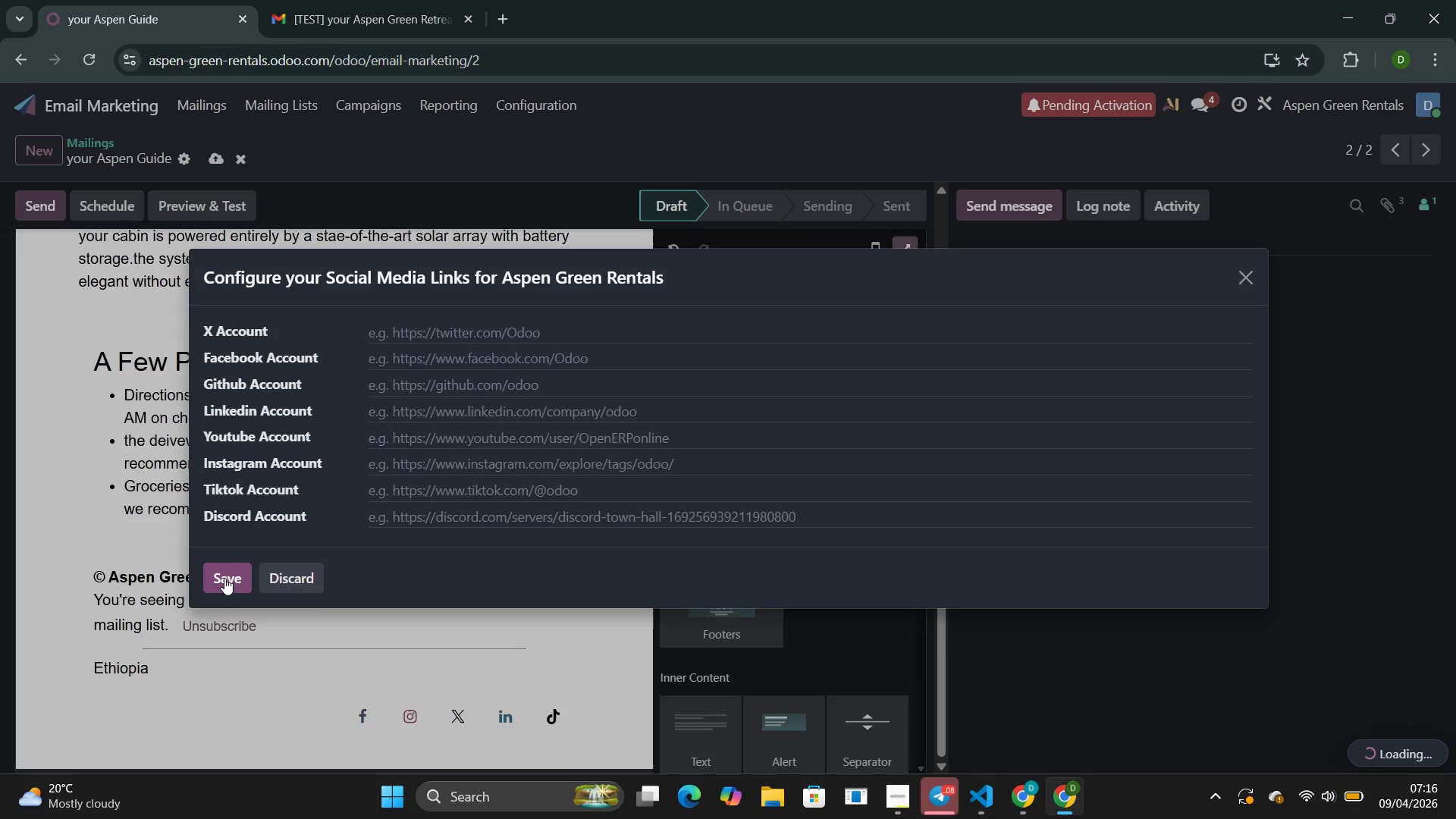 
left_click([224, 575])
 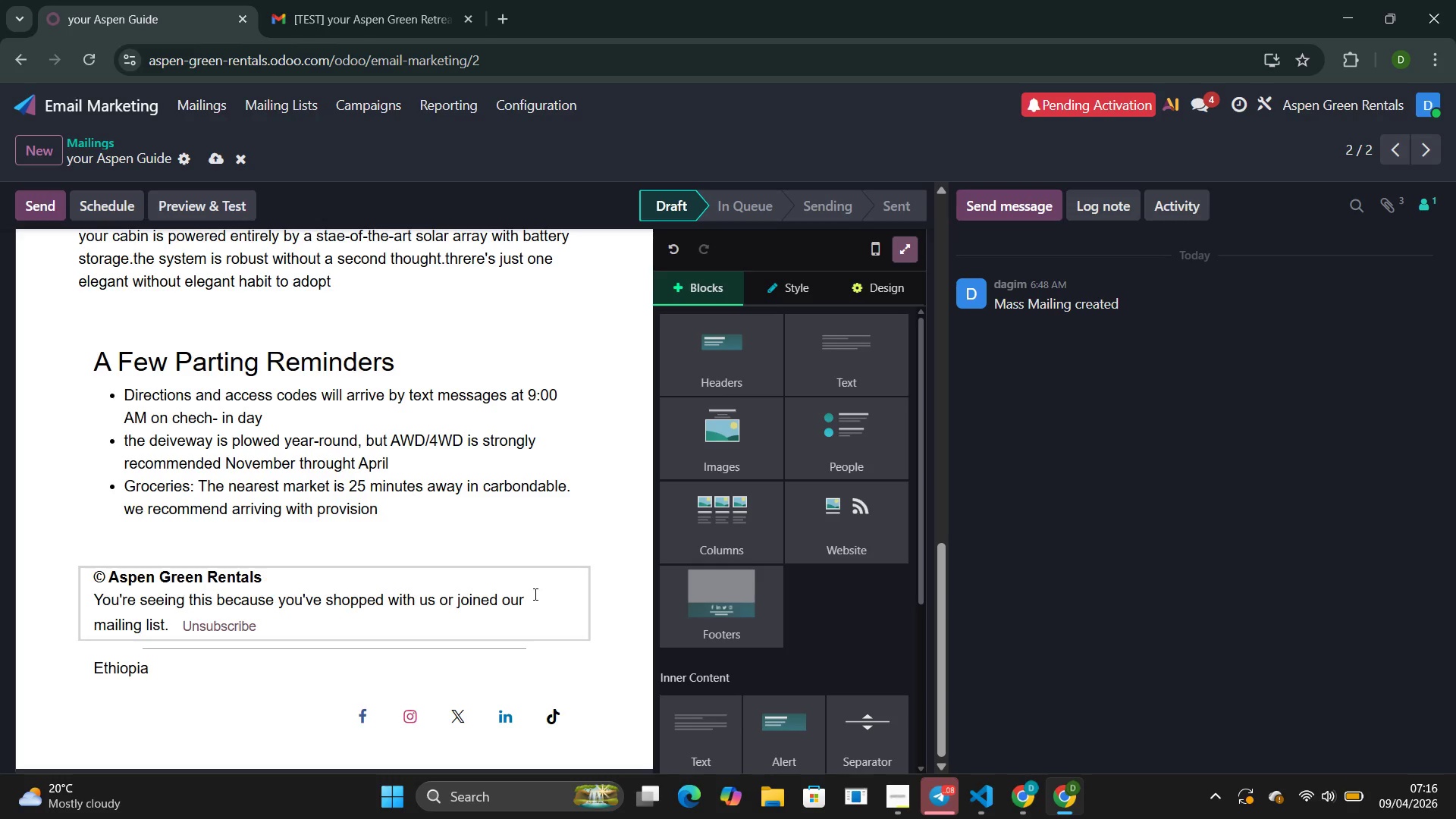 
wait(16.22)
 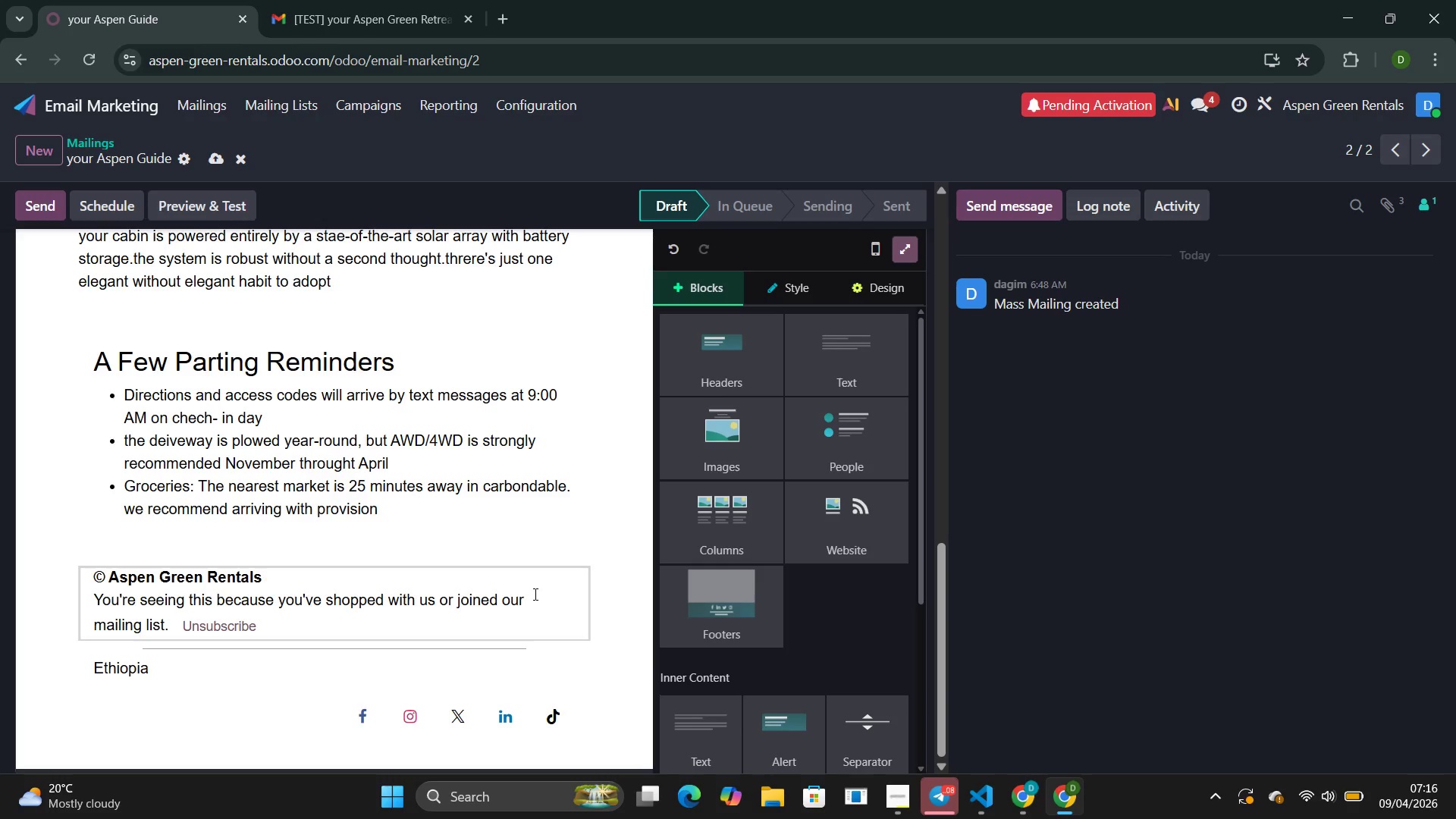 
left_click_drag(start_coordinate=[524, 599], to_coordinate=[92, 610])
 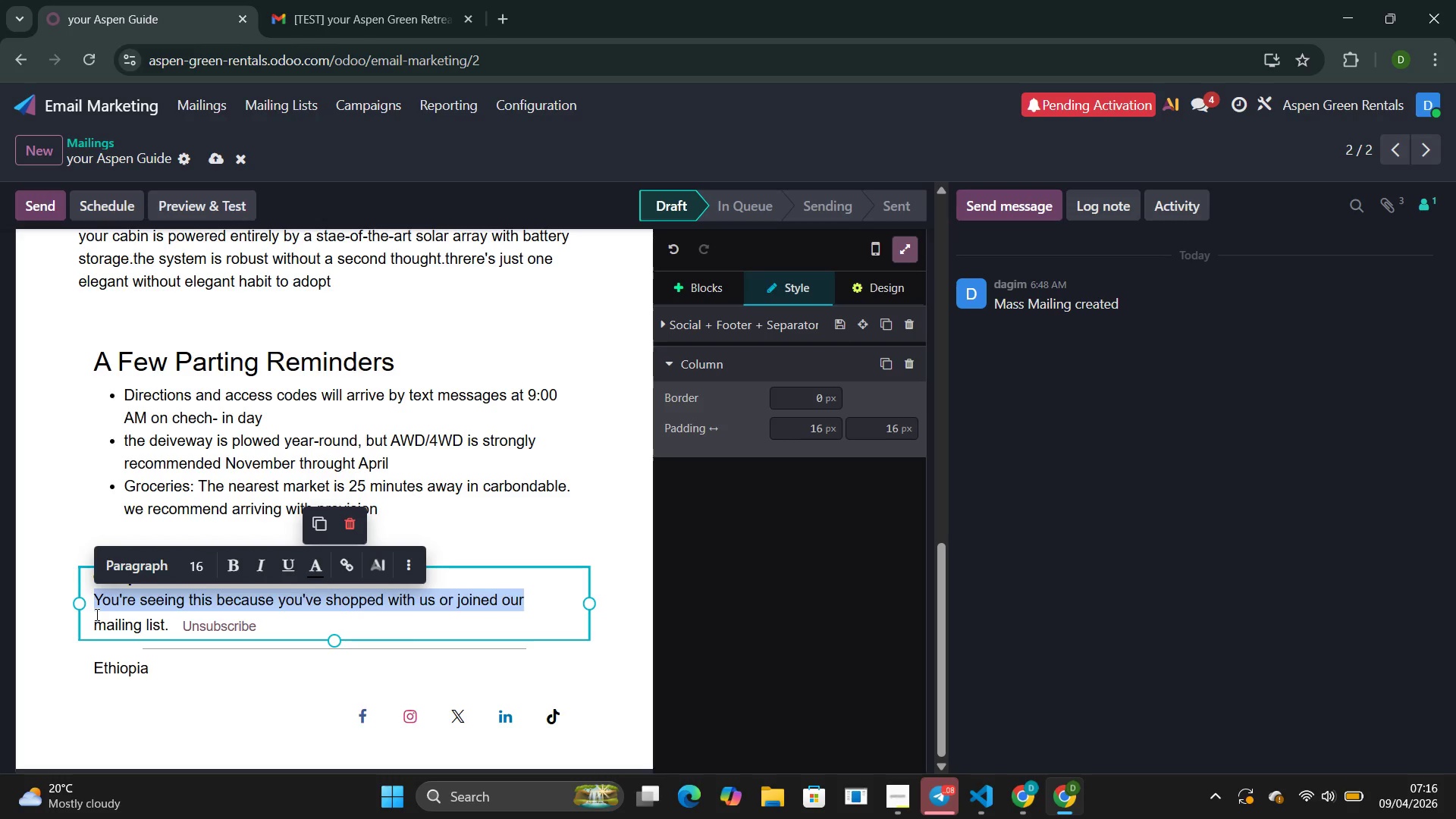 
hold_key(key=ShiftLeft, duration=1.5)
 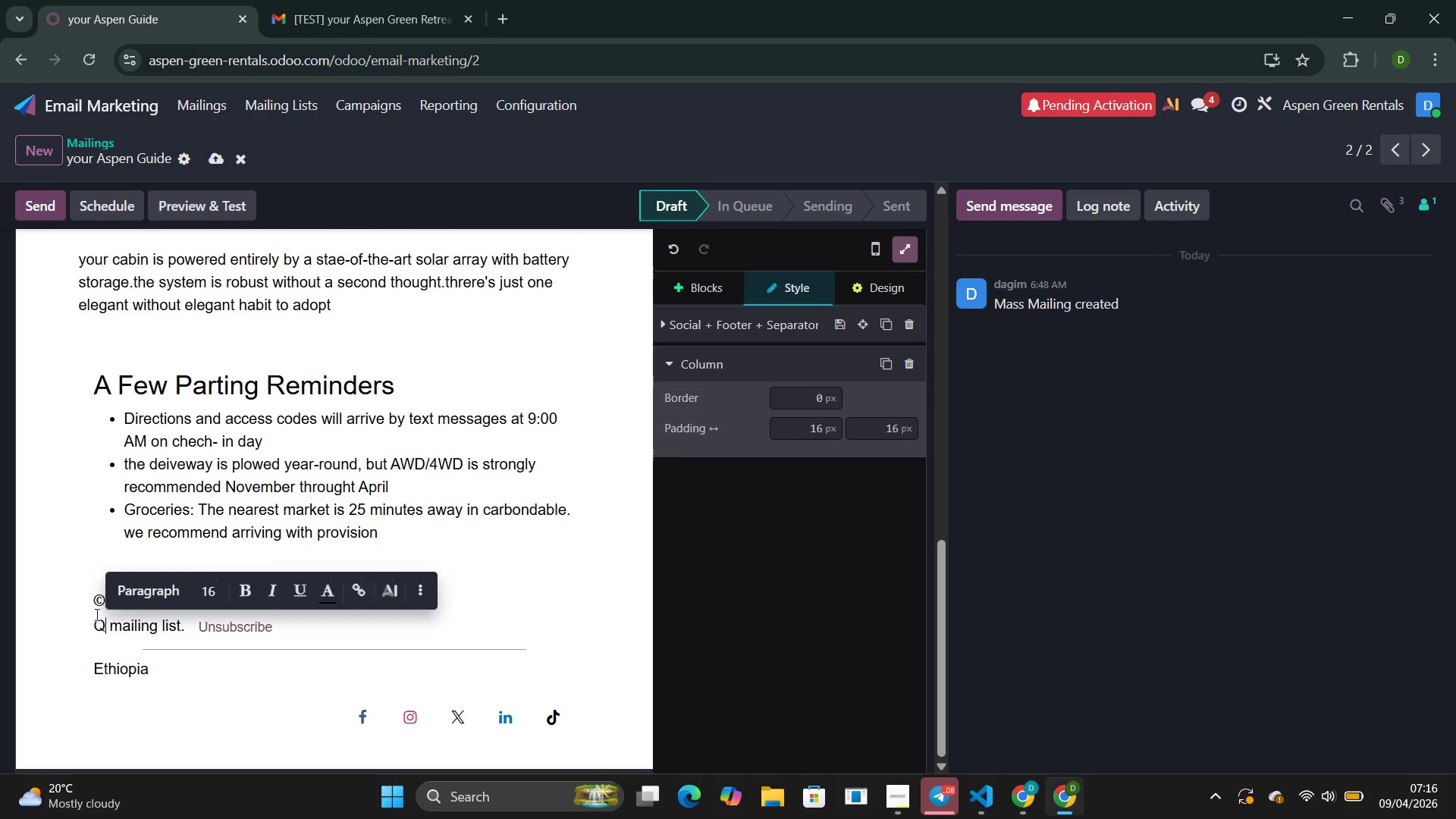 
type(Qus)
 